 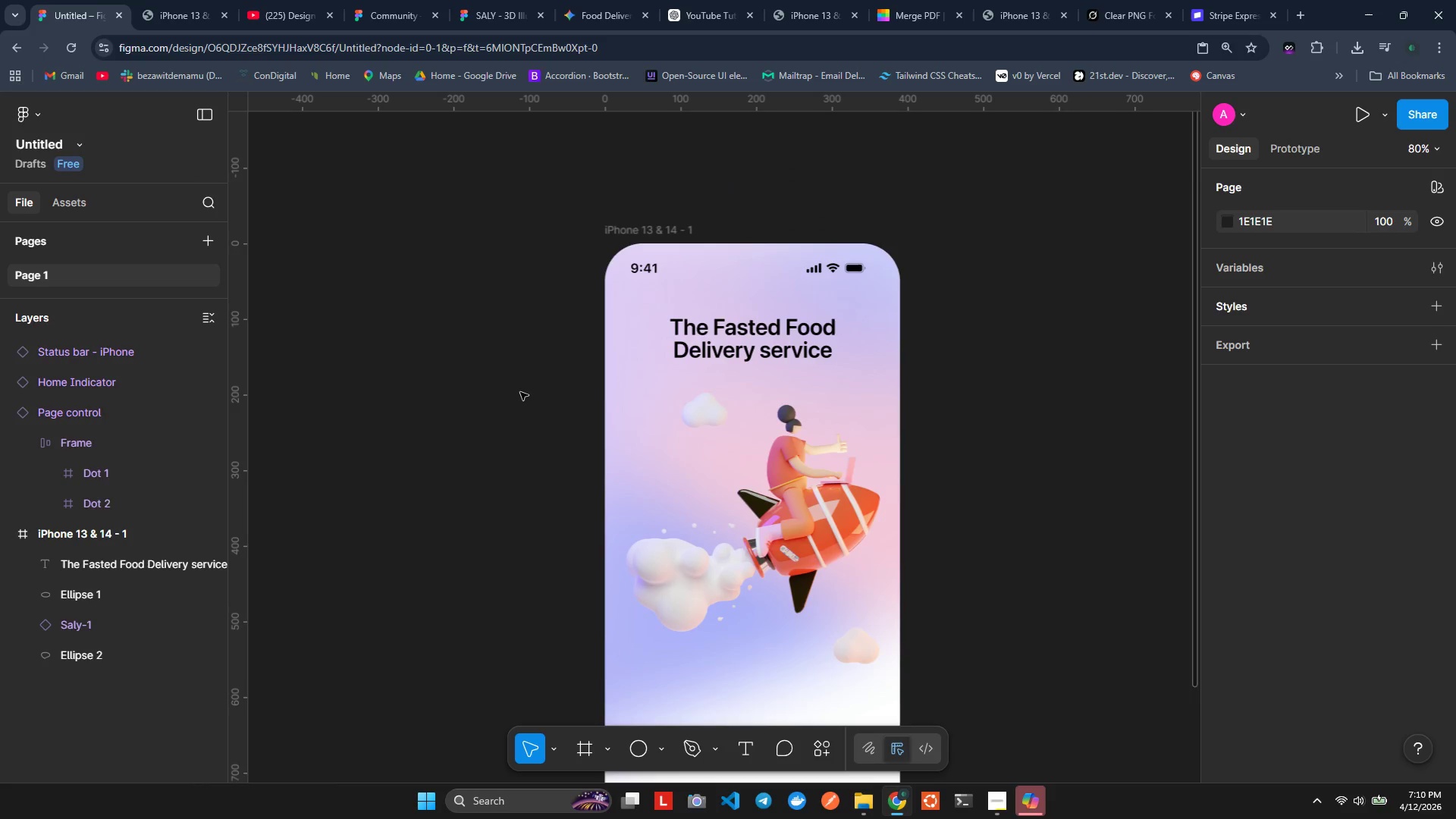 
scroll: coordinate [520, 391], scroll_direction: down, amount: 1.0
 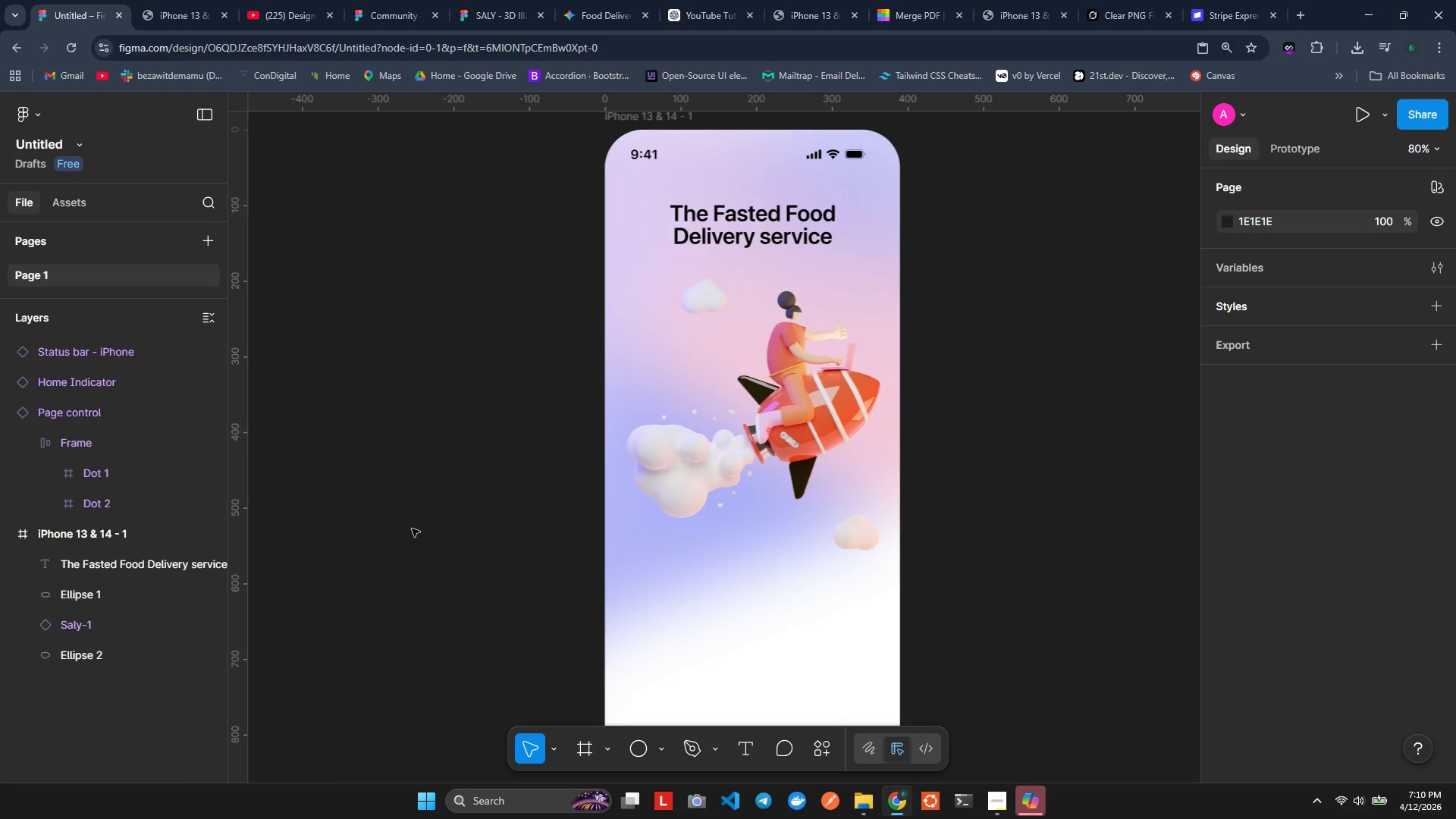 
wait(21.04)
 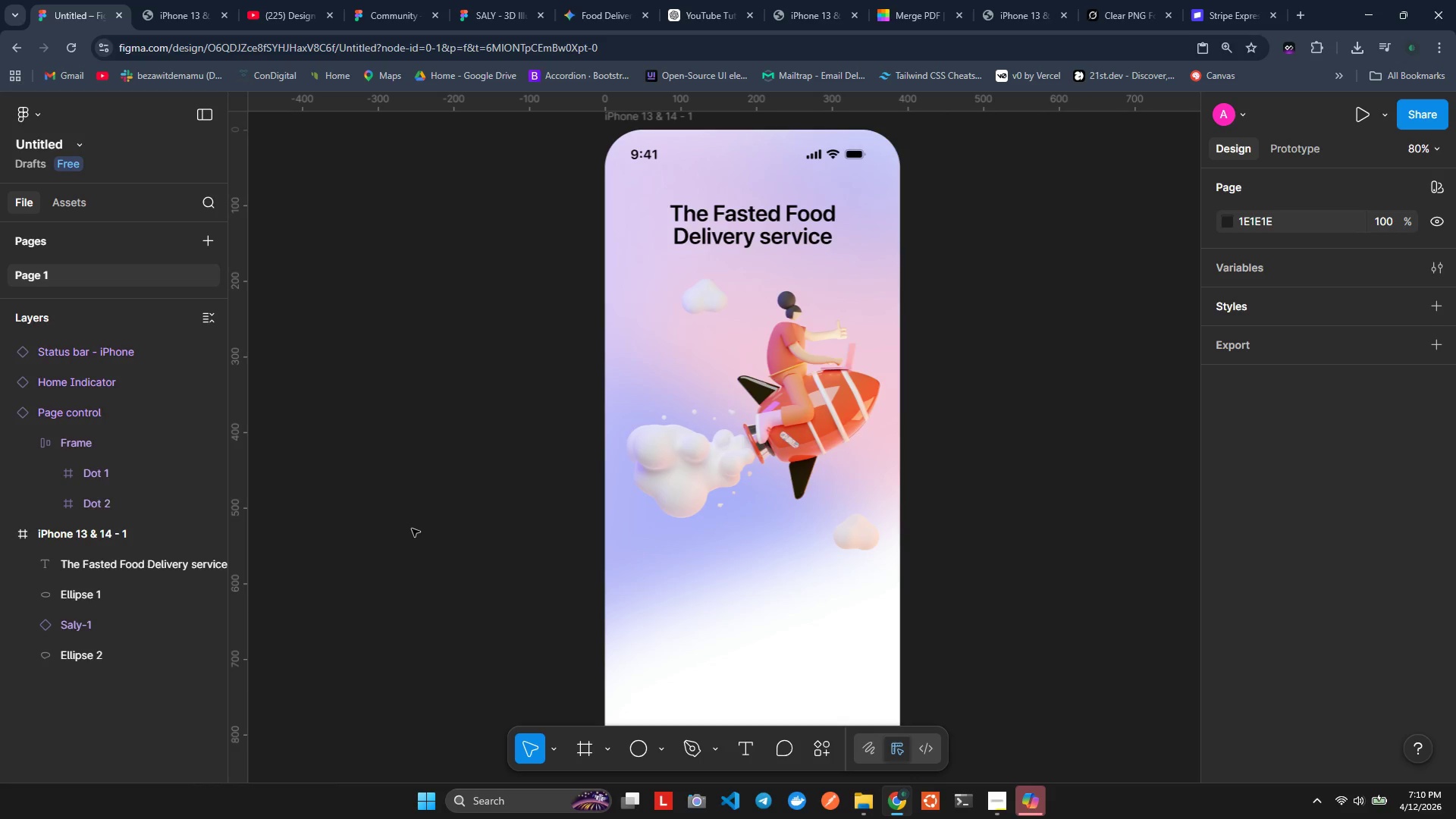 
left_click([462, 221])
 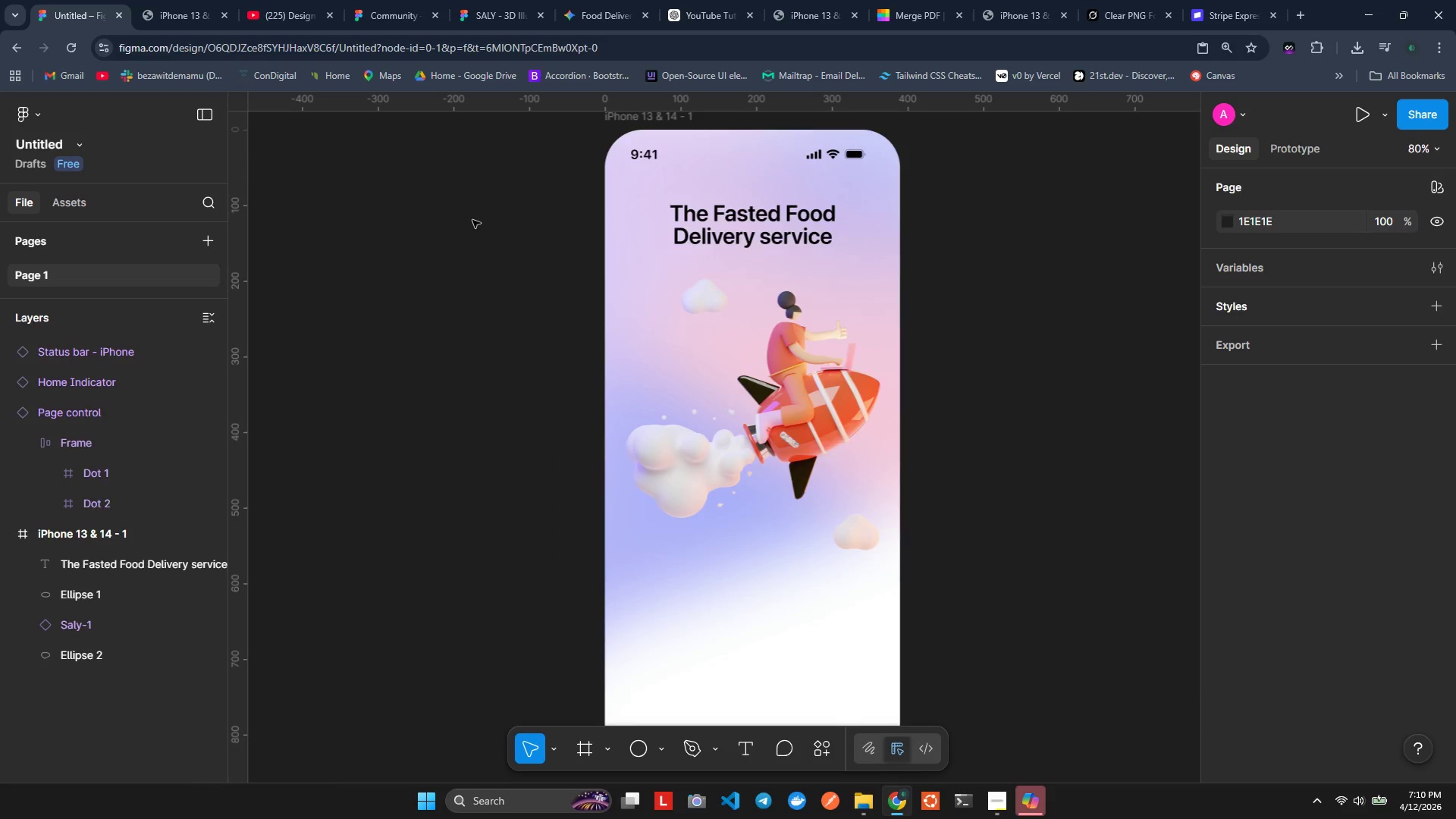 
scroll: coordinate [483, 213], scroll_direction: up, amount: 1.0
 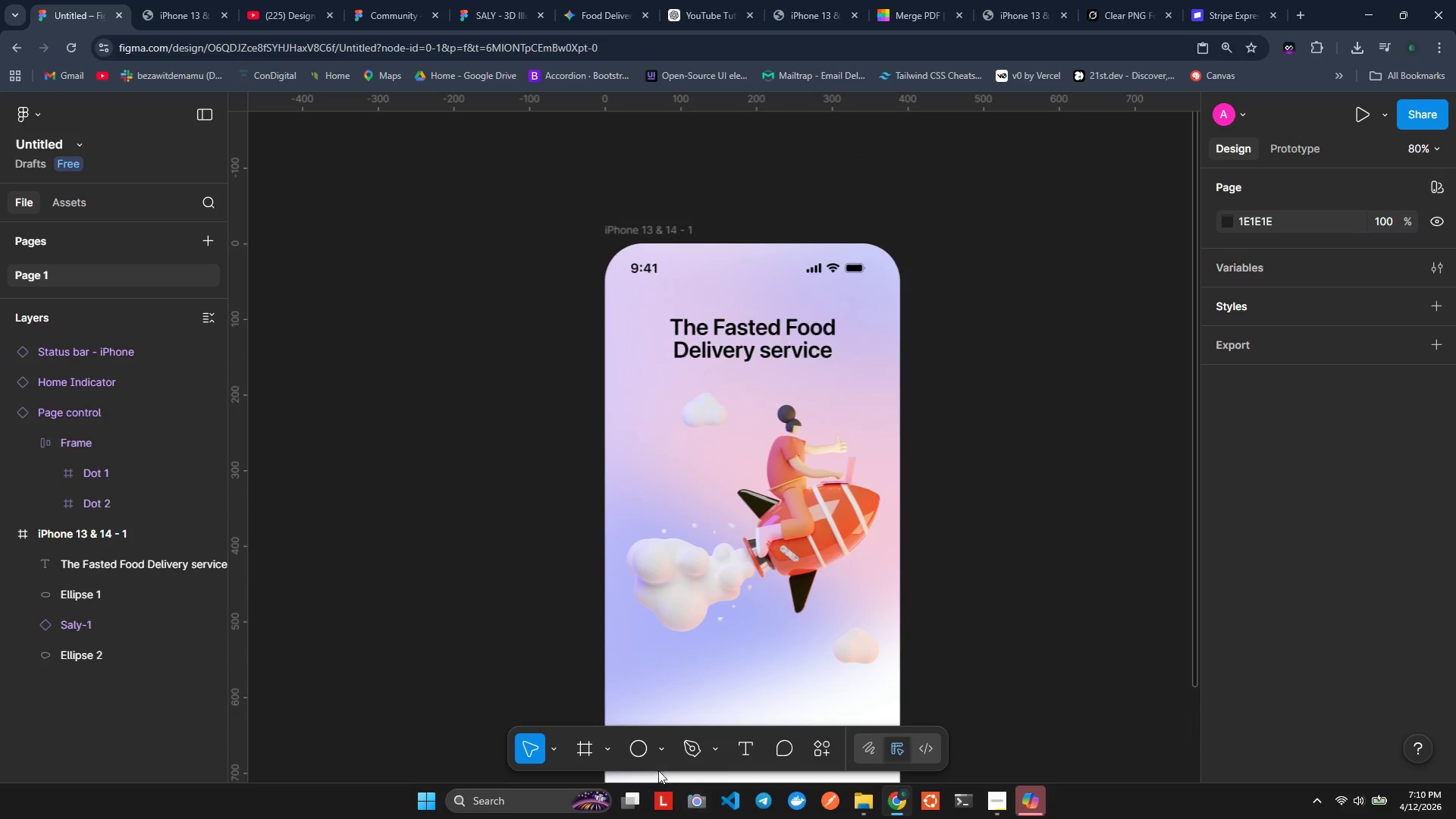 
left_click([641, 748])
 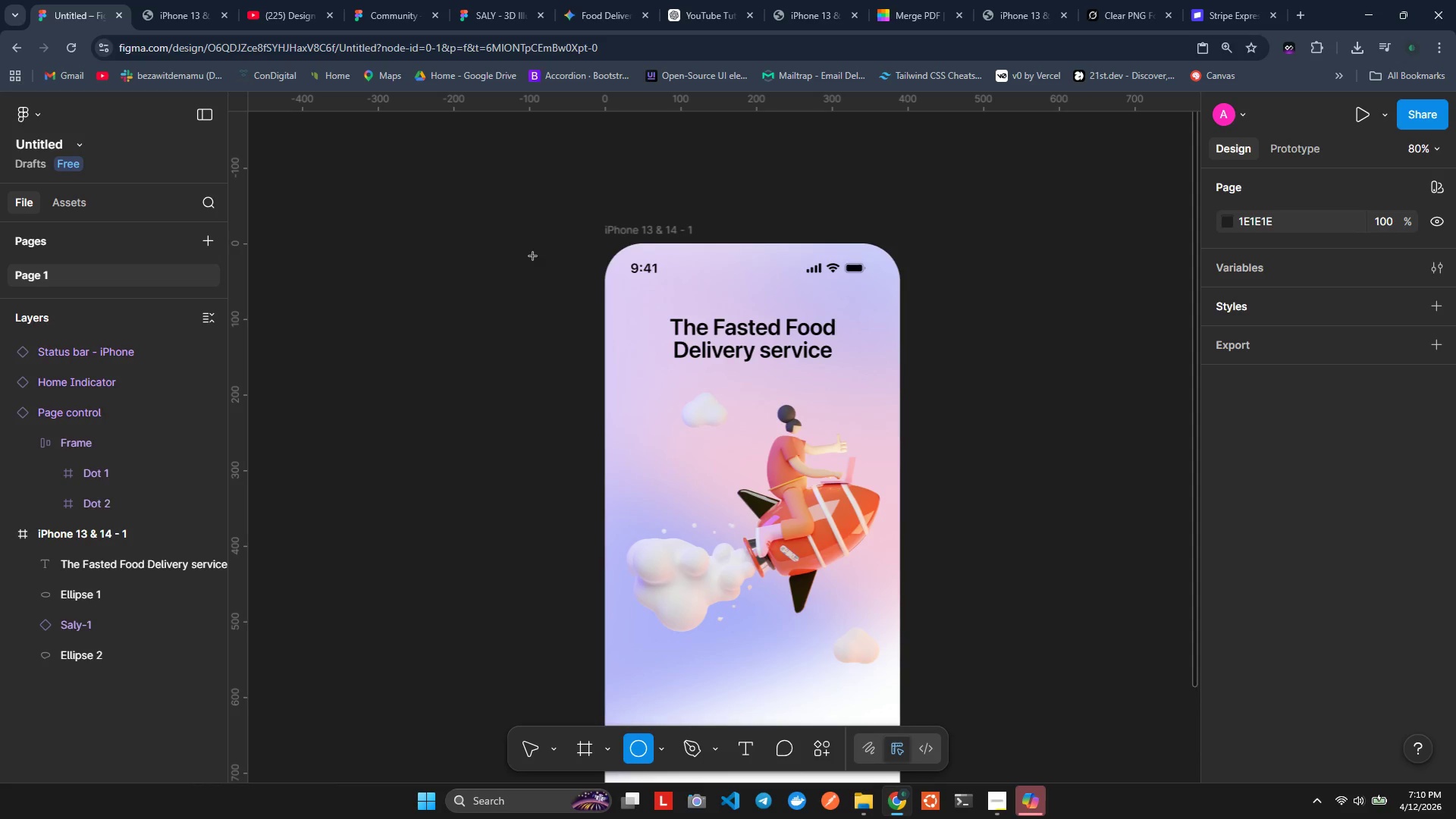 
left_click_drag(start_coordinate=[525, 220], to_coordinate=[1138, 678])
 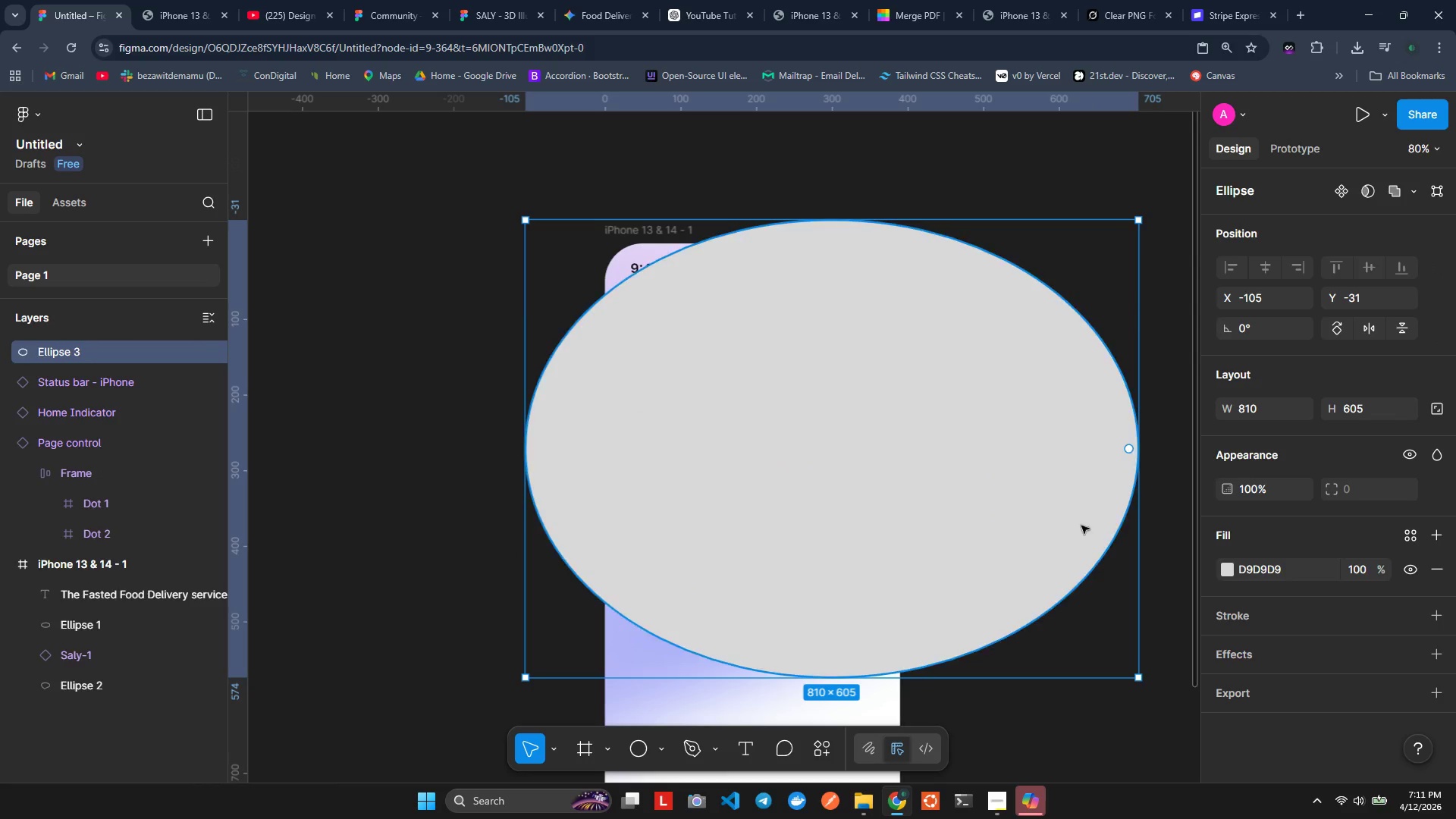 
left_click_drag(start_coordinate=[1069, 493], to_coordinate=[993, 312])
 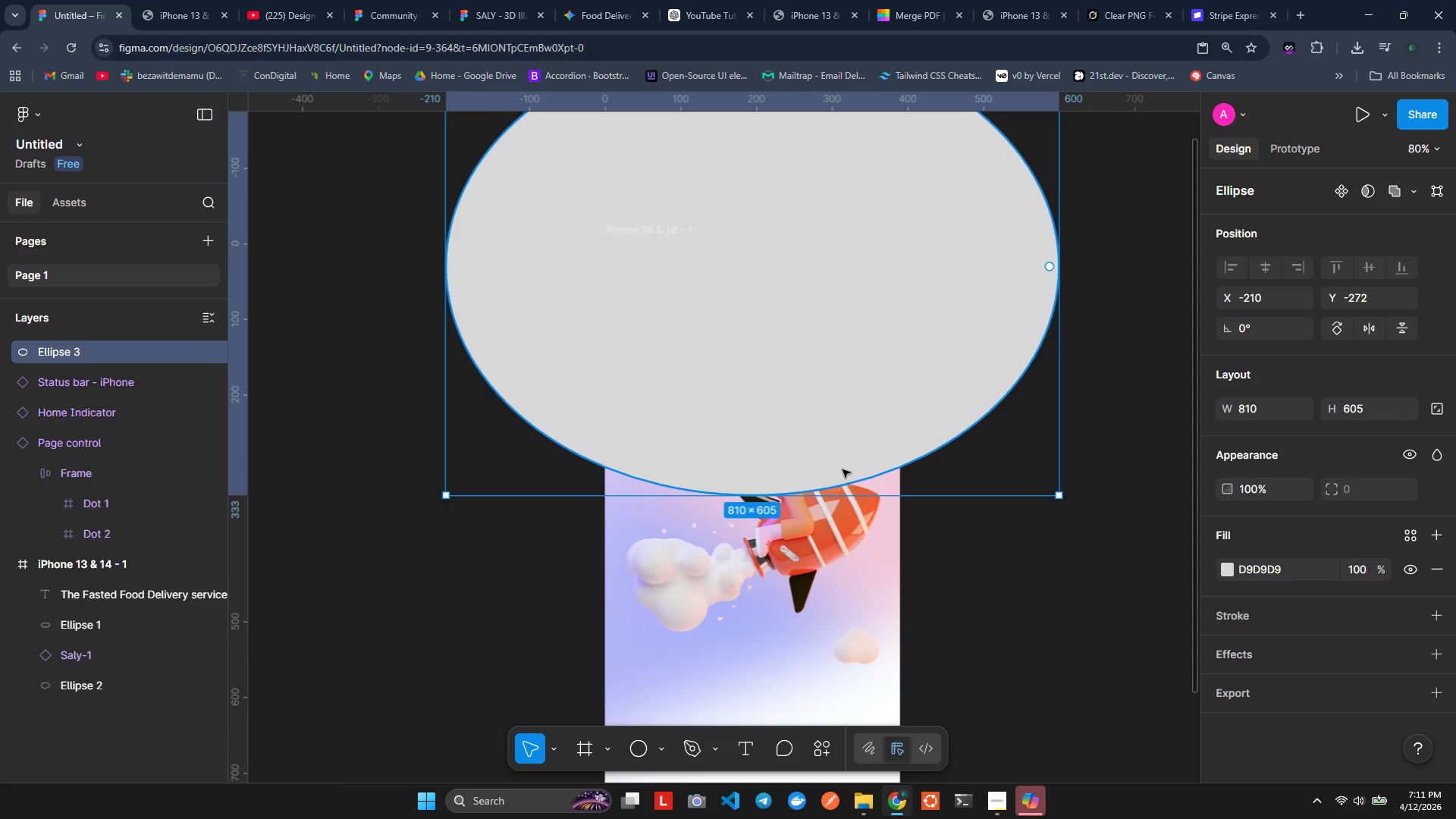 
double_click([924, 418])
 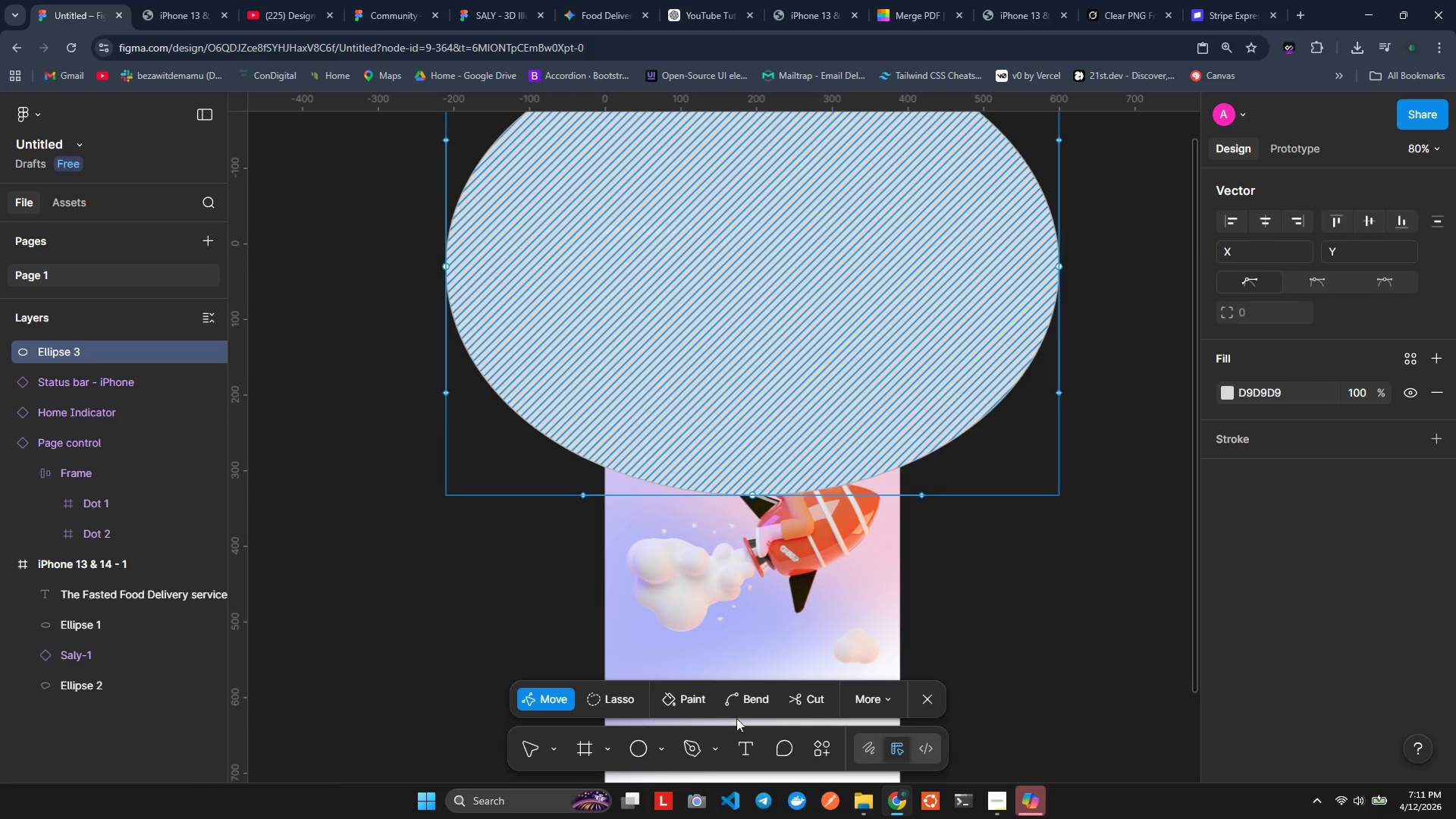 
left_click([741, 694])
 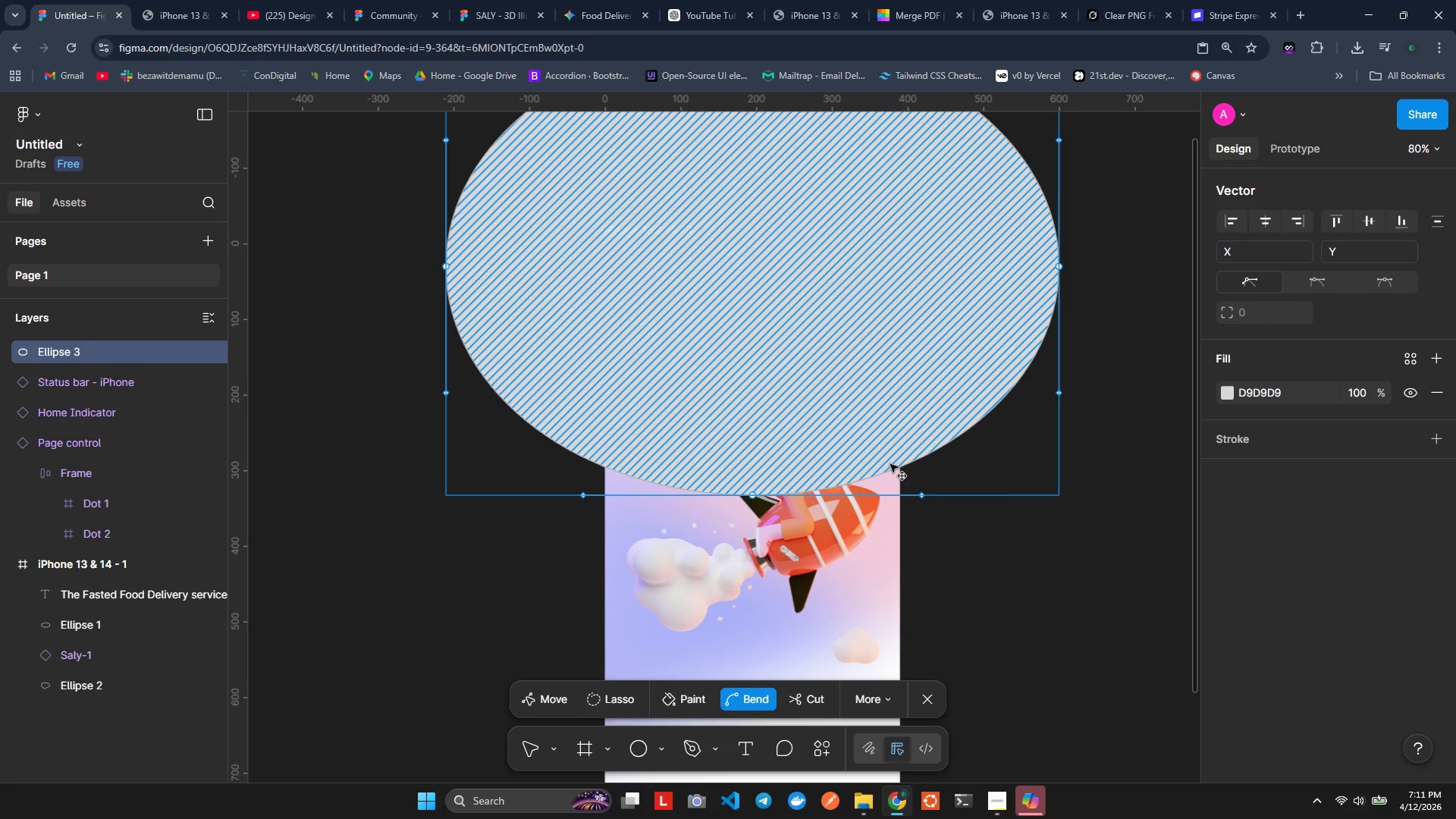 
wait(7.83)
 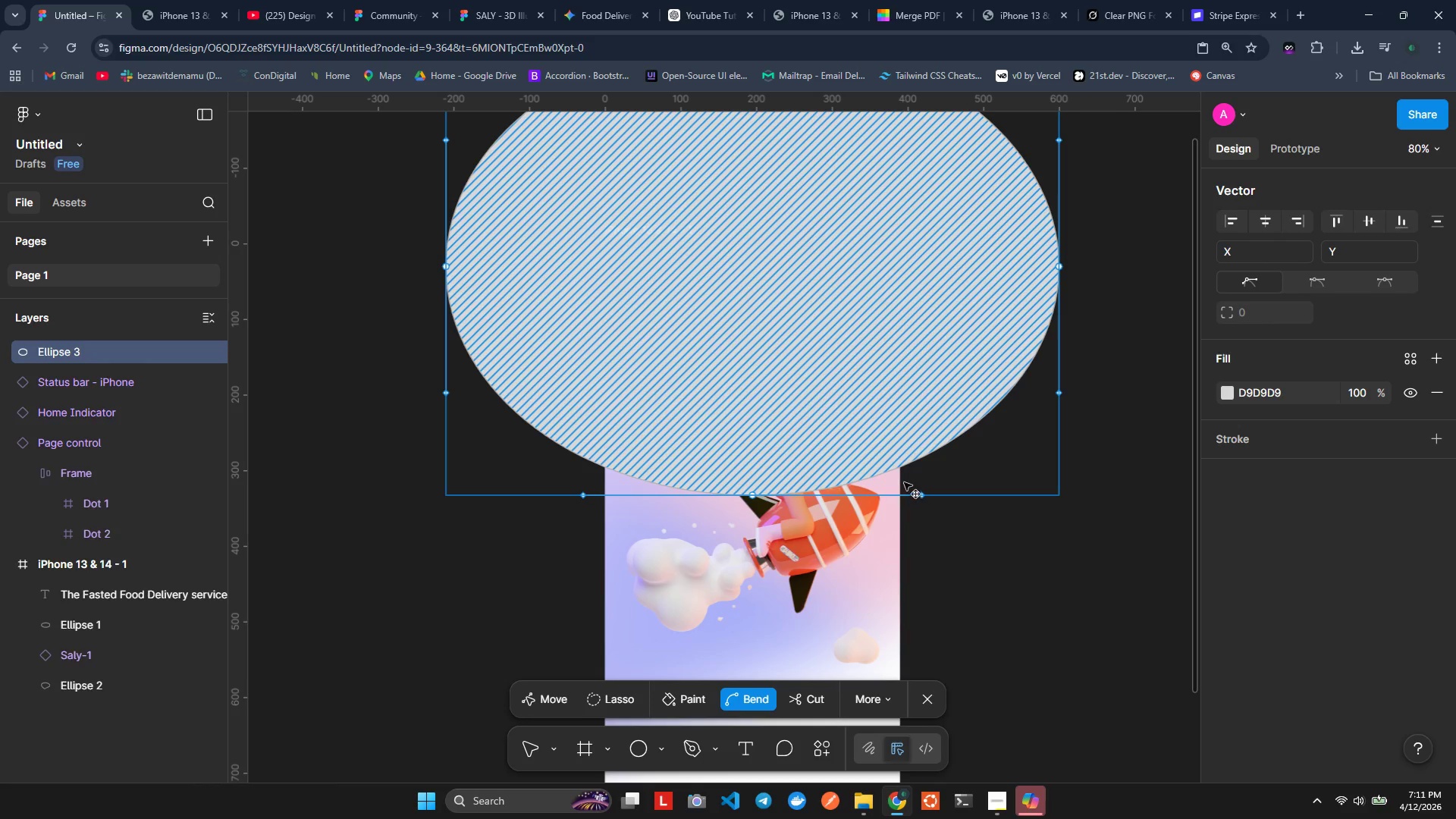 
left_click_drag(start_coordinate=[927, 494], to_coordinate=[918, 334])
 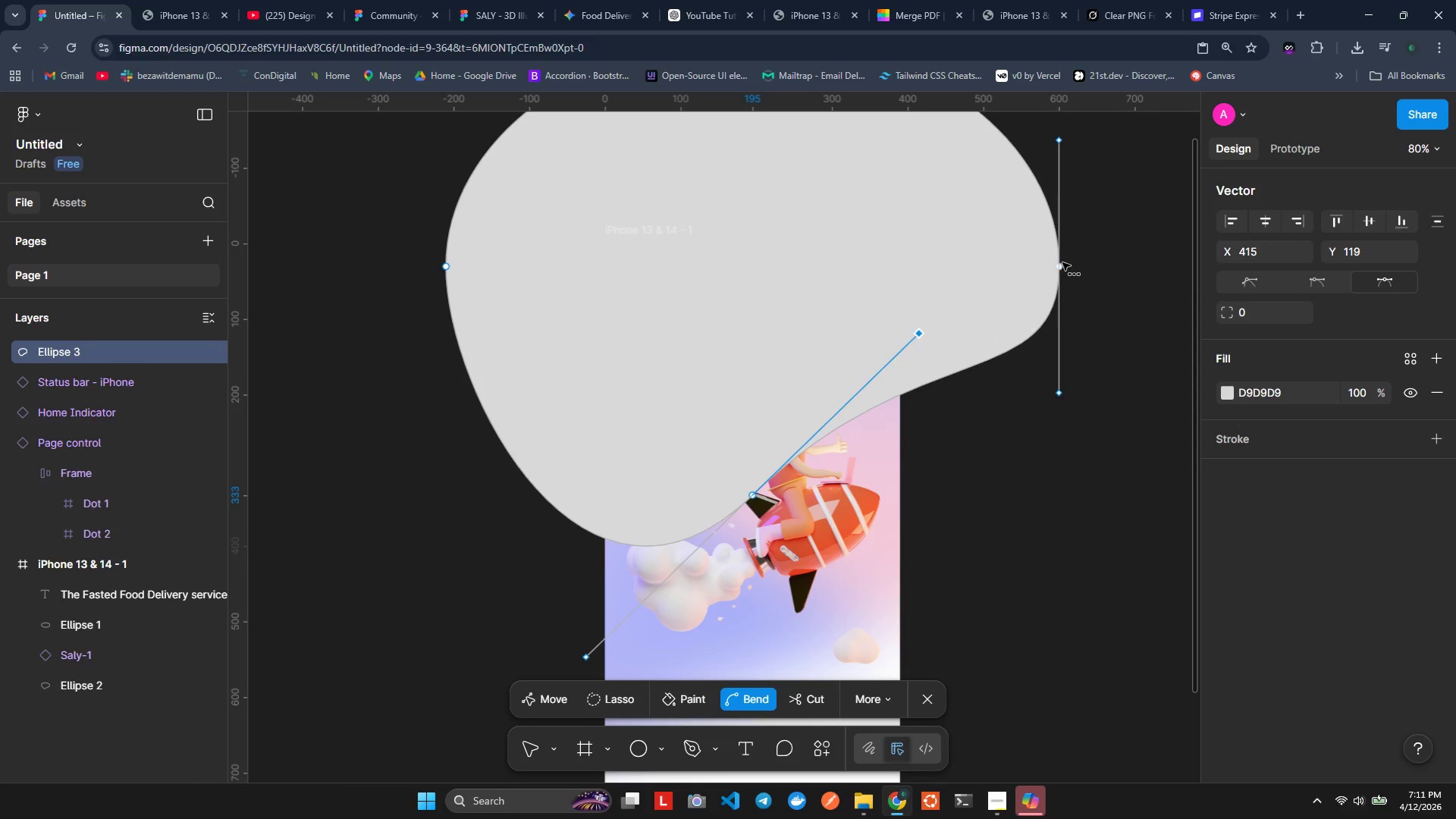 
left_click_drag(start_coordinate=[1059, 265], to_coordinate=[1056, 369])
 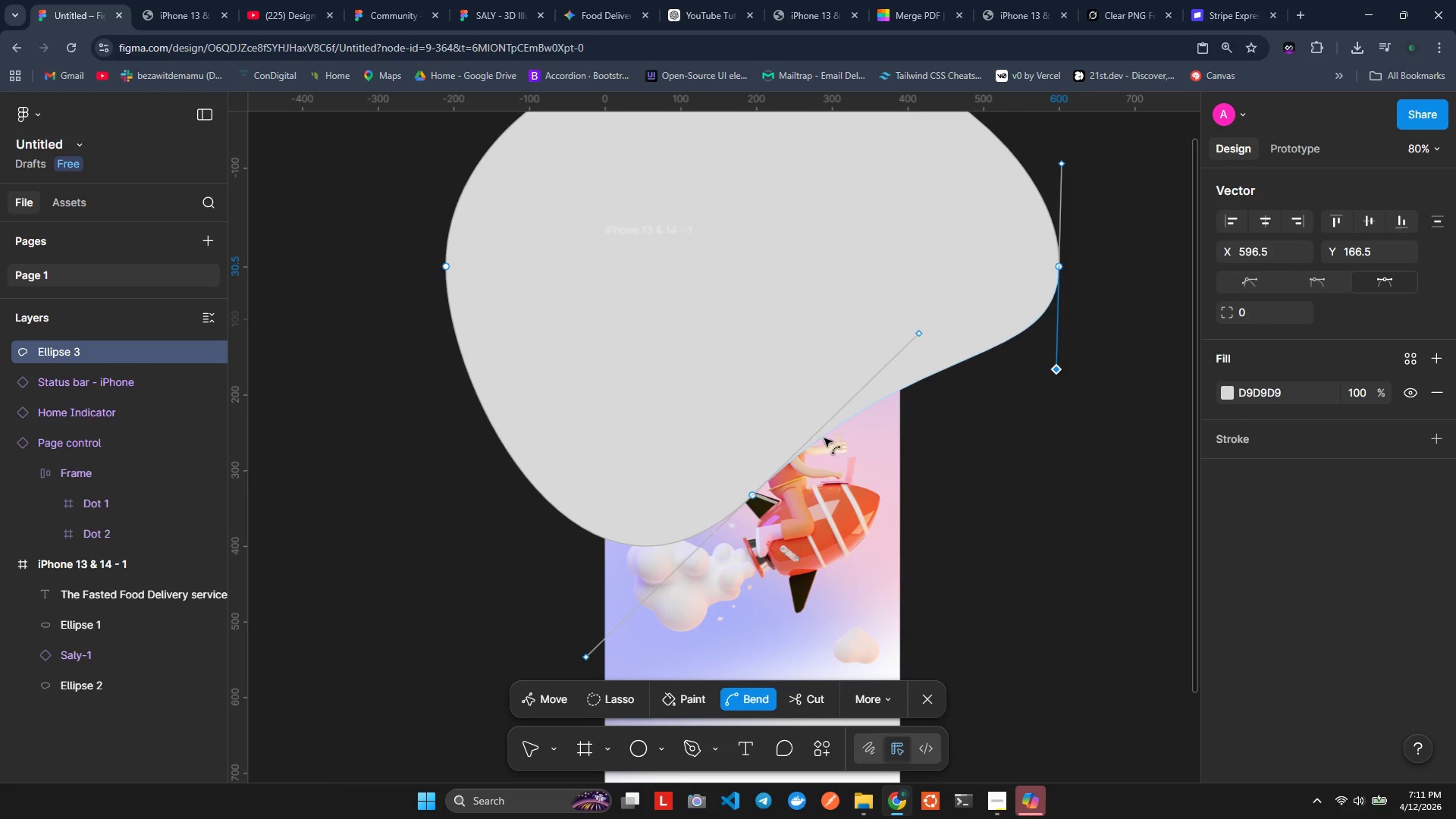 
left_click_drag(start_coordinate=[832, 434], to_coordinate=[815, 410])
 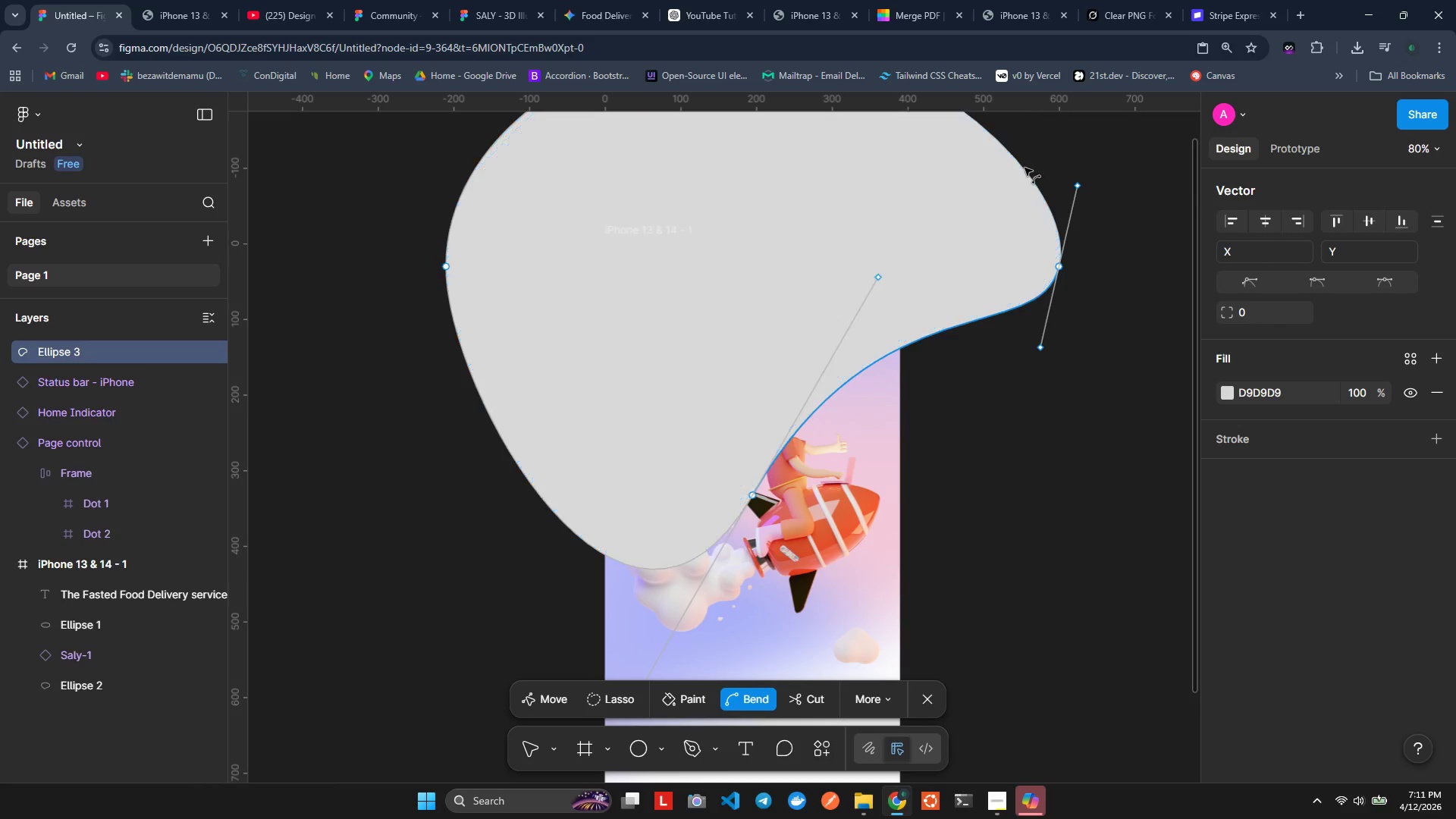 
left_click_drag(start_coordinate=[1025, 168], to_coordinate=[1064, 138])
 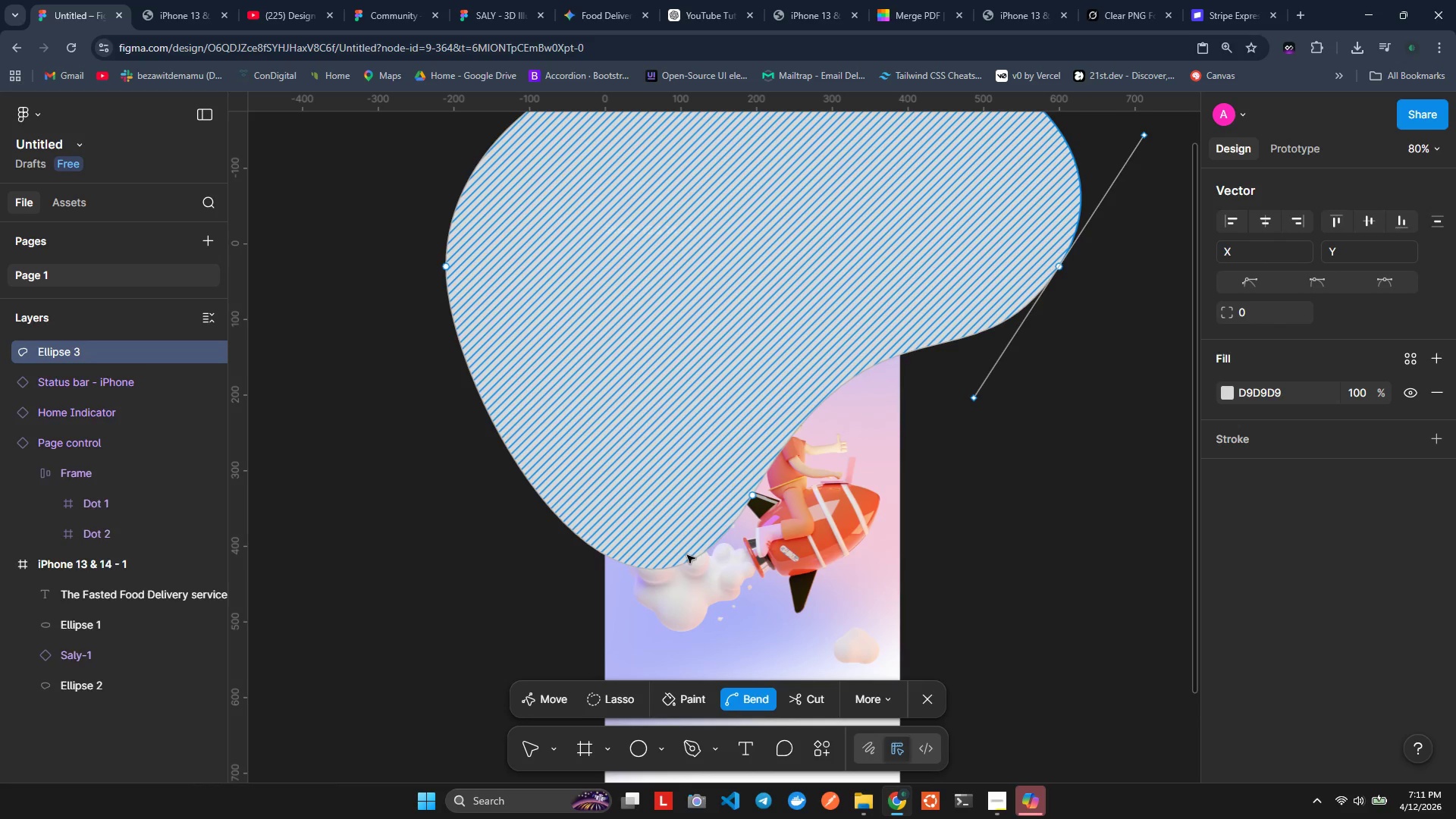 
left_click_drag(start_coordinate=[689, 563], to_coordinate=[612, 598])
 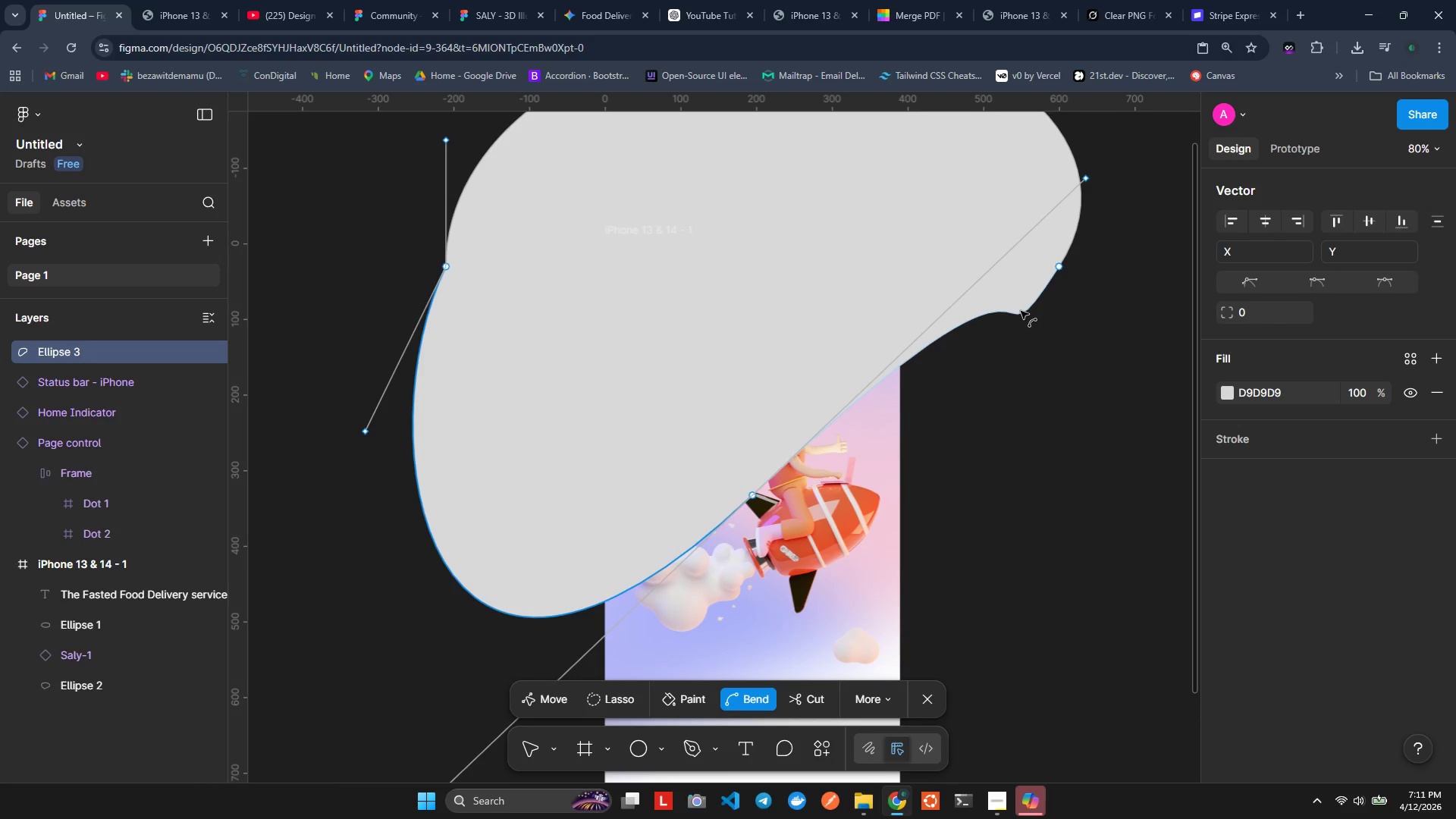 
left_click_drag(start_coordinate=[1024, 312], to_coordinate=[941, 347])
 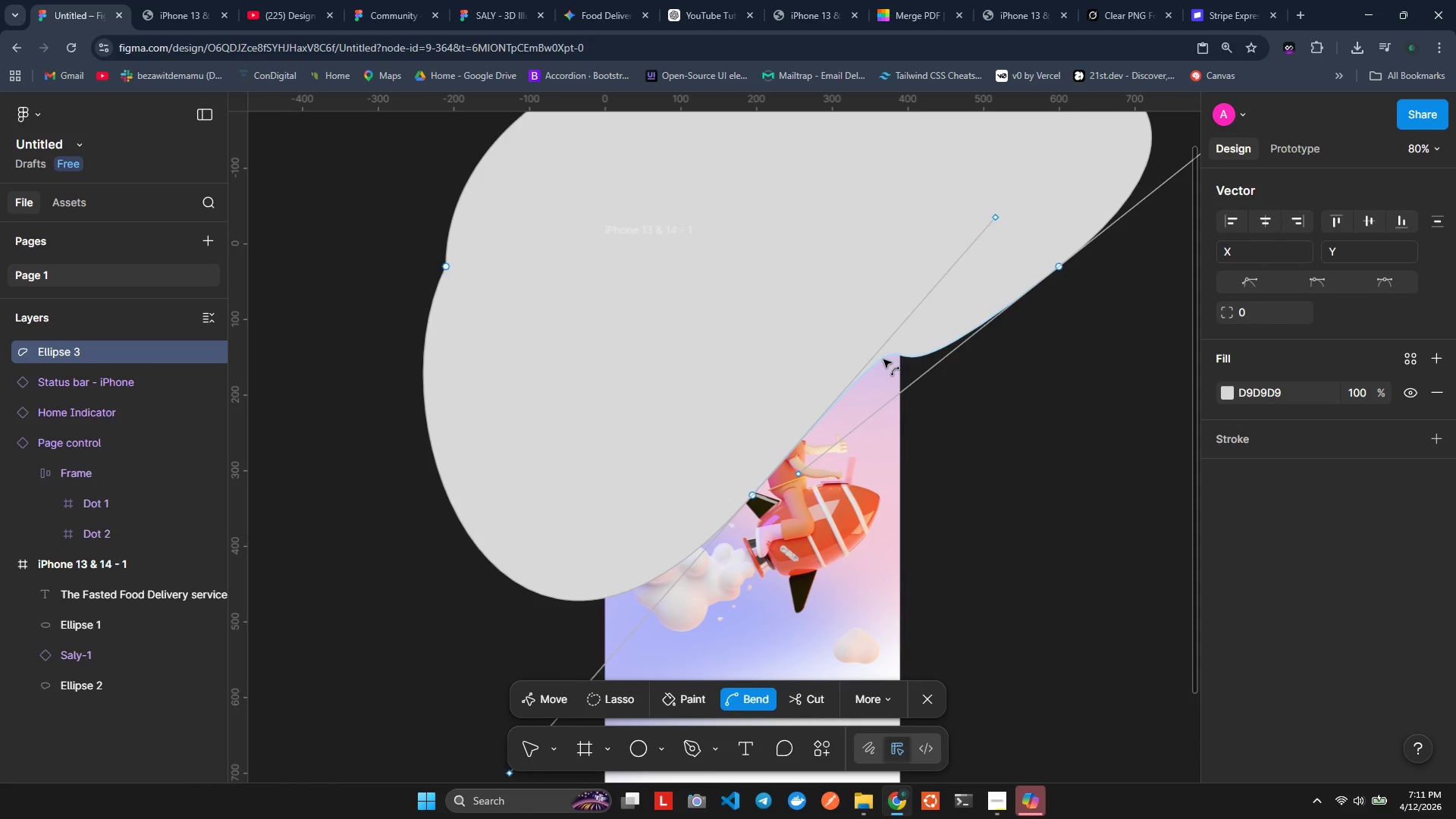 
left_click_drag(start_coordinate=[880, 360], to_coordinate=[854, 419])
 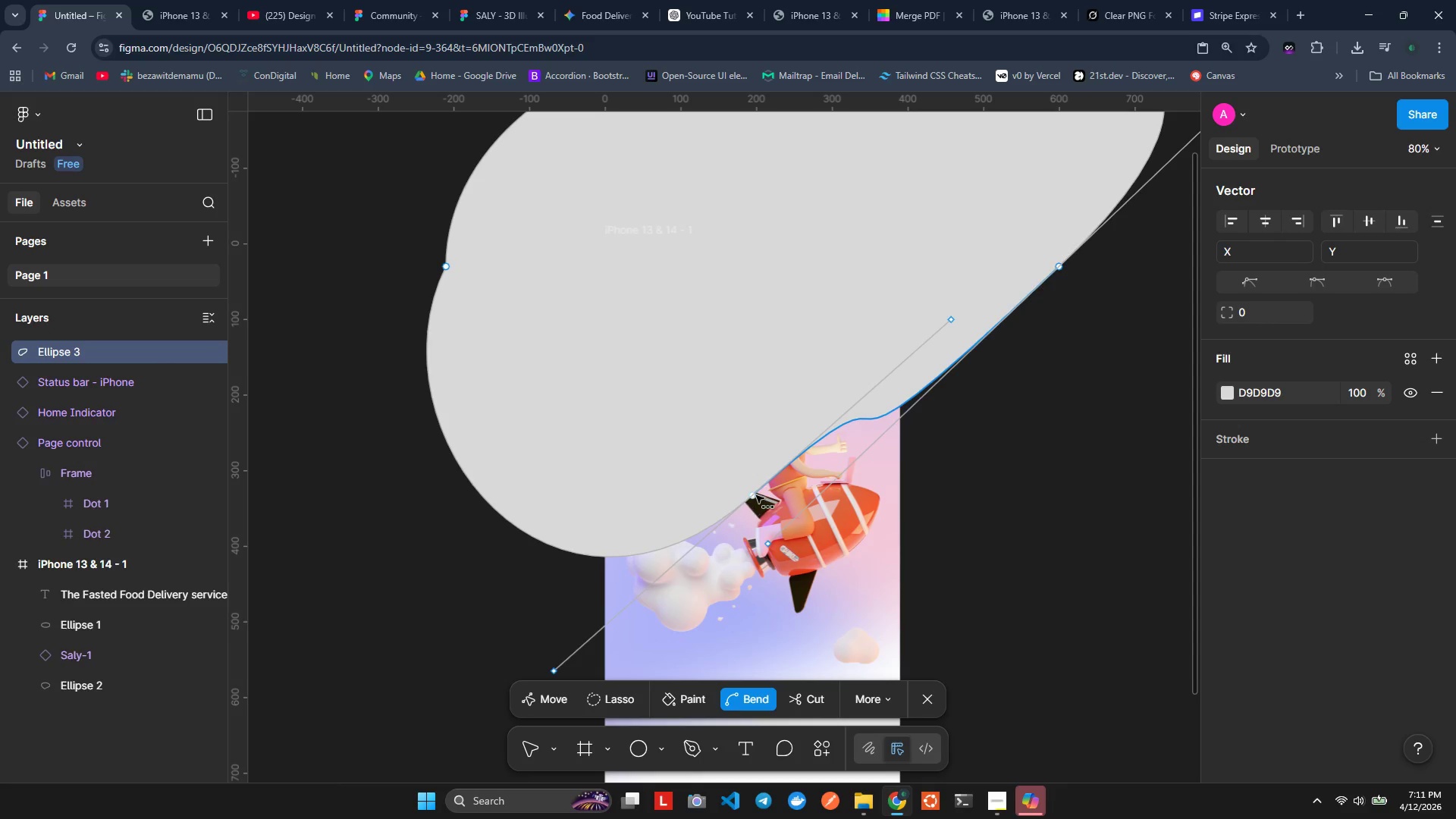 
left_click_drag(start_coordinate=[752, 495], to_coordinate=[695, 566])
 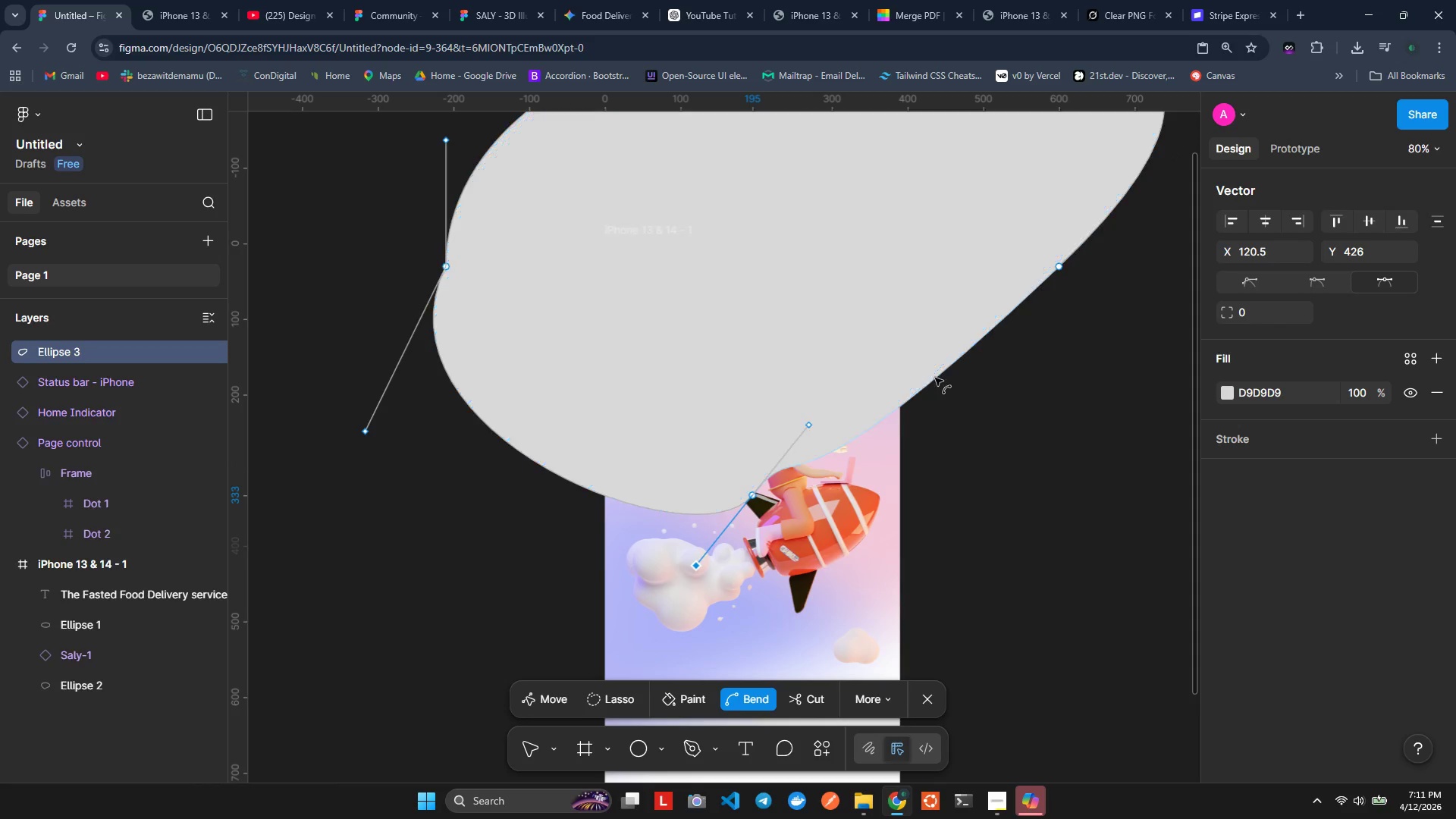 
left_click_drag(start_coordinate=[937, 382], to_coordinate=[924, 334])
 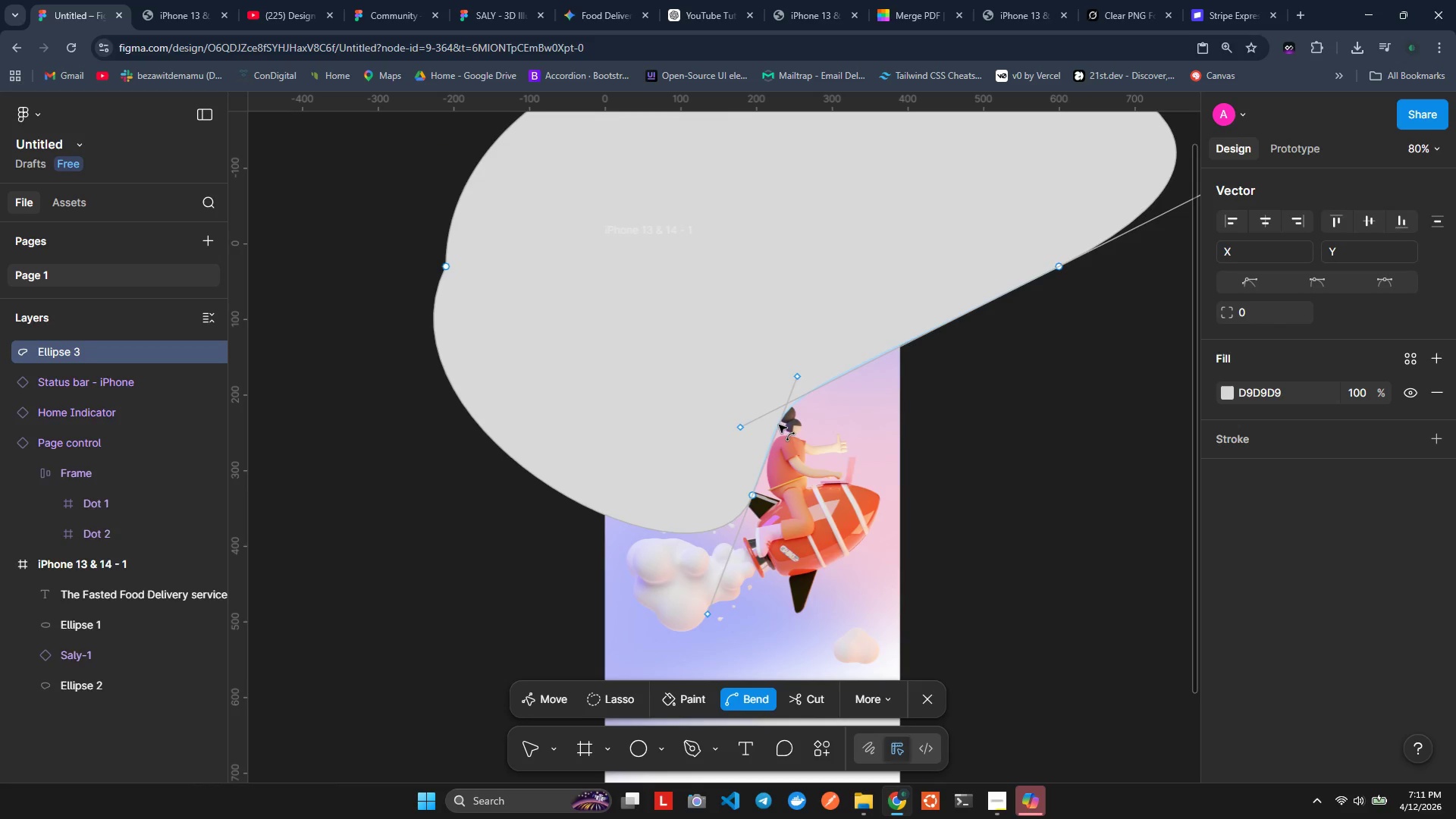 
left_click_drag(start_coordinate=[779, 422], to_coordinate=[805, 435])
 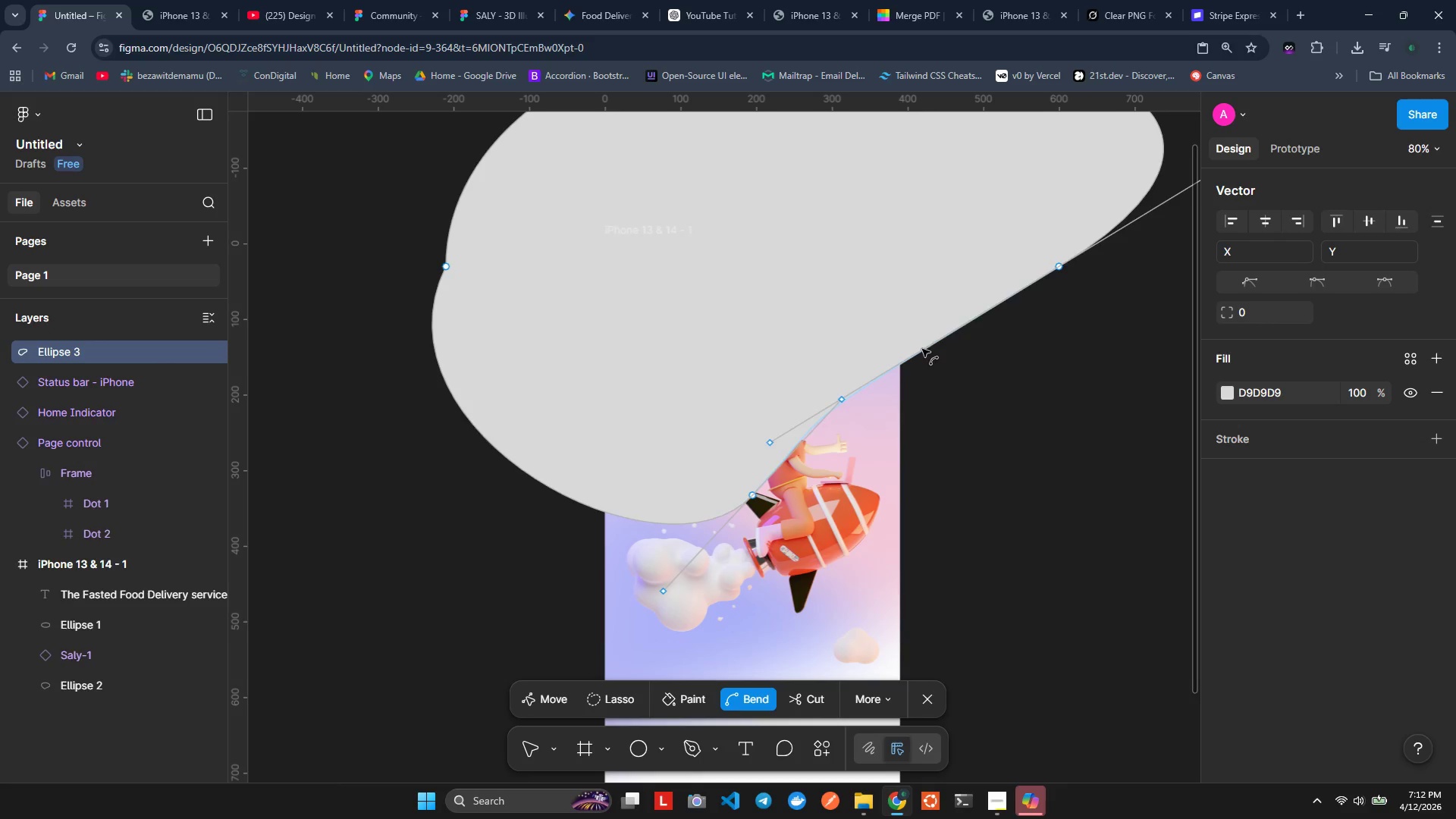 
left_click_drag(start_coordinate=[926, 344], to_coordinate=[925, 323])
 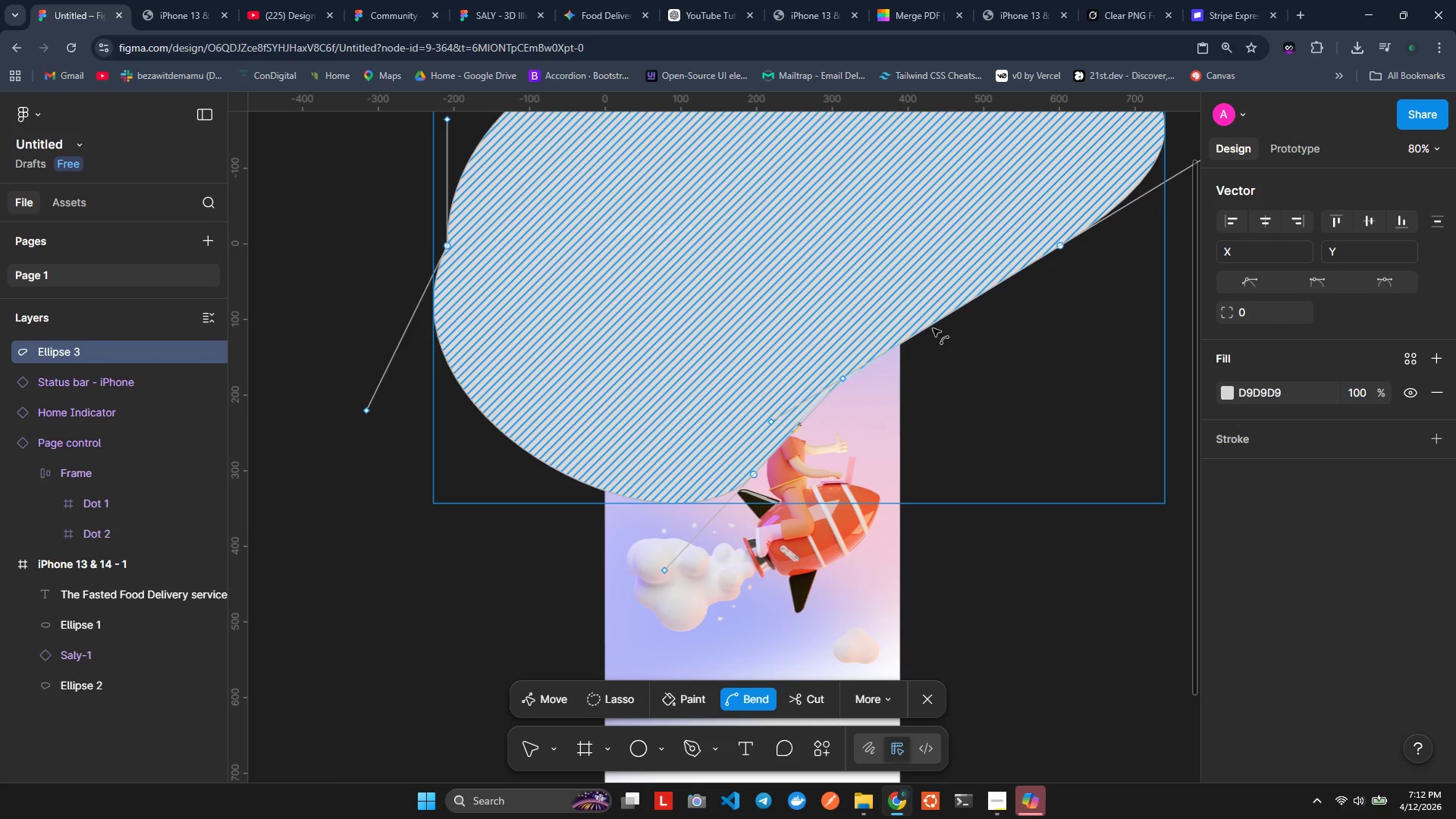 
left_click_drag(start_coordinate=[933, 327], to_coordinate=[948, 278])
 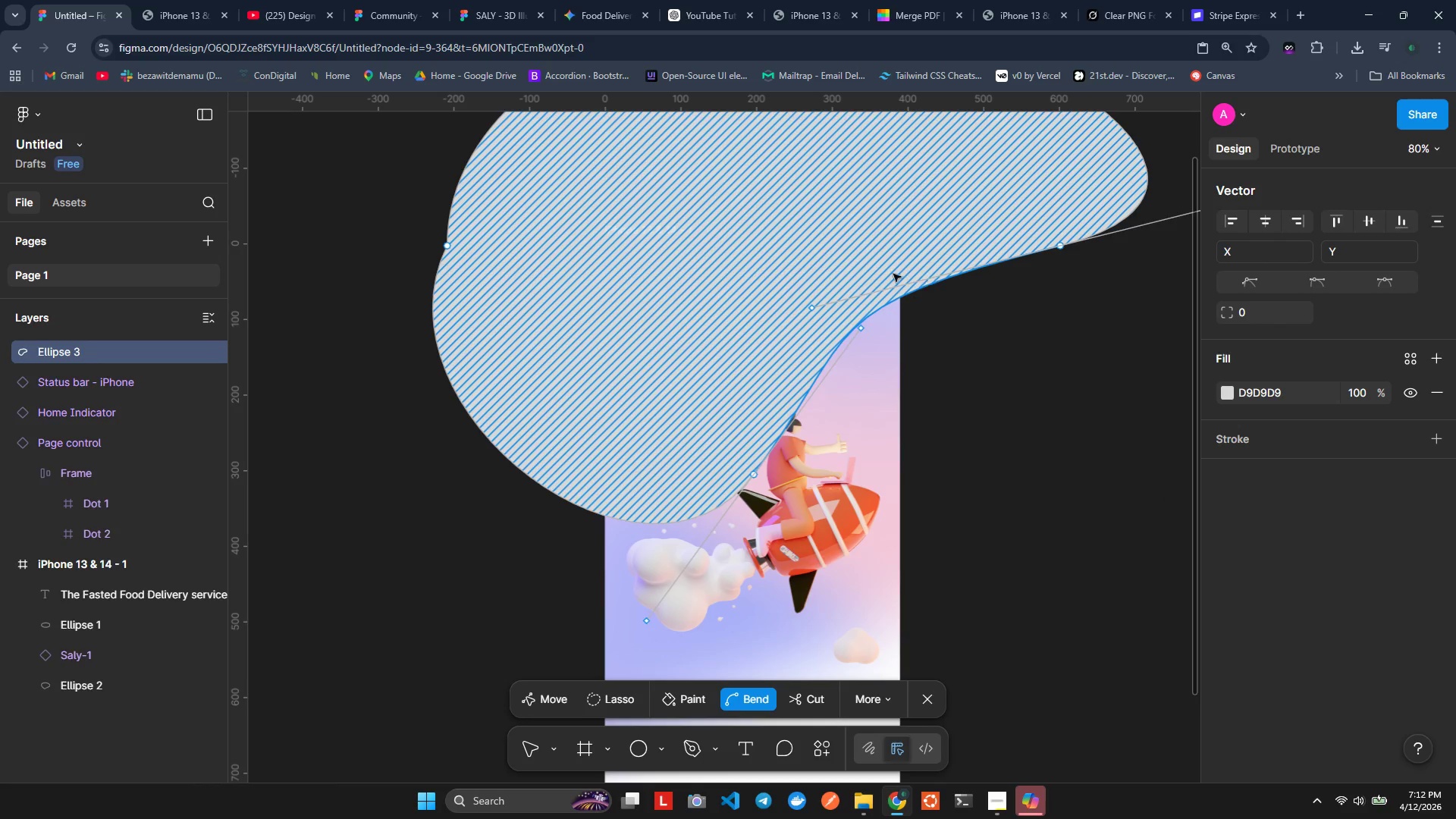 
scroll: coordinate [877, 270], scroll_direction: up, amount: 2.0
 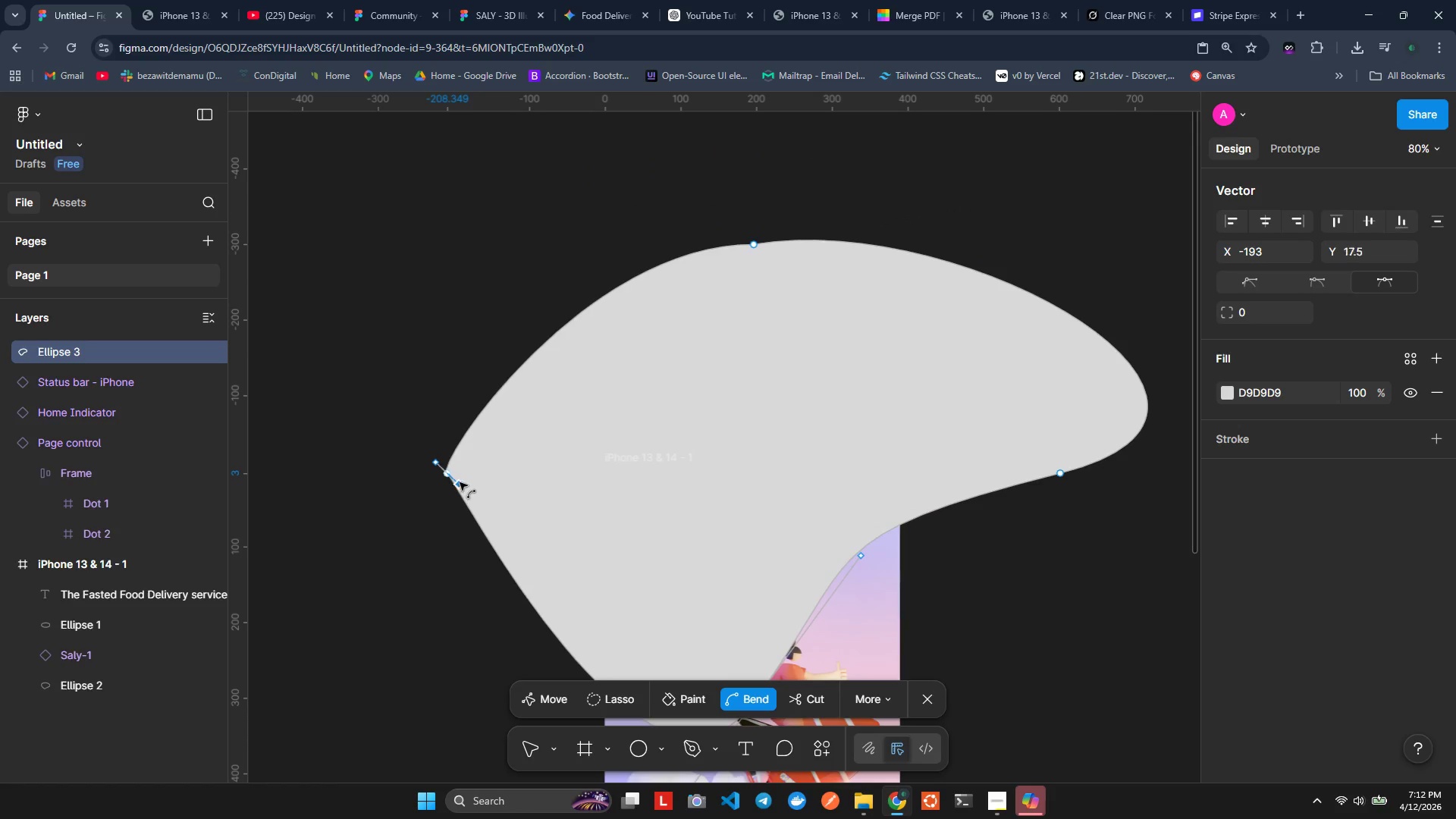 
left_click_drag(start_coordinate=[444, 472], to_coordinate=[456, 382])
 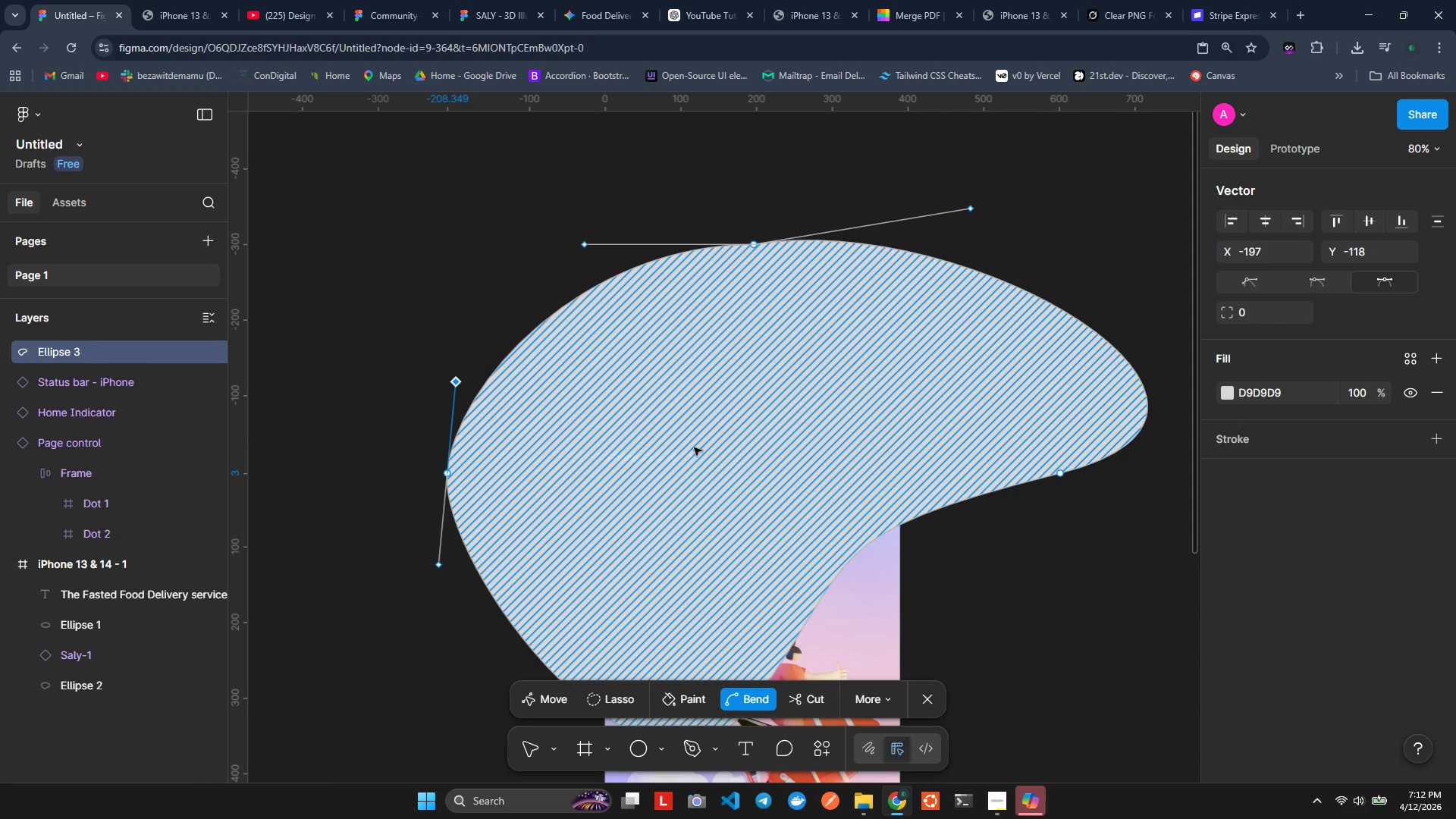 
scroll: coordinate [708, 453], scroll_direction: down, amount: 2.0
 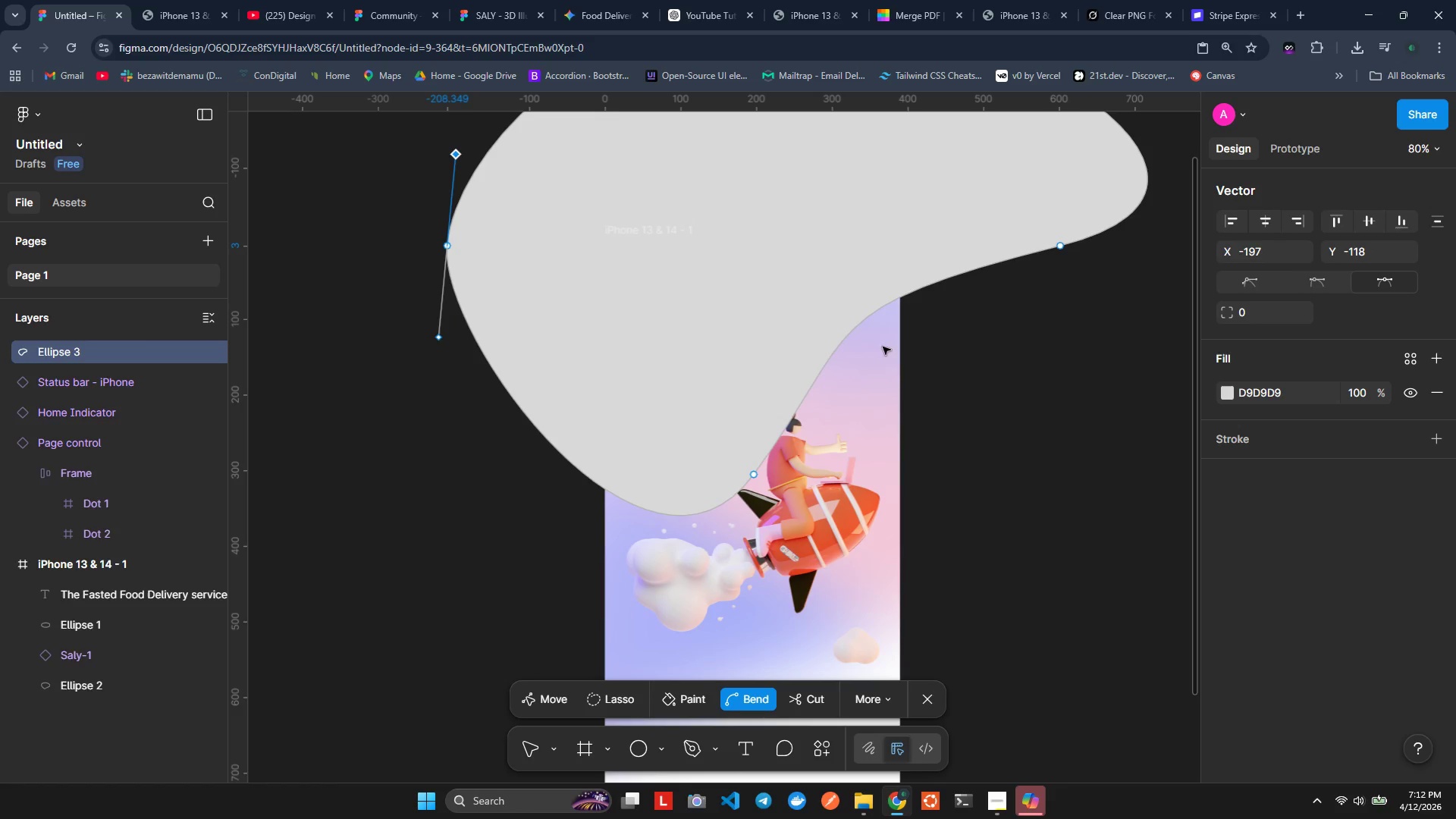 
left_click_drag(start_coordinate=[880, 314], to_coordinate=[906, 340])
 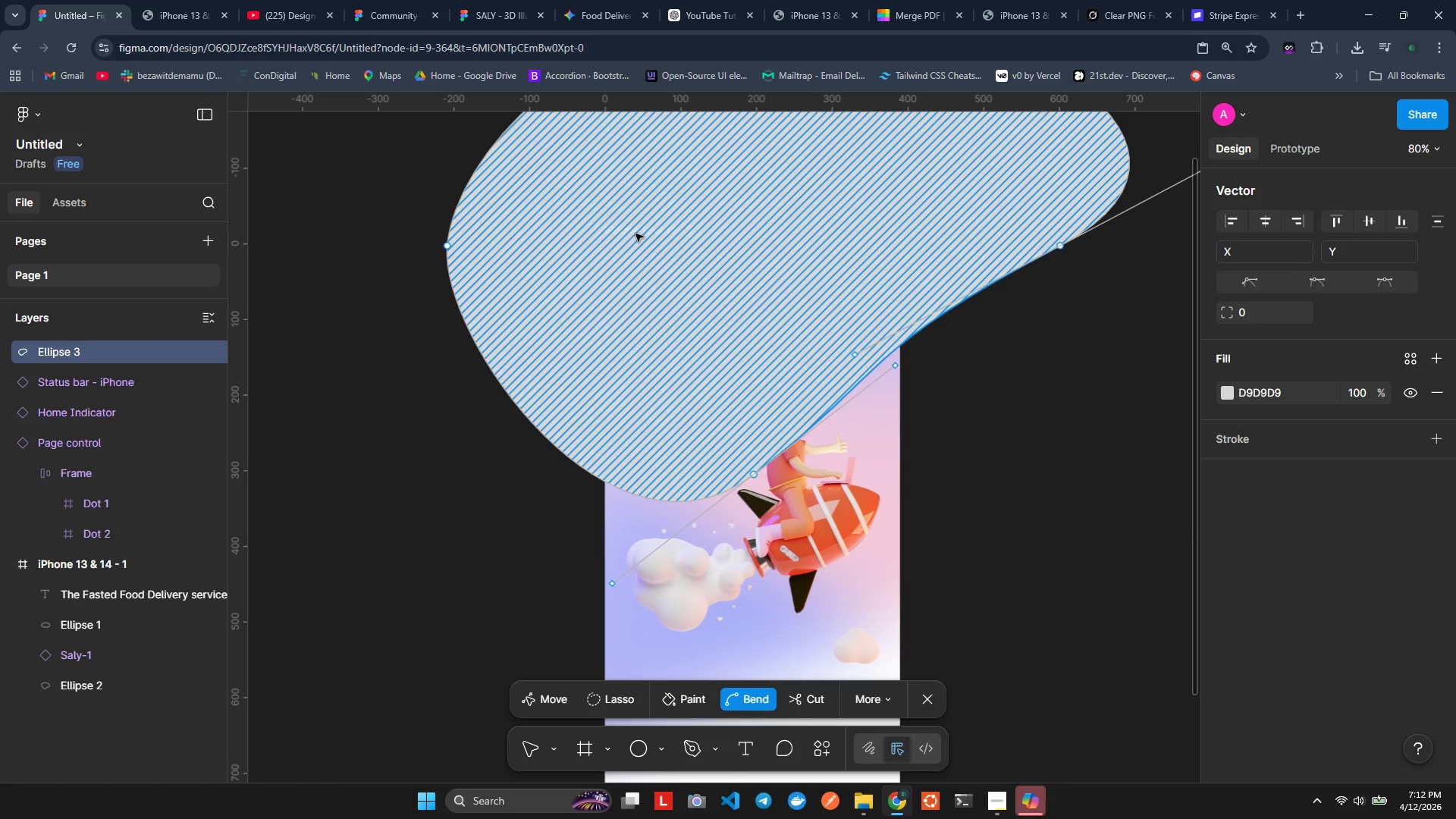 
scroll: coordinate [637, 233], scroll_direction: up, amount: 1.0
 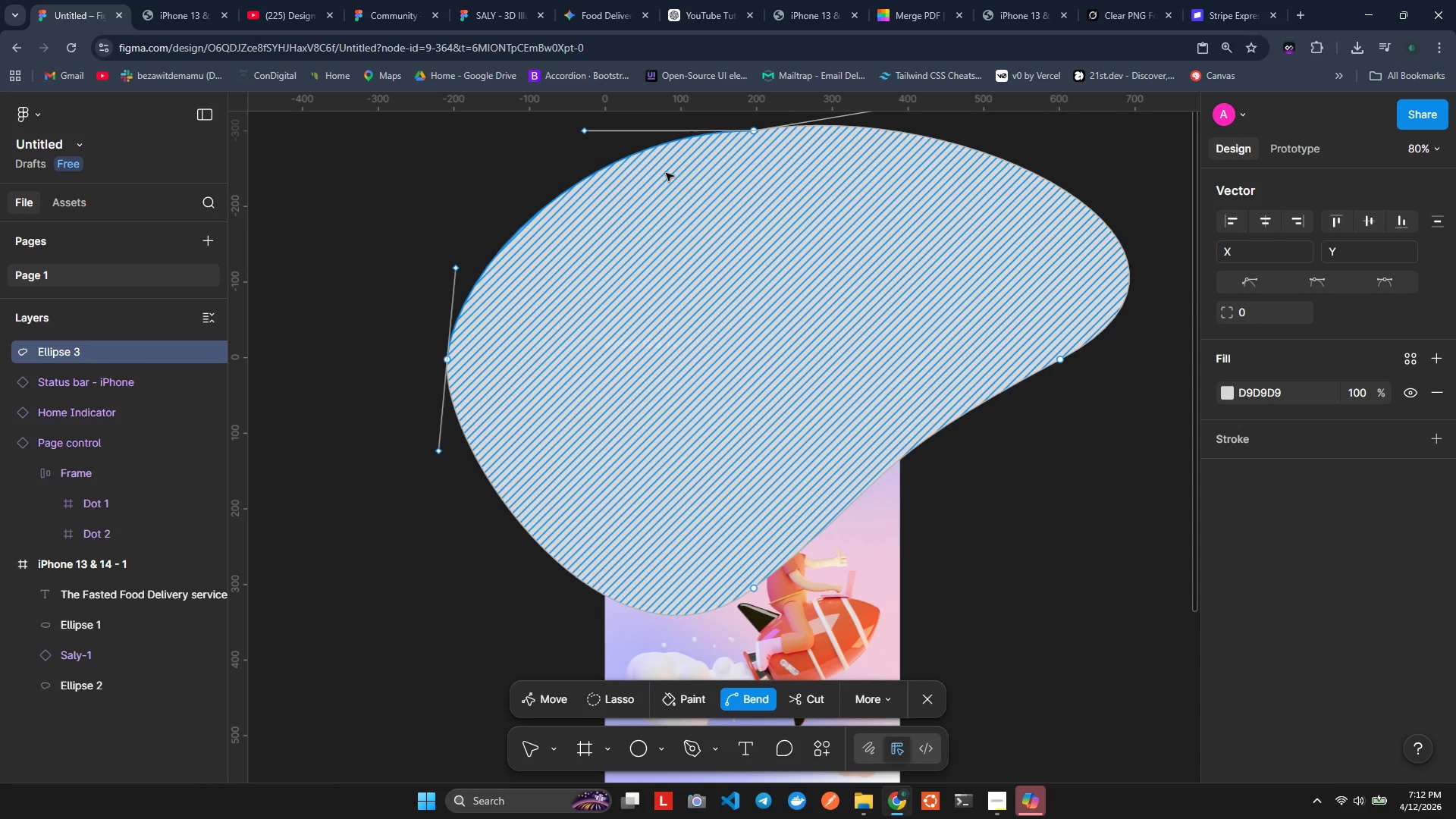 
left_click_drag(start_coordinate=[753, 132], to_coordinate=[886, 119])
 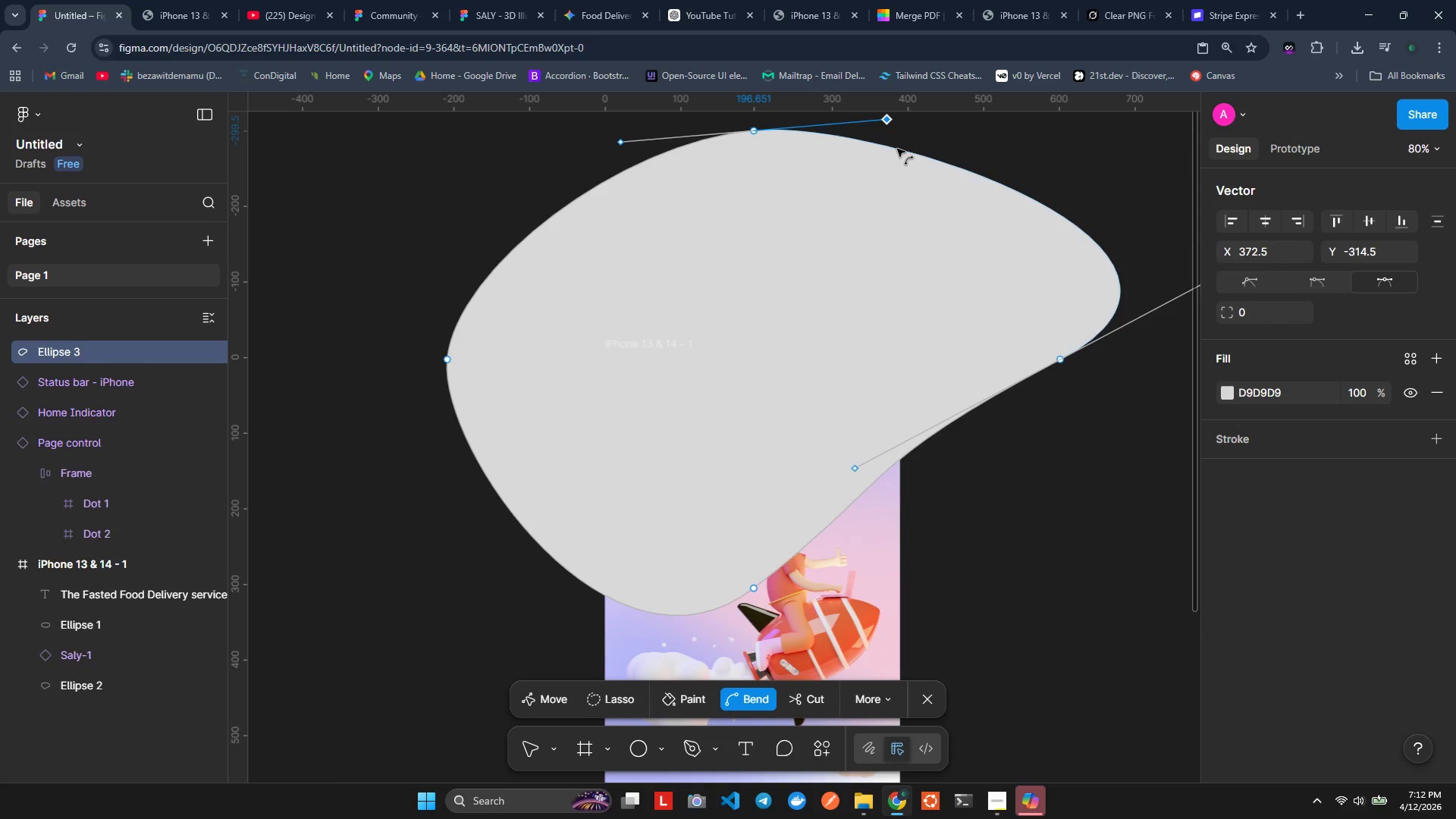 
left_click_drag(start_coordinate=[898, 149], to_coordinate=[899, 137])
 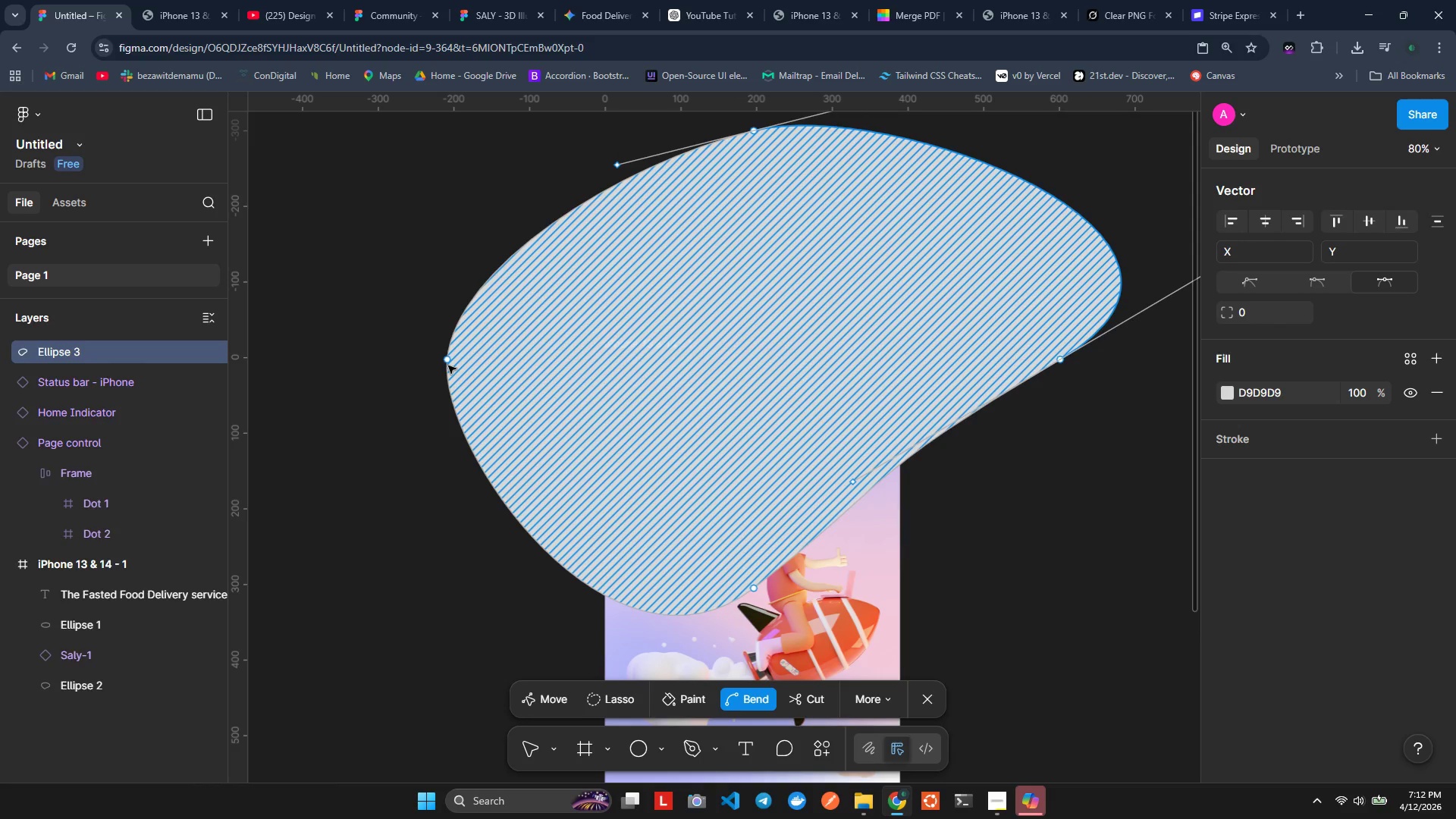 
left_click_drag(start_coordinate=[448, 365], to_coordinate=[526, 337])
 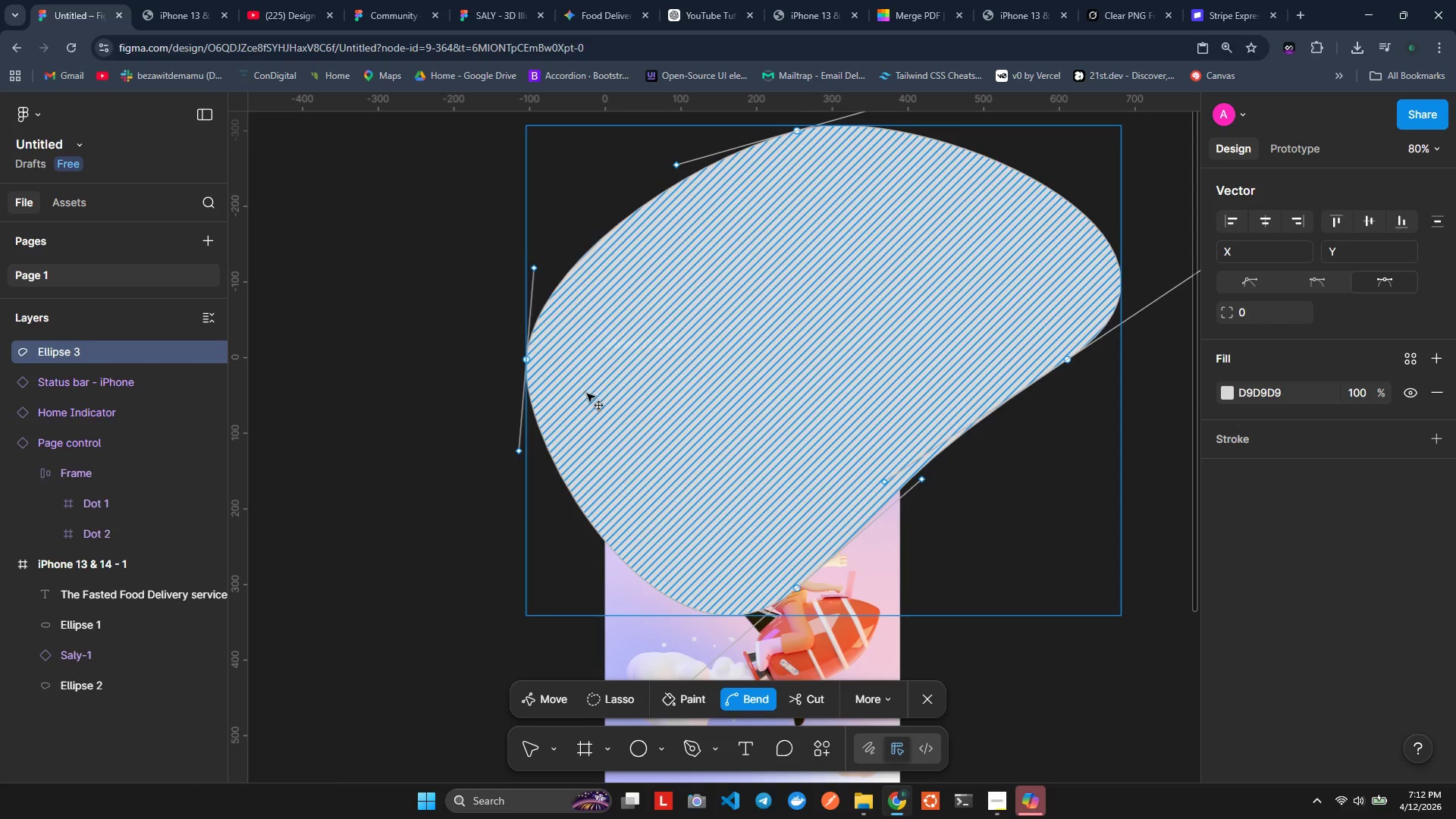 
left_click_drag(start_coordinate=[614, 406], to_coordinate=[565, 385])
 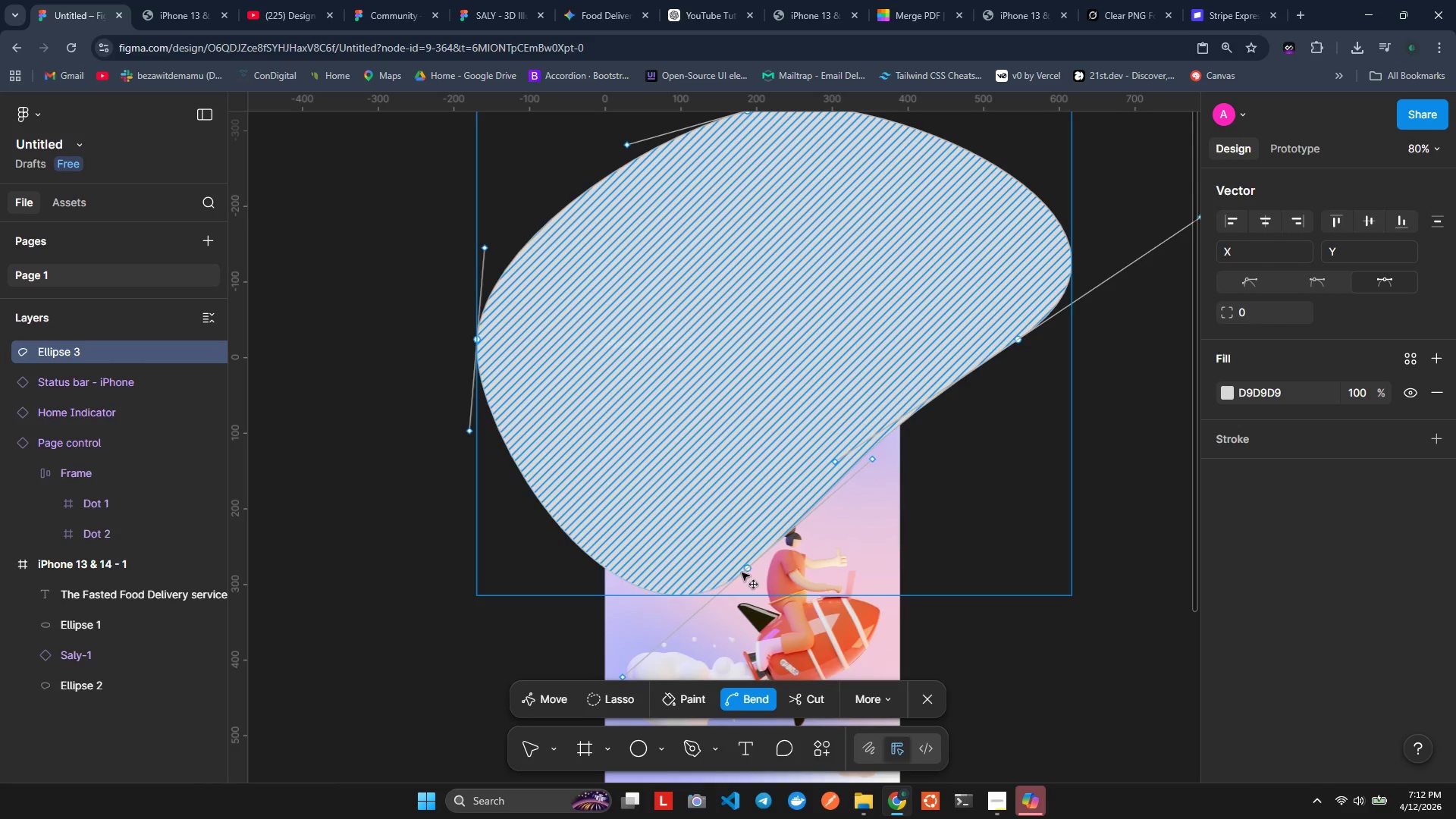 
left_click_drag(start_coordinate=[748, 570], to_coordinate=[764, 589])
 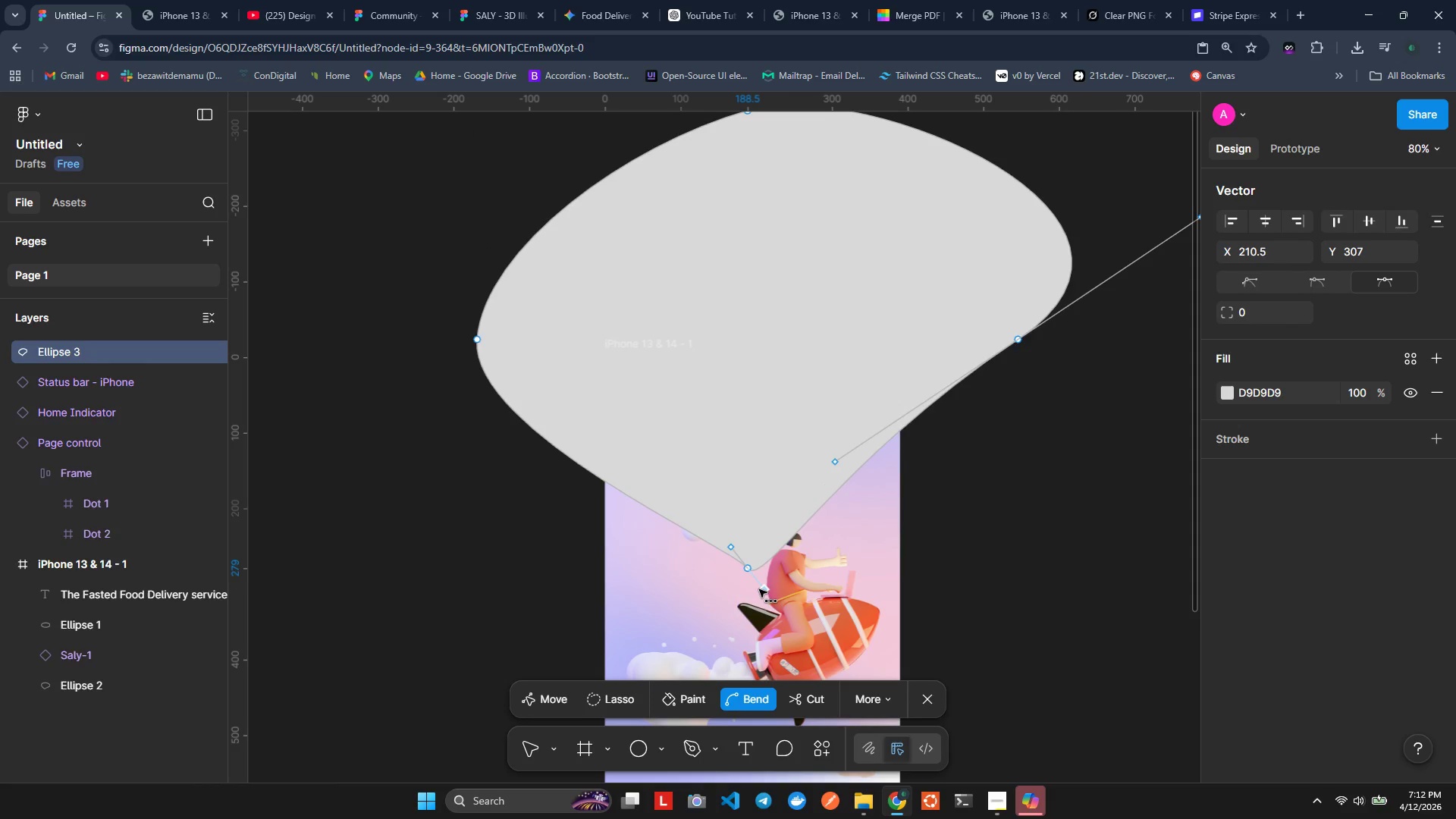 
key(Control+Z)
 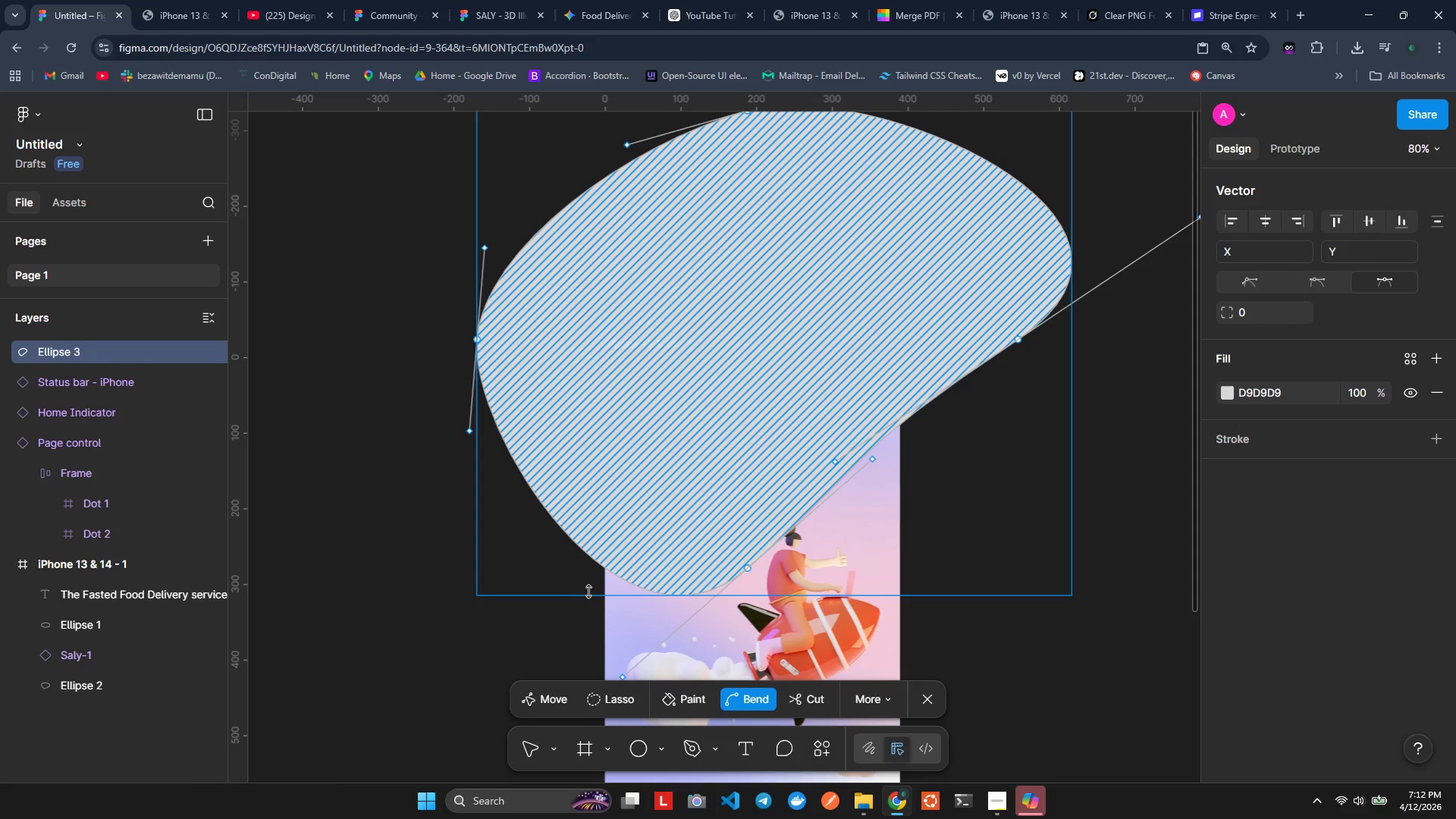 
left_click_drag(start_coordinate=[591, 588], to_coordinate=[590, 562])
 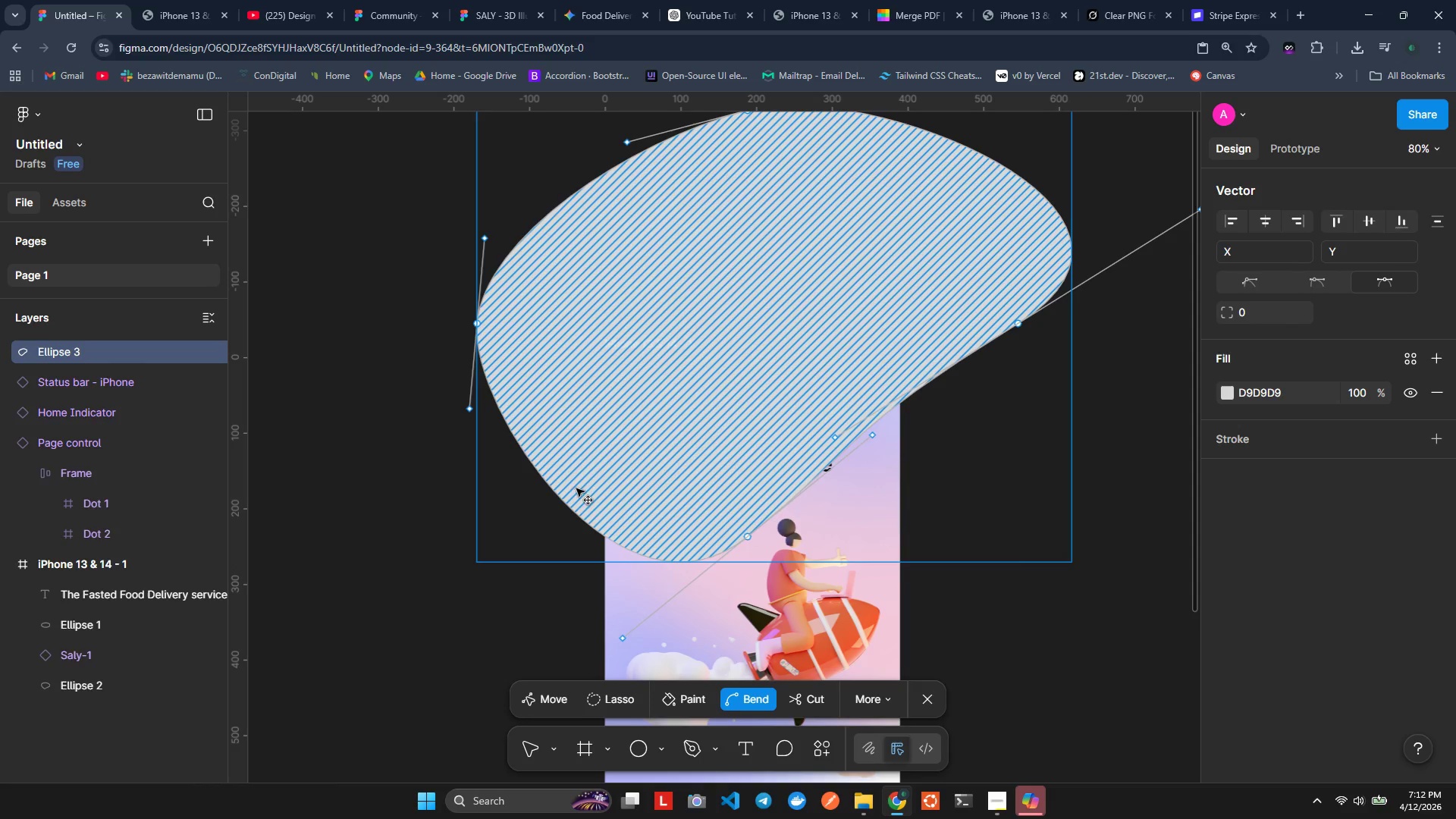 
left_click([579, 479])
 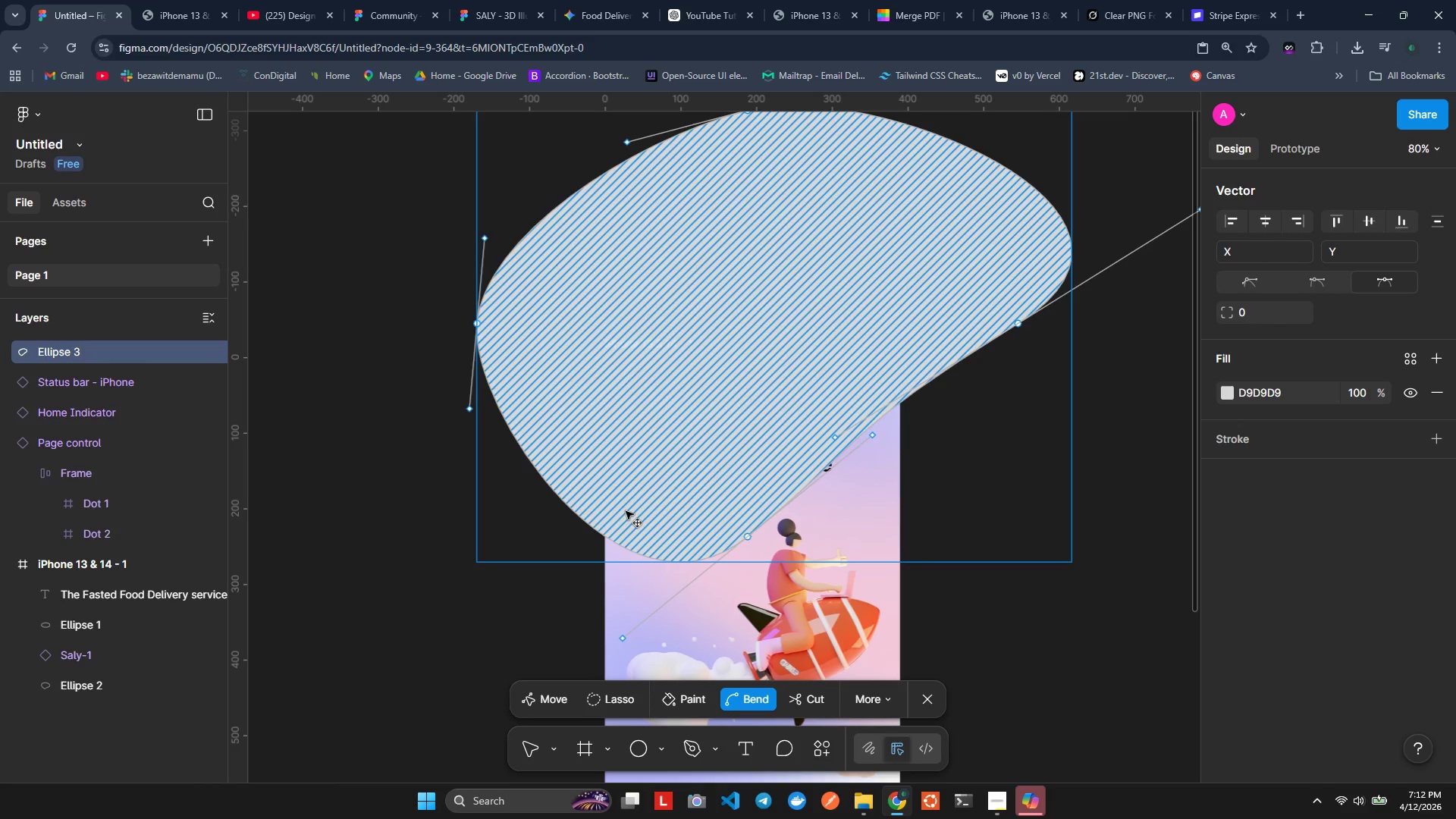 
left_click([544, 704])
 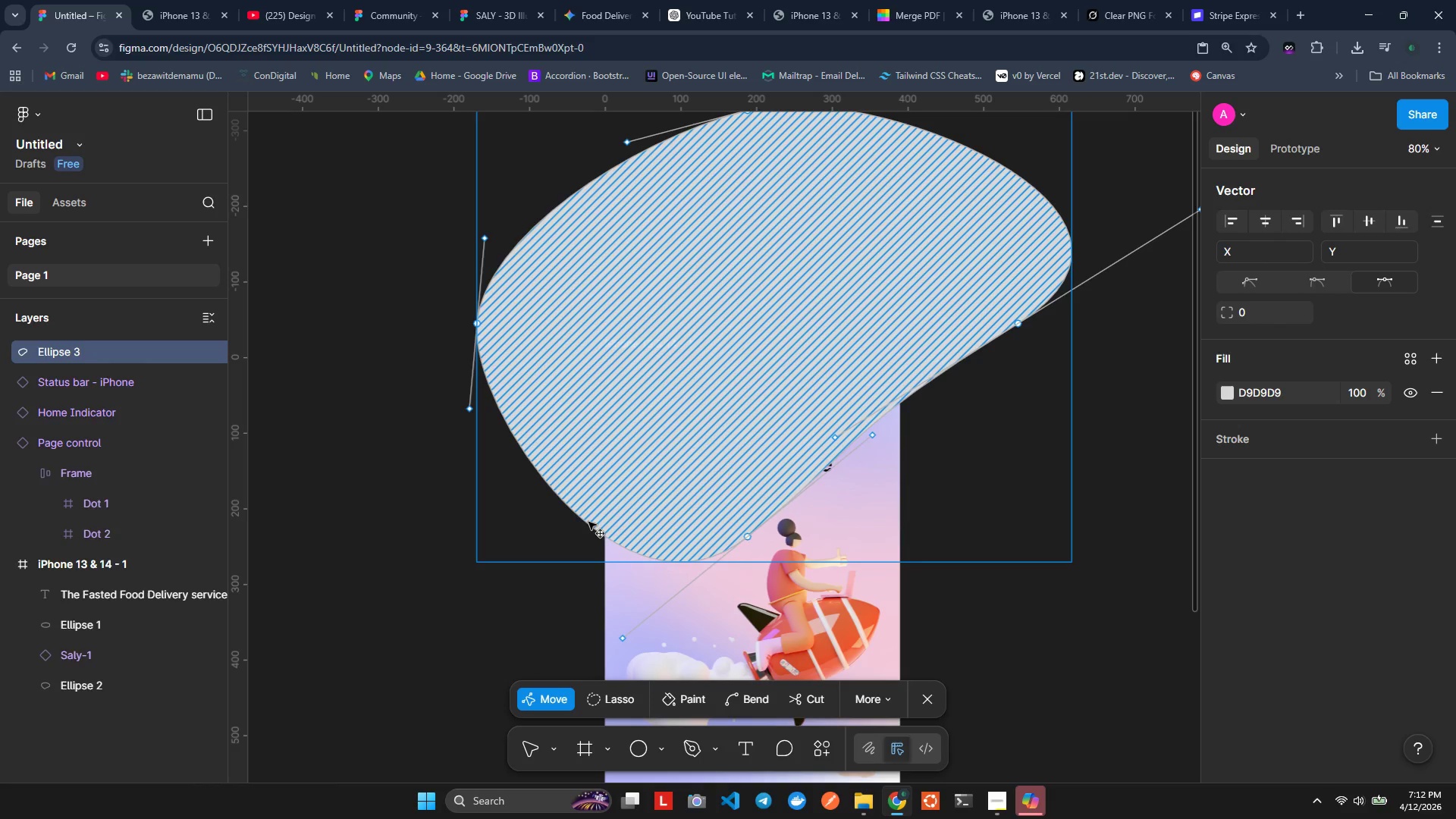 
left_click_drag(start_coordinate=[578, 513], to_coordinate=[563, 530])
 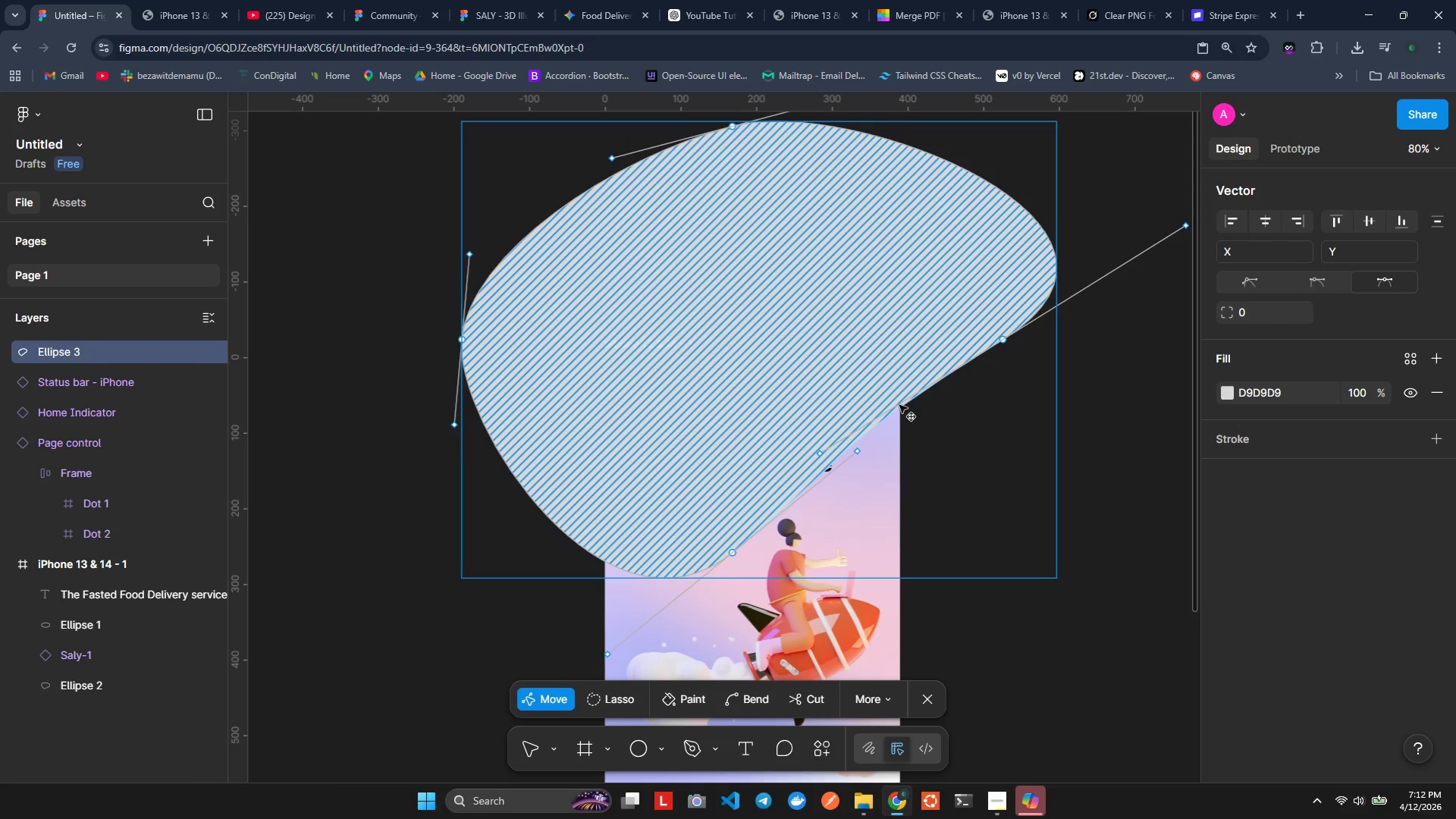 
left_click_drag(start_coordinate=[899, 405], to_coordinate=[915, 411])
 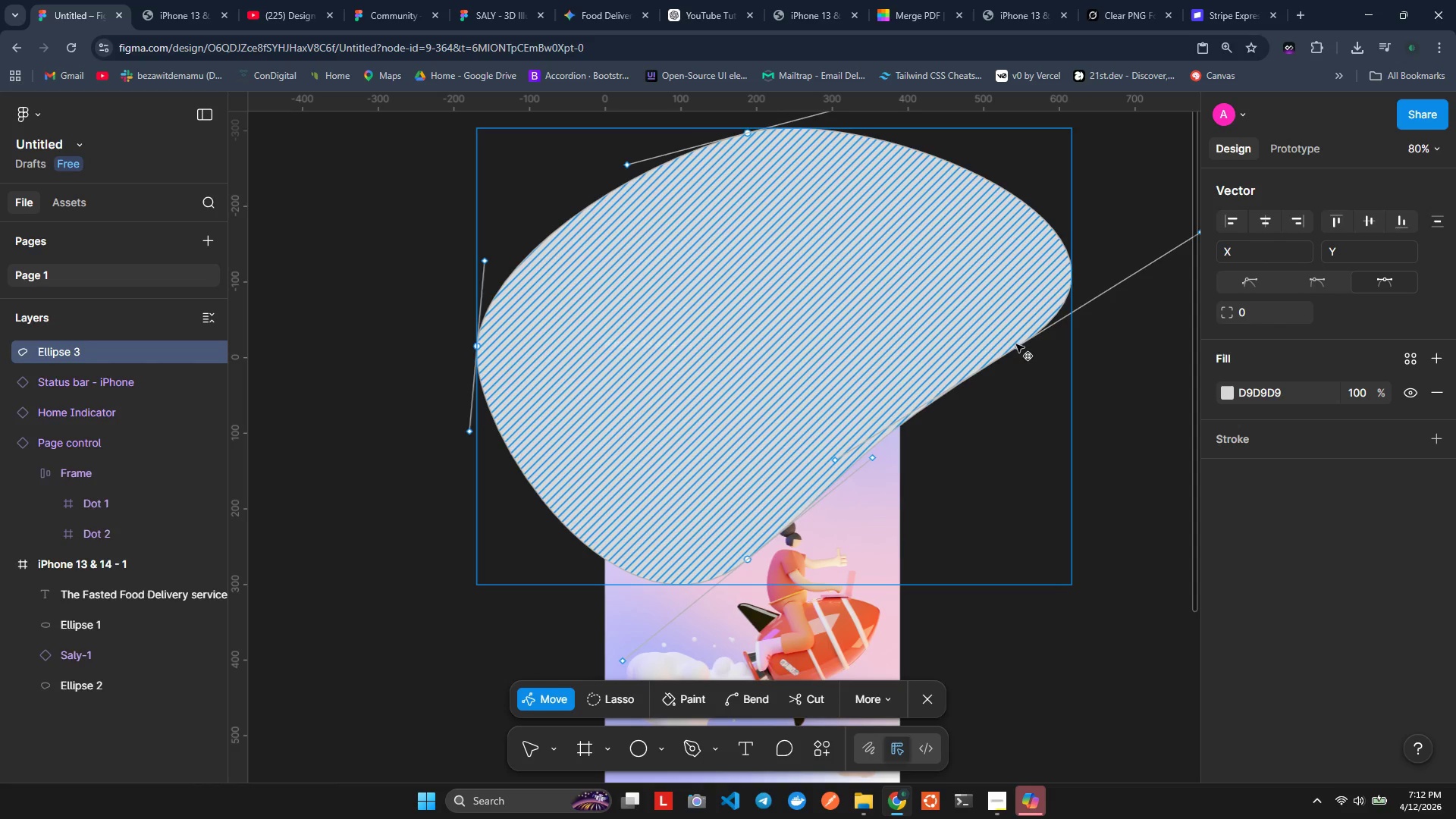 
left_click_drag(start_coordinate=[1019, 346], to_coordinate=[1031, 357])
 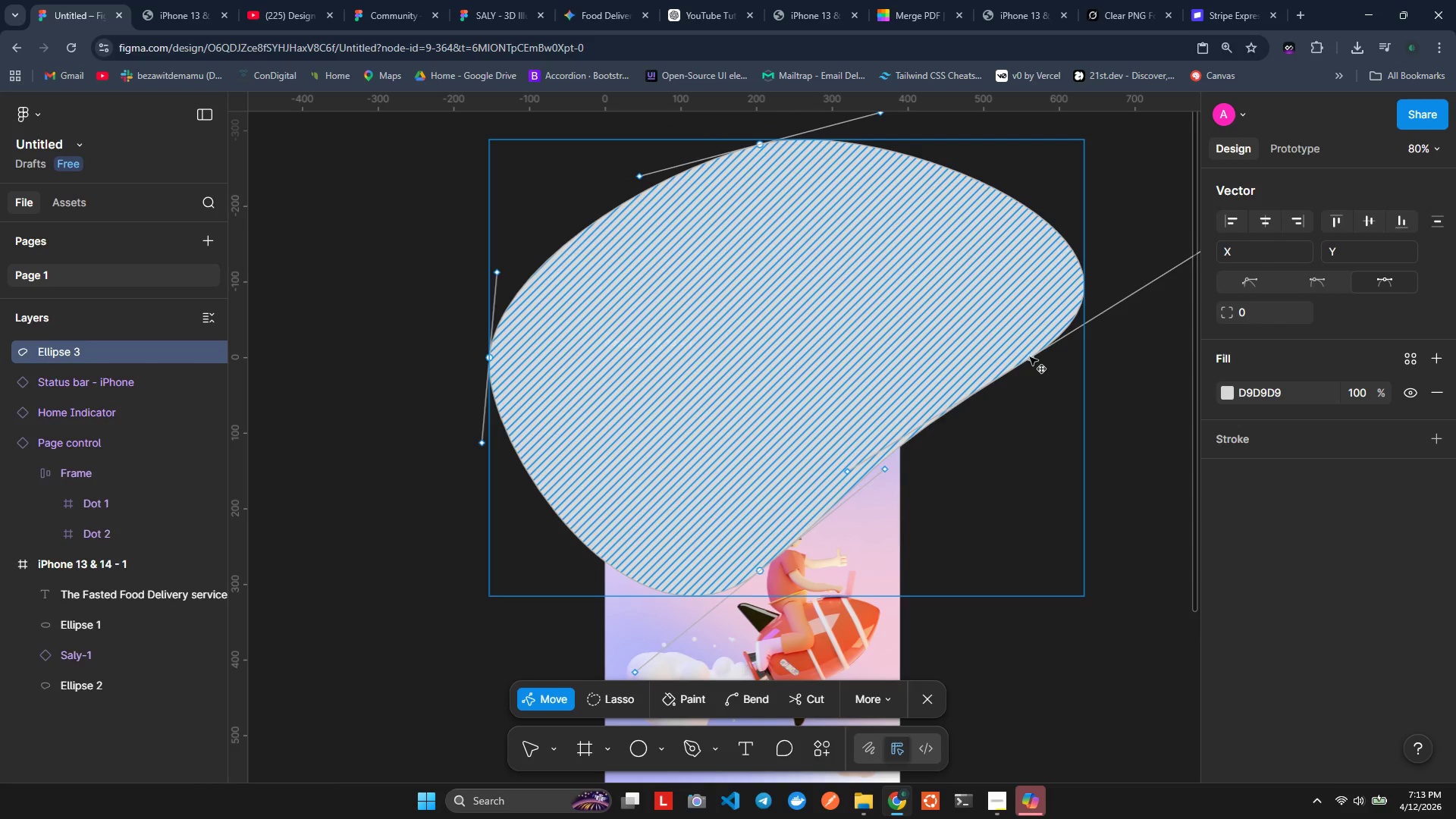 
left_click_drag(start_coordinate=[1029, 357], to_coordinate=[1015, 353])
 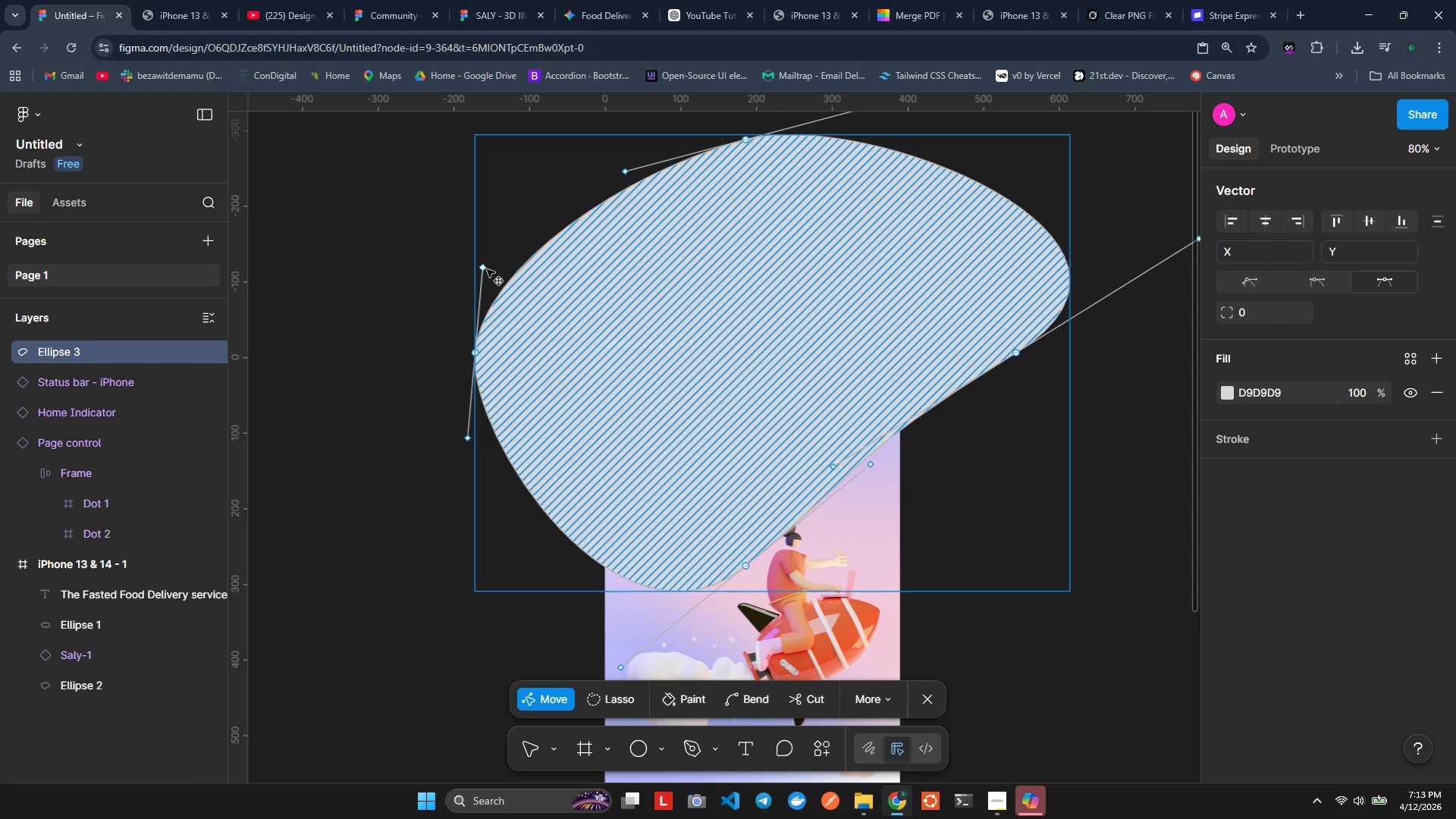 
left_click_drag(start_coordinate=[485, 268], to_coordinate=[495, 269])
 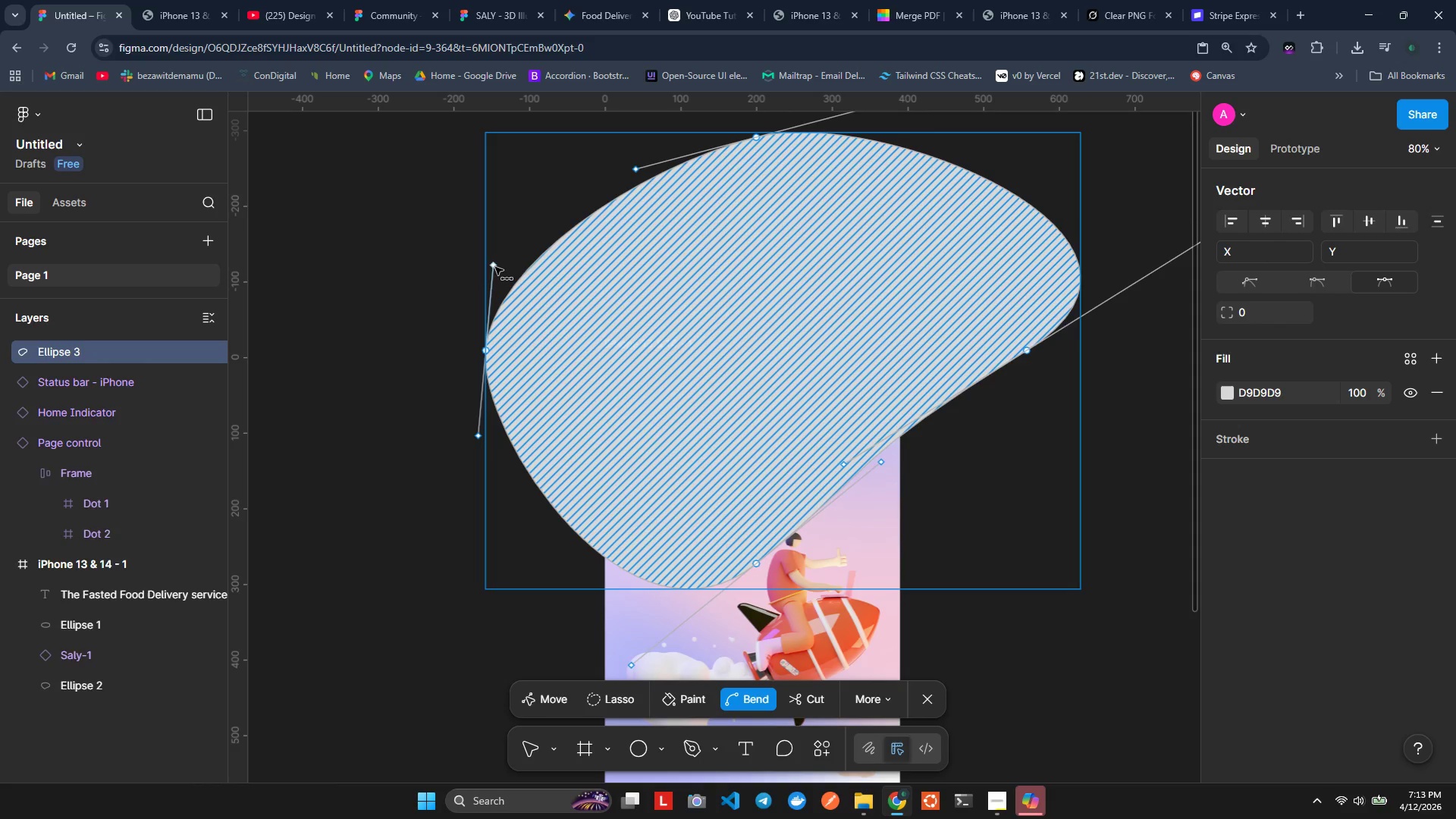 
wait(8.22)
 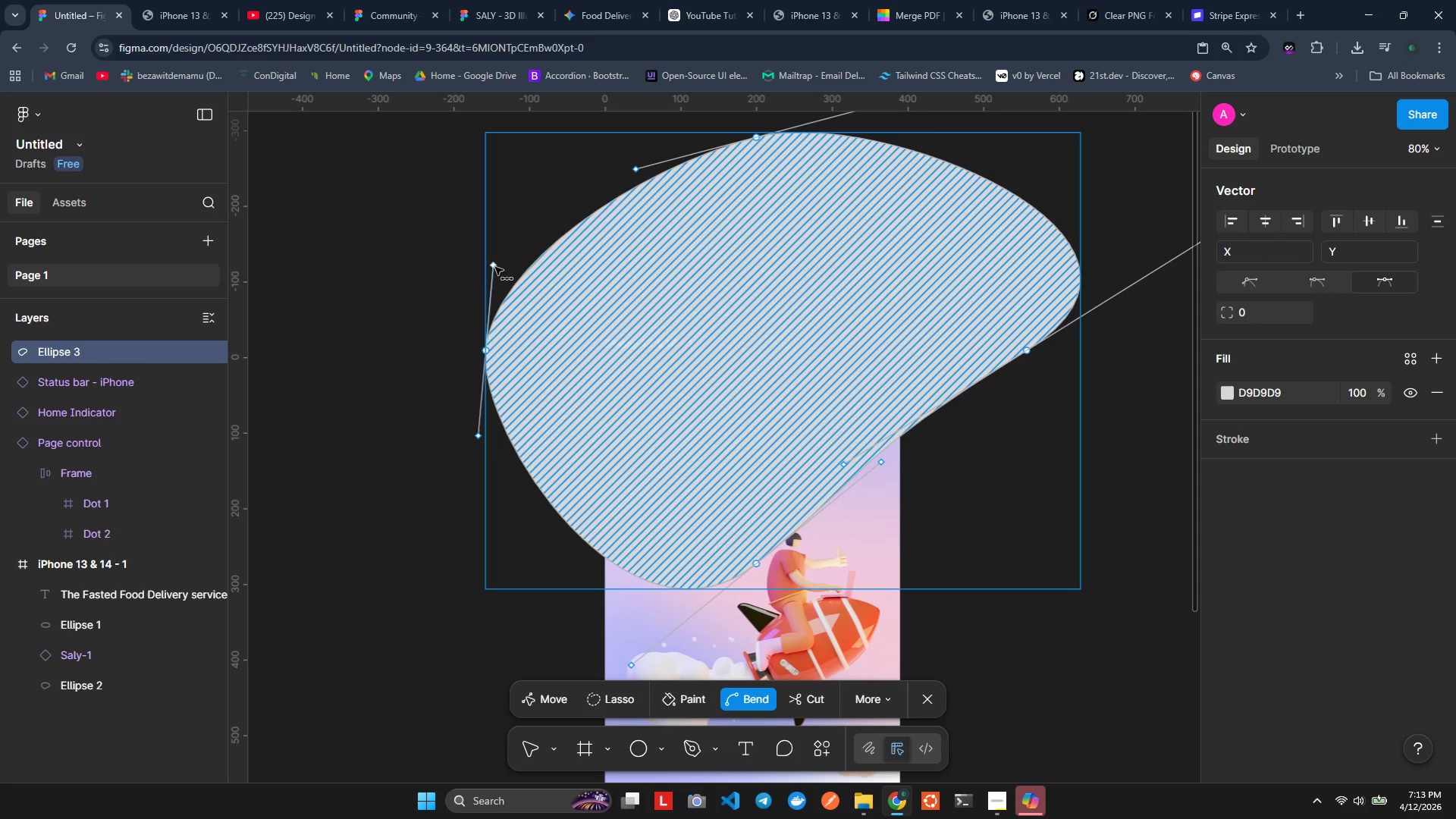 
double_click([1254, 249])
 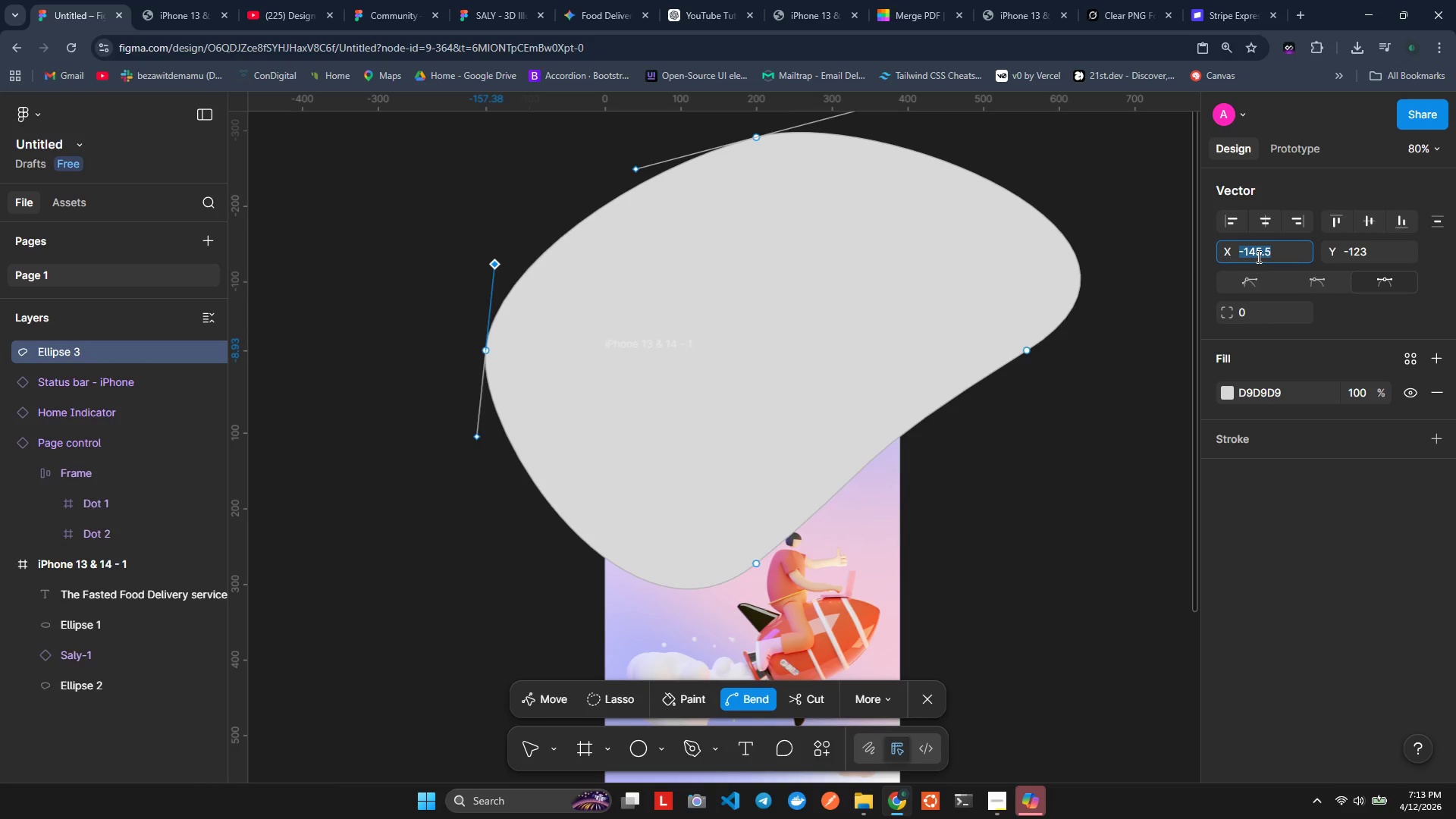 
left_click([1260, 256])
 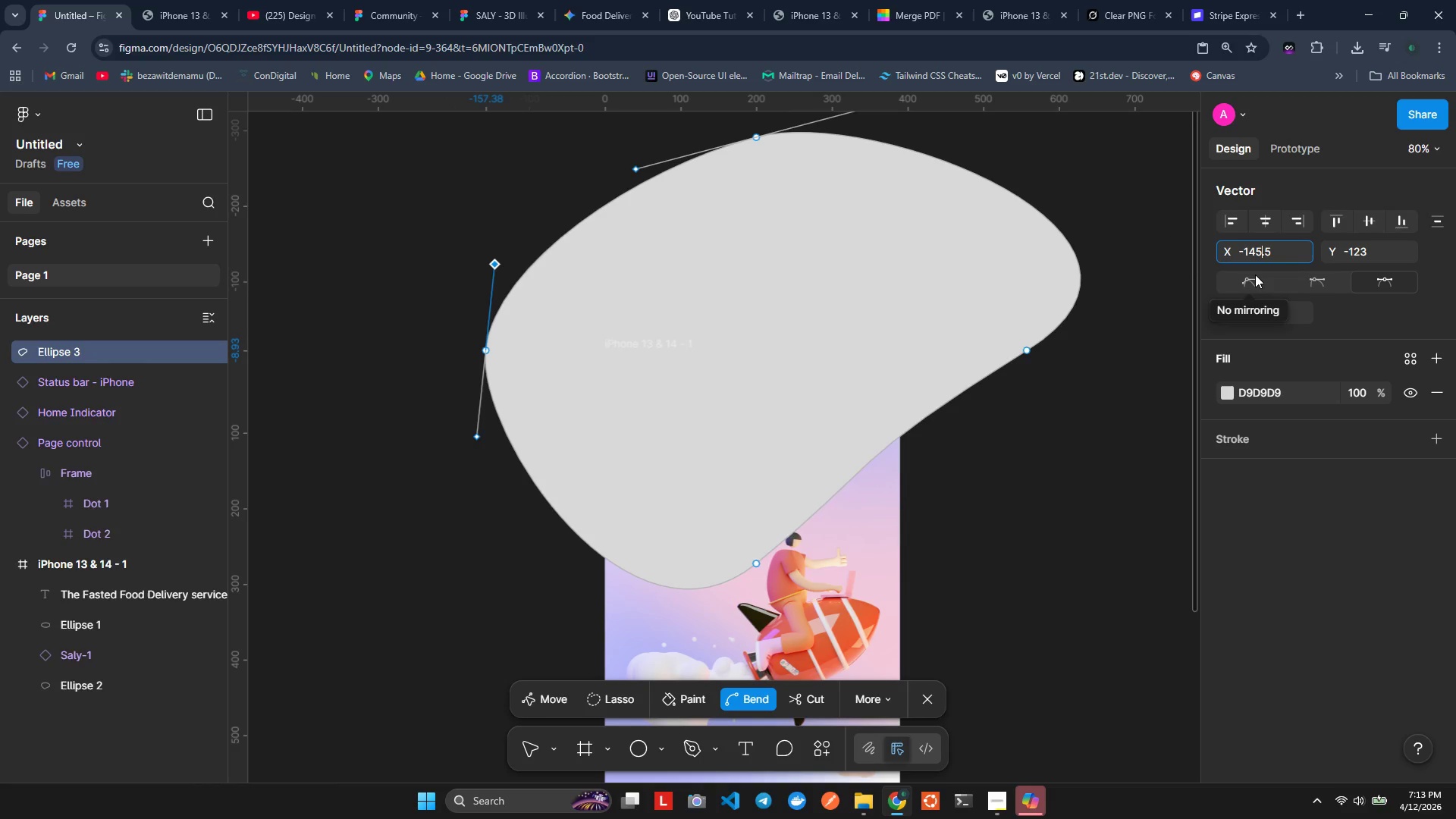 
key(Backspace)
 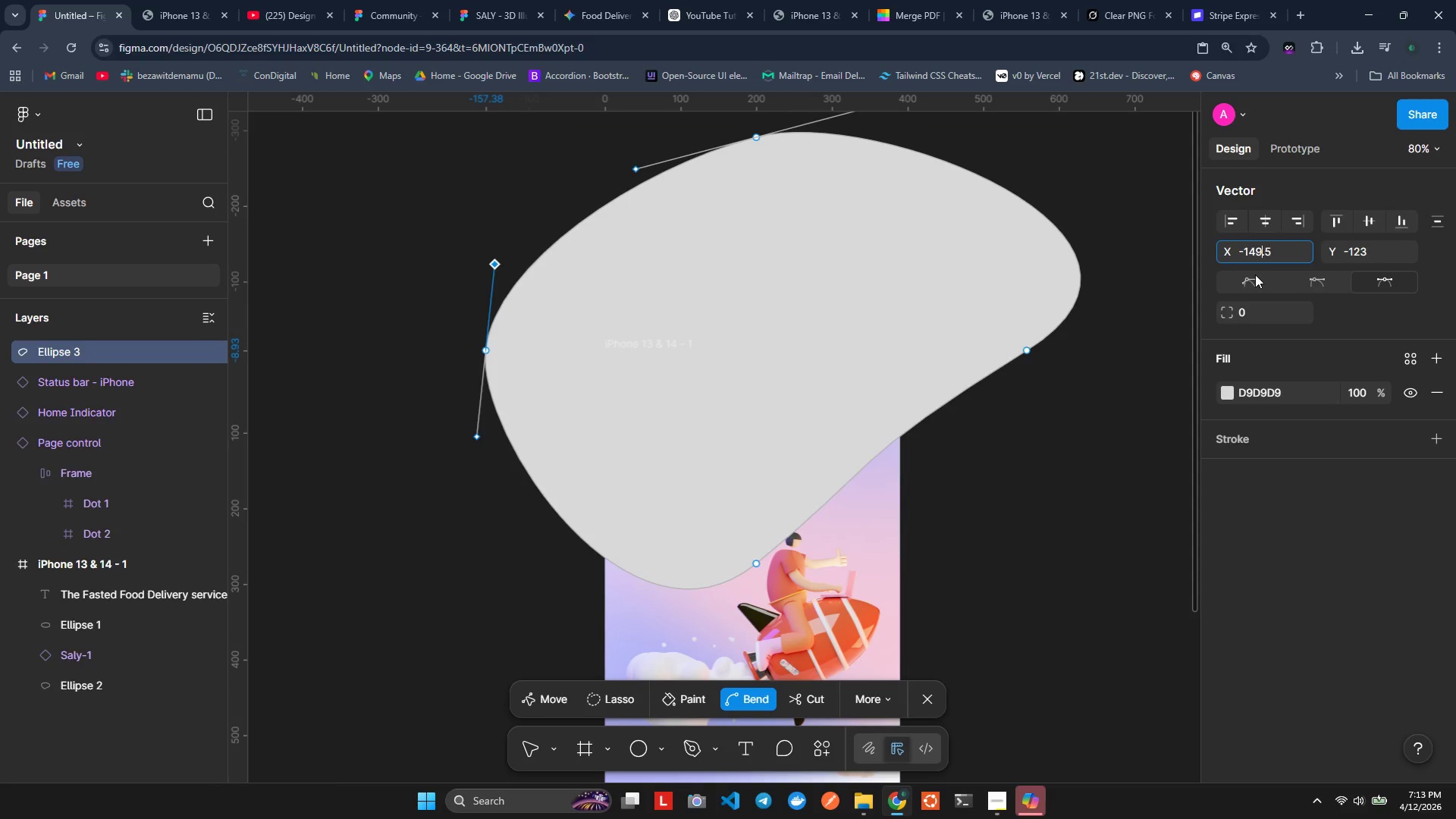 
key(9)
 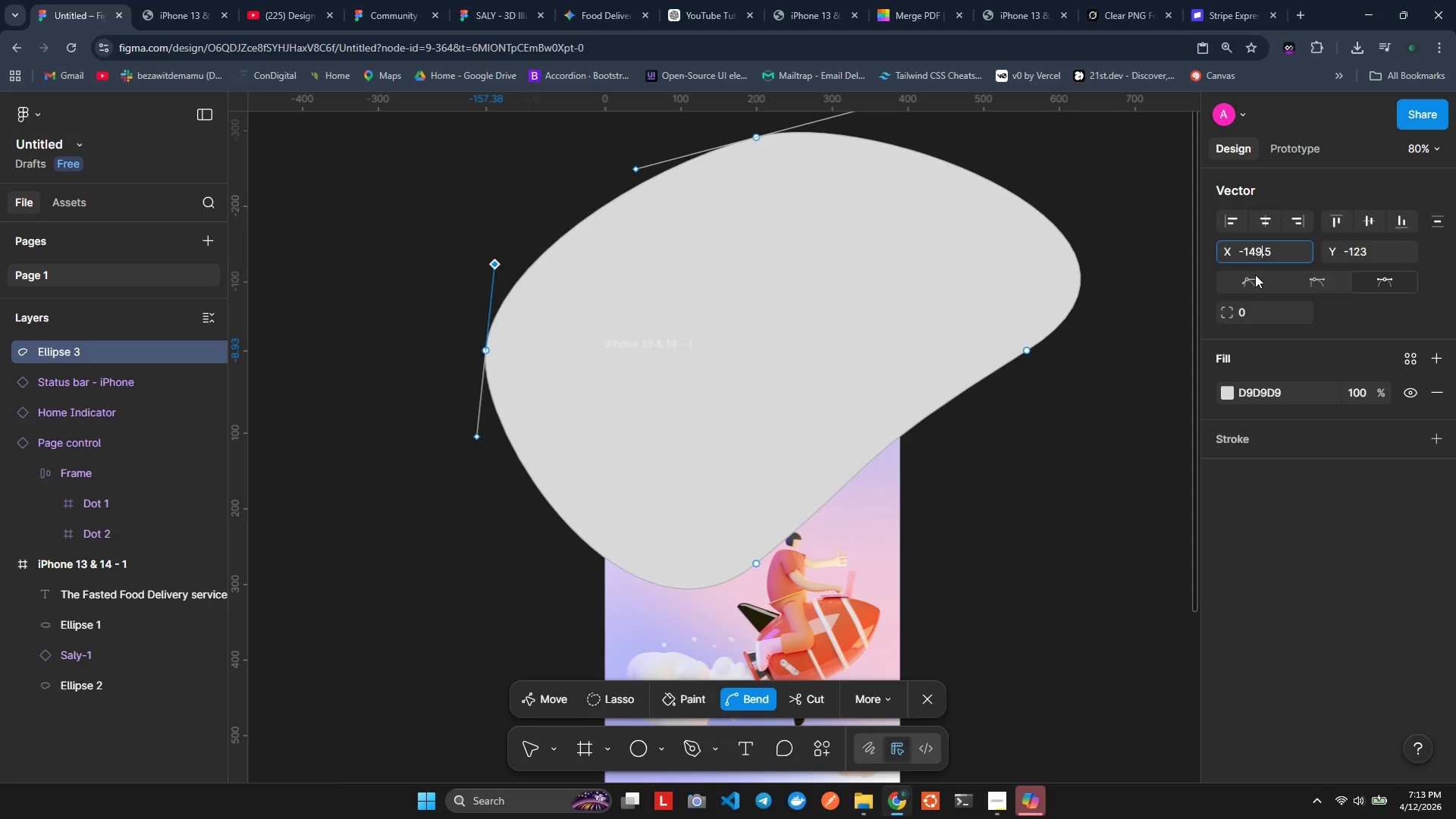 
key(Enter)
 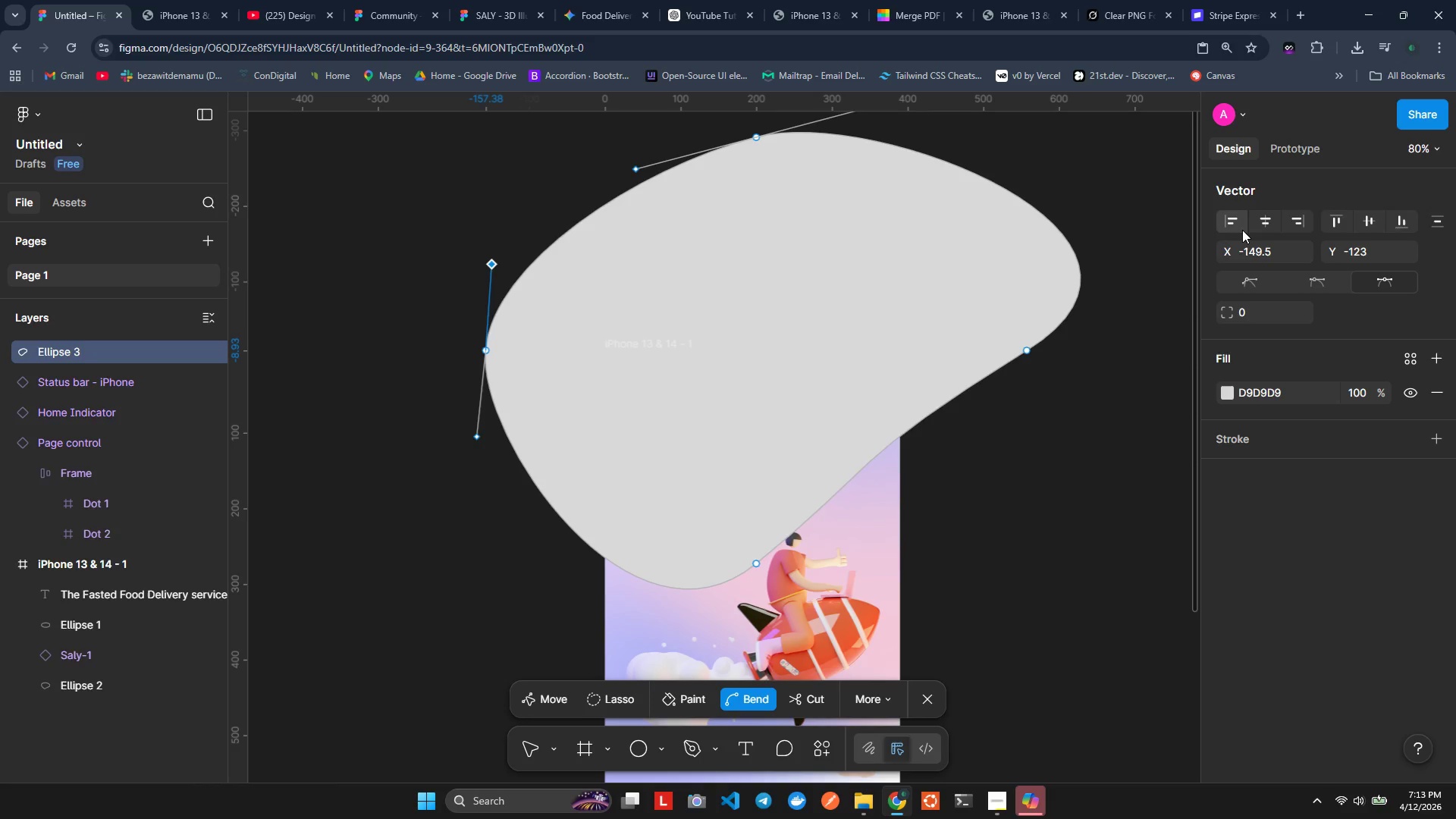 
left_click([650, 298])
 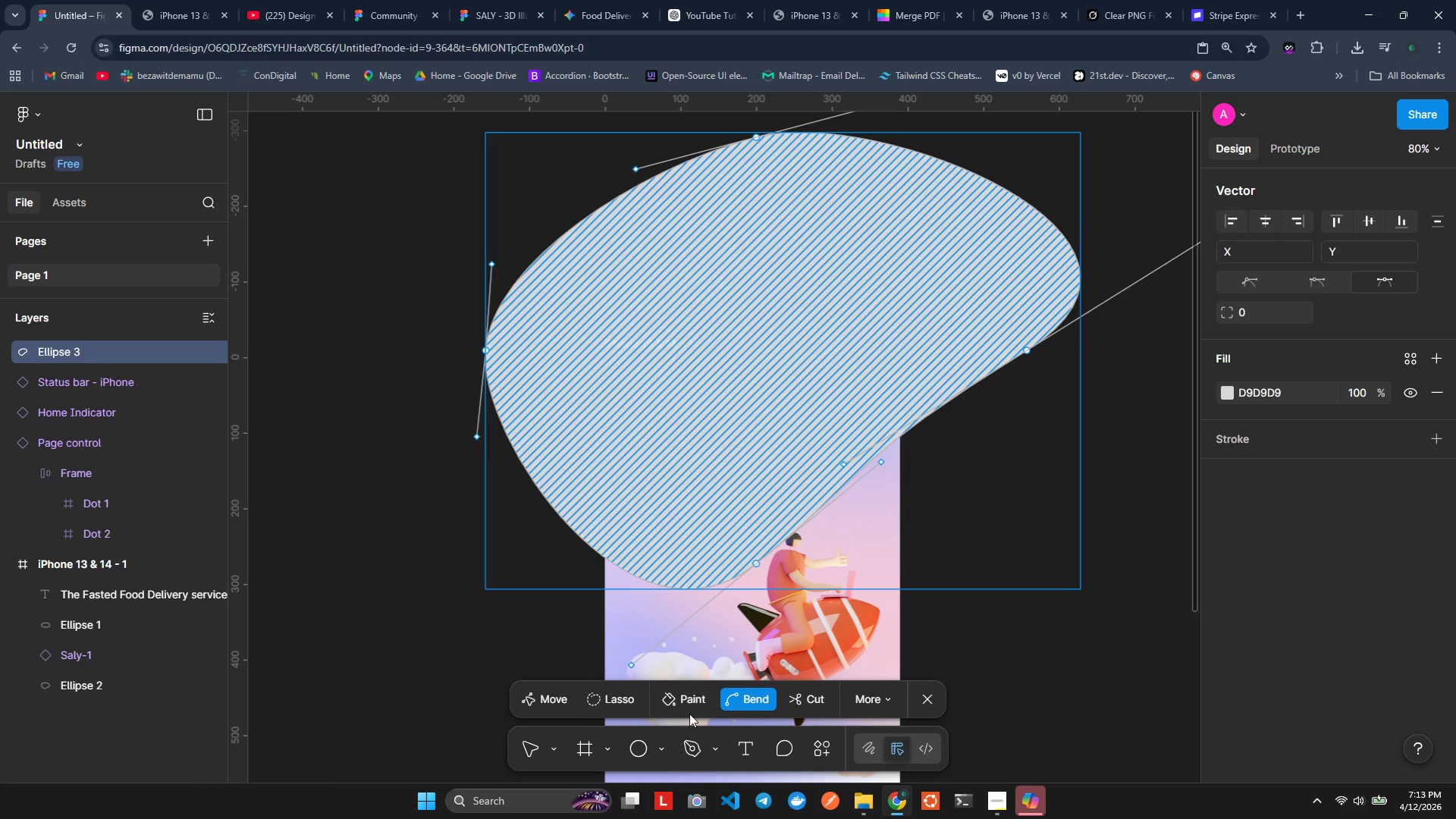 
double_click([767, 380])
 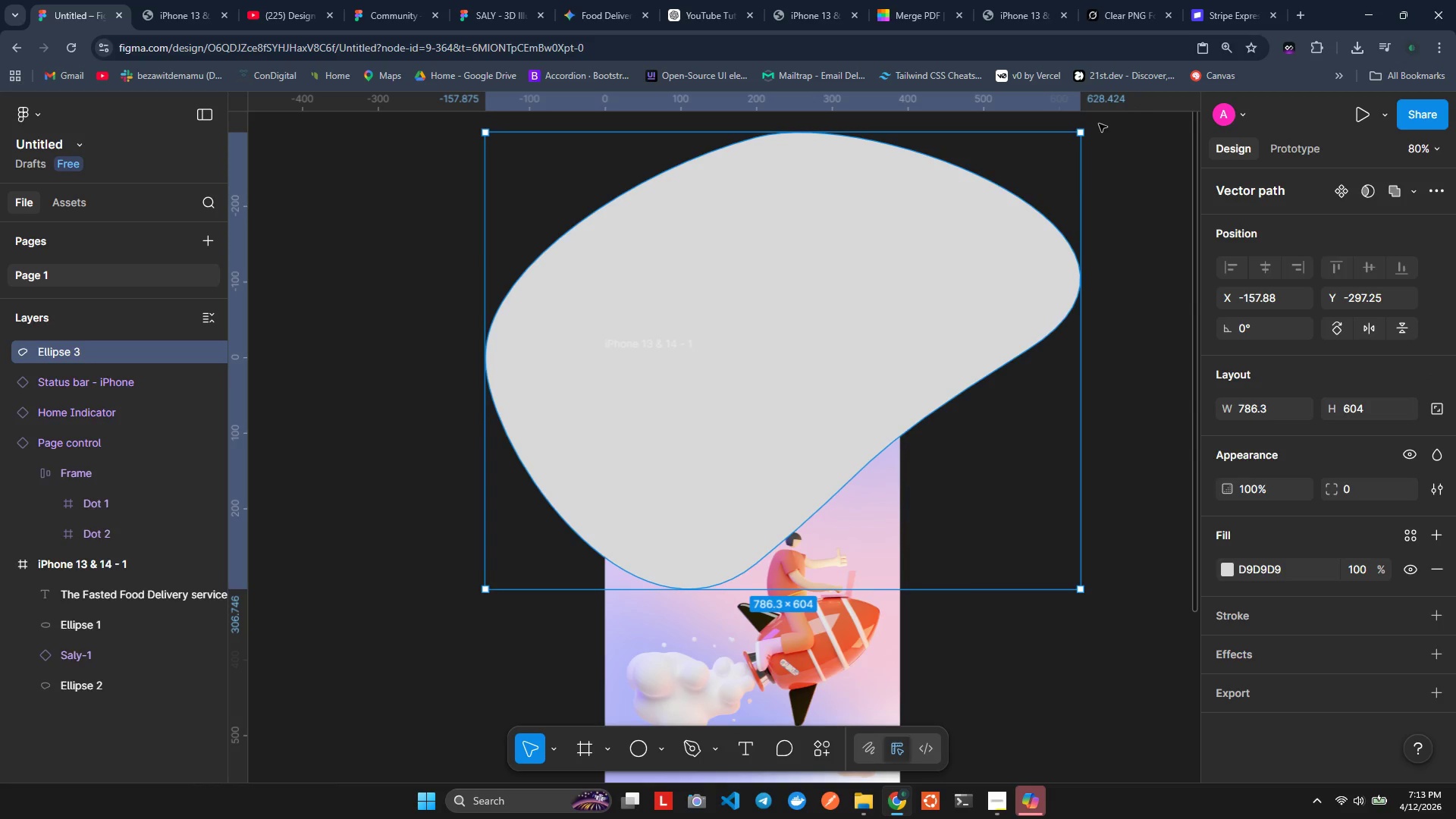 
left_click_drag(start_coordinate=[1088, 127], to_coordinate=[1123, 180])
 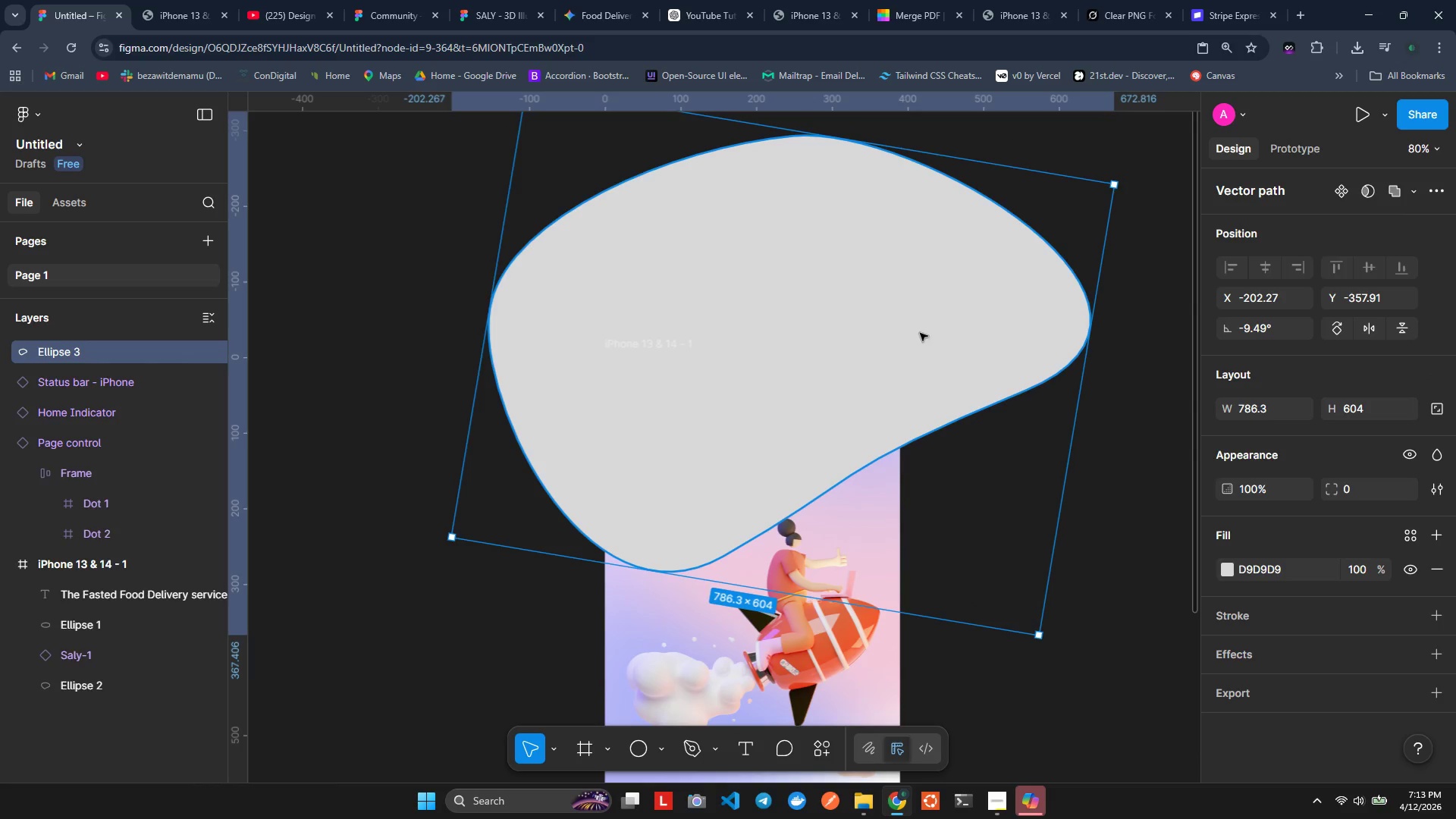 
left_click_drag(start_coordinate=[909, 319], to_coordinate=[900, 319])
 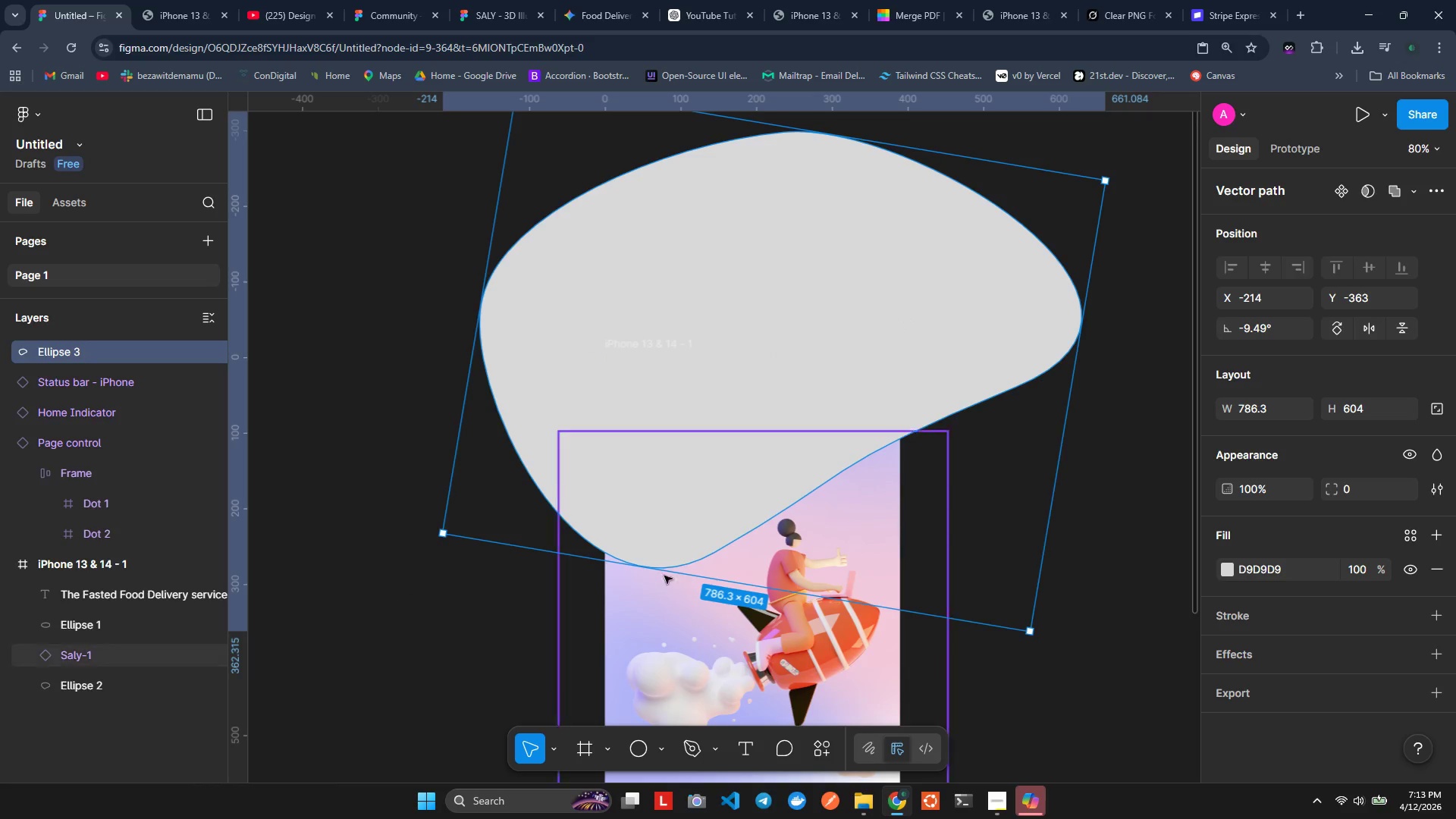 
left_click([841, 549])
 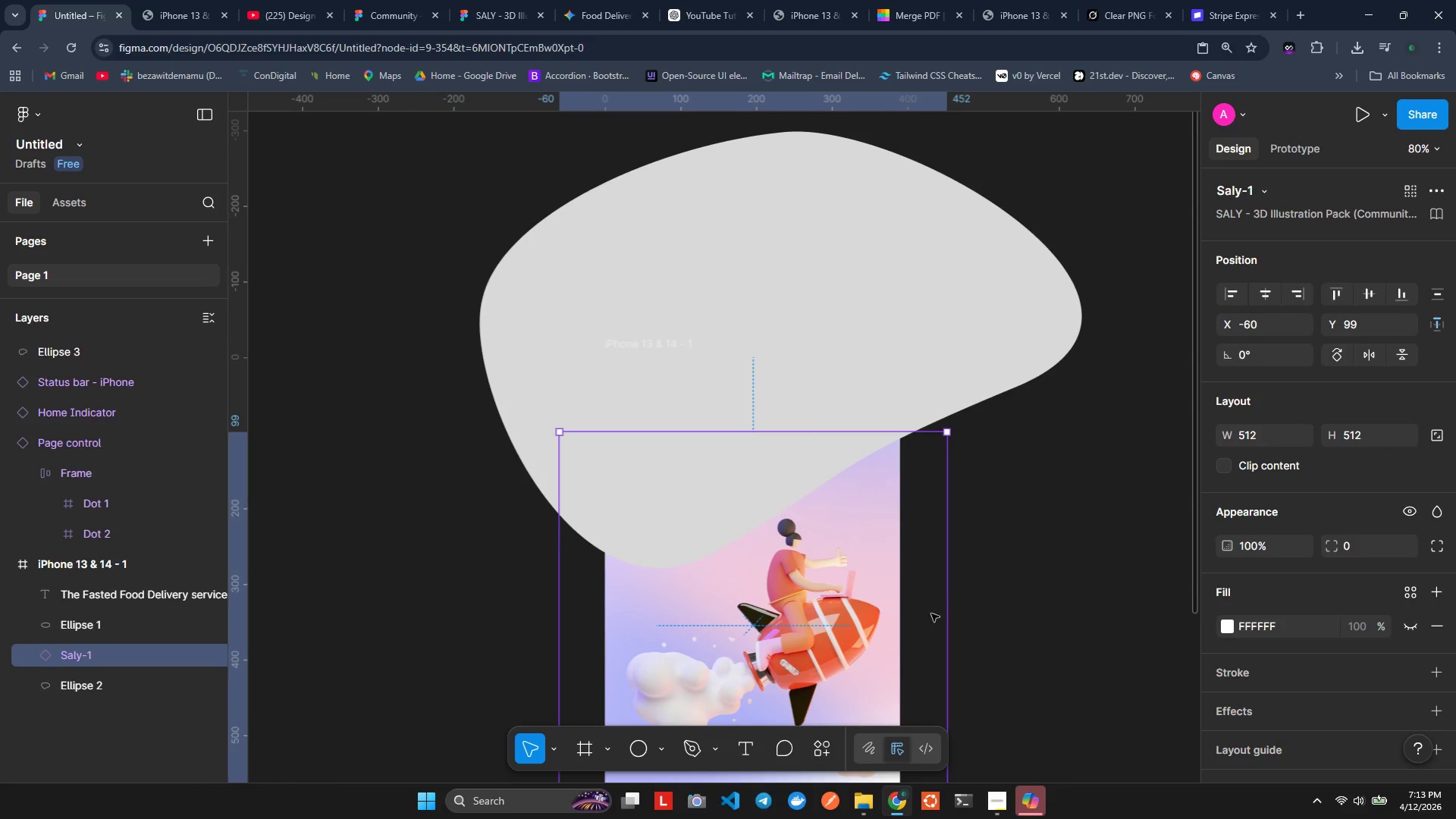 
scroll: coordinate [955, 619], scroll_direction: down, amount: 2.0
 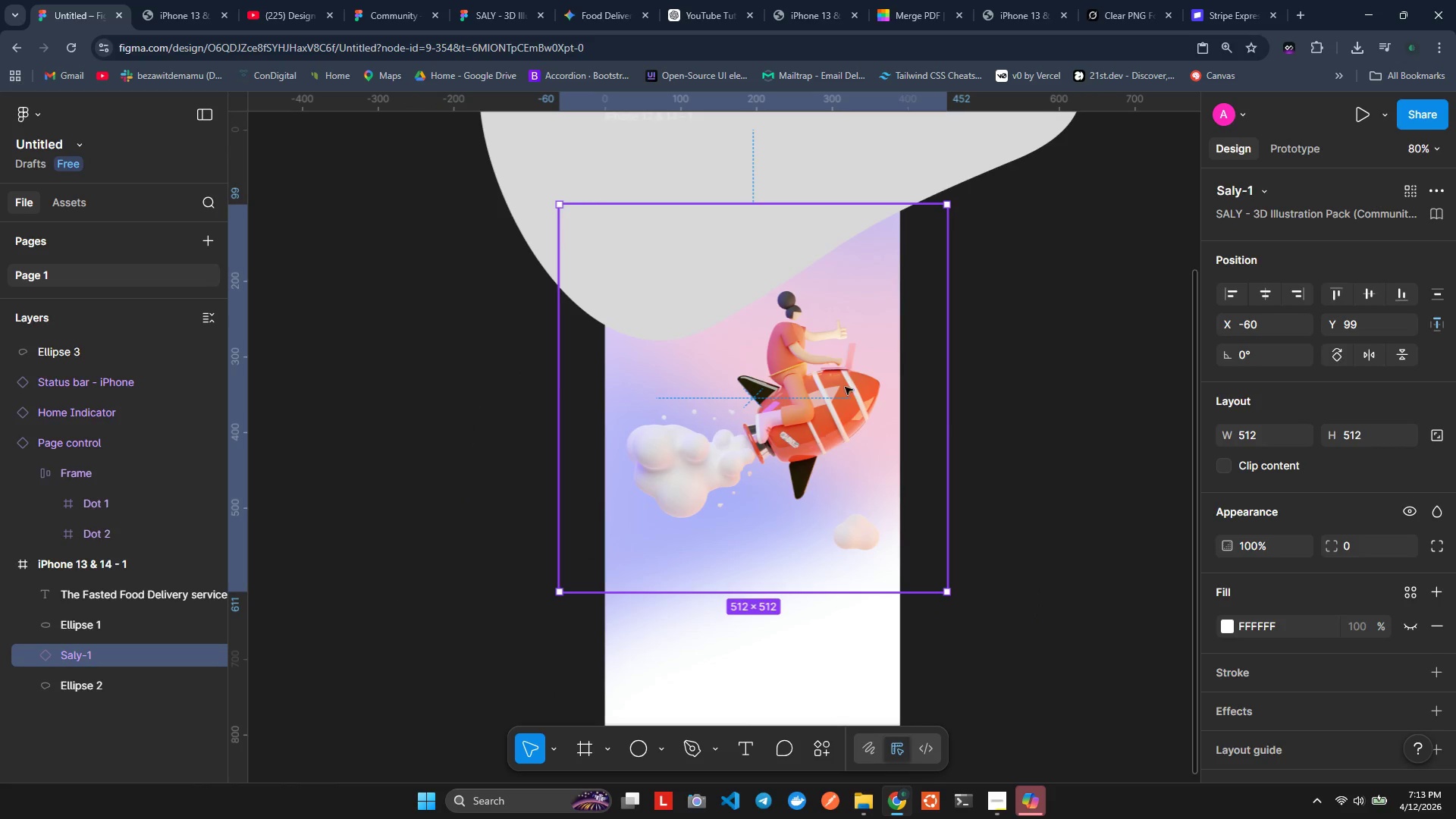 
right_click([871, 290])
 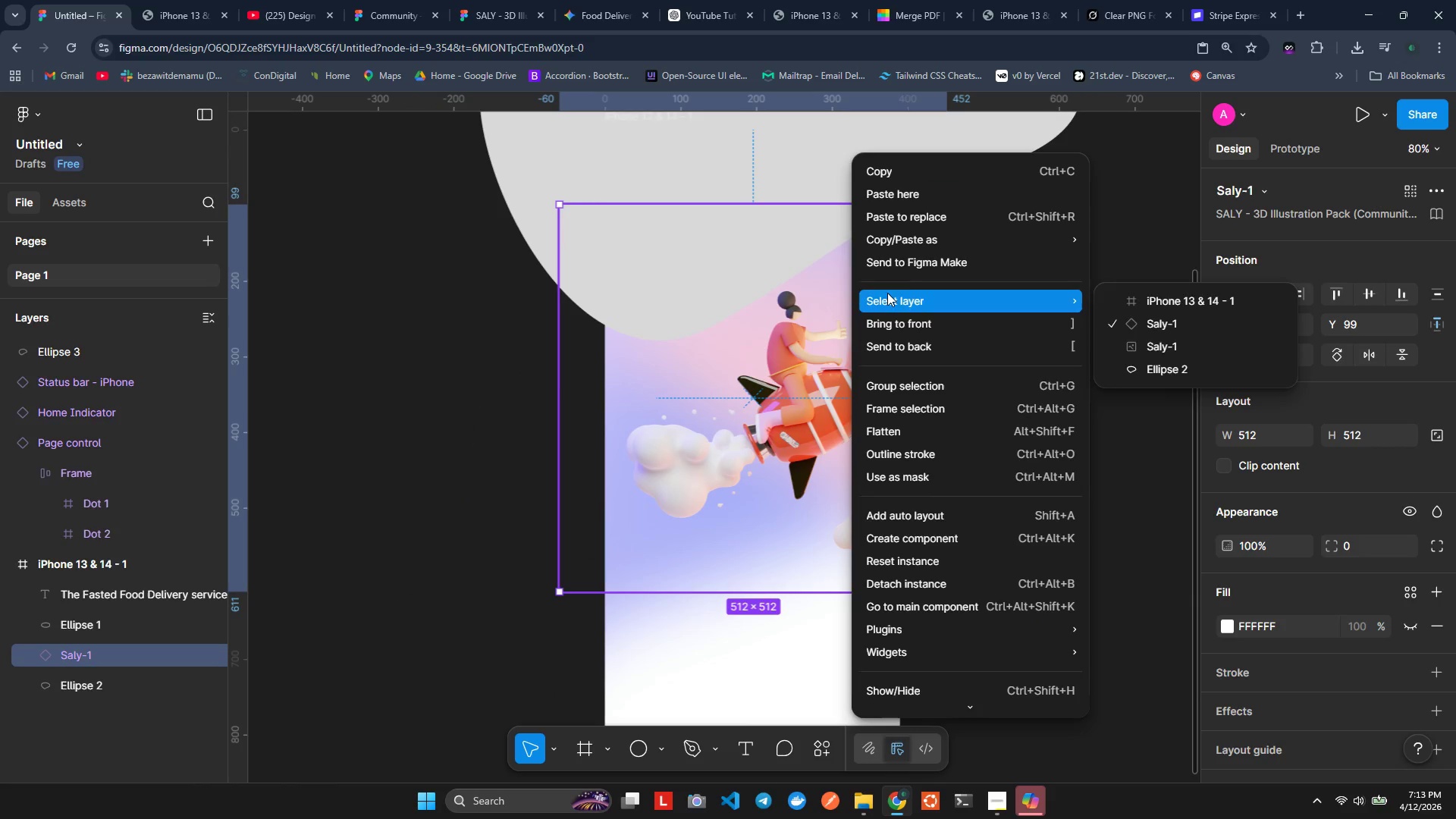 
mouse_move([948, 236])
 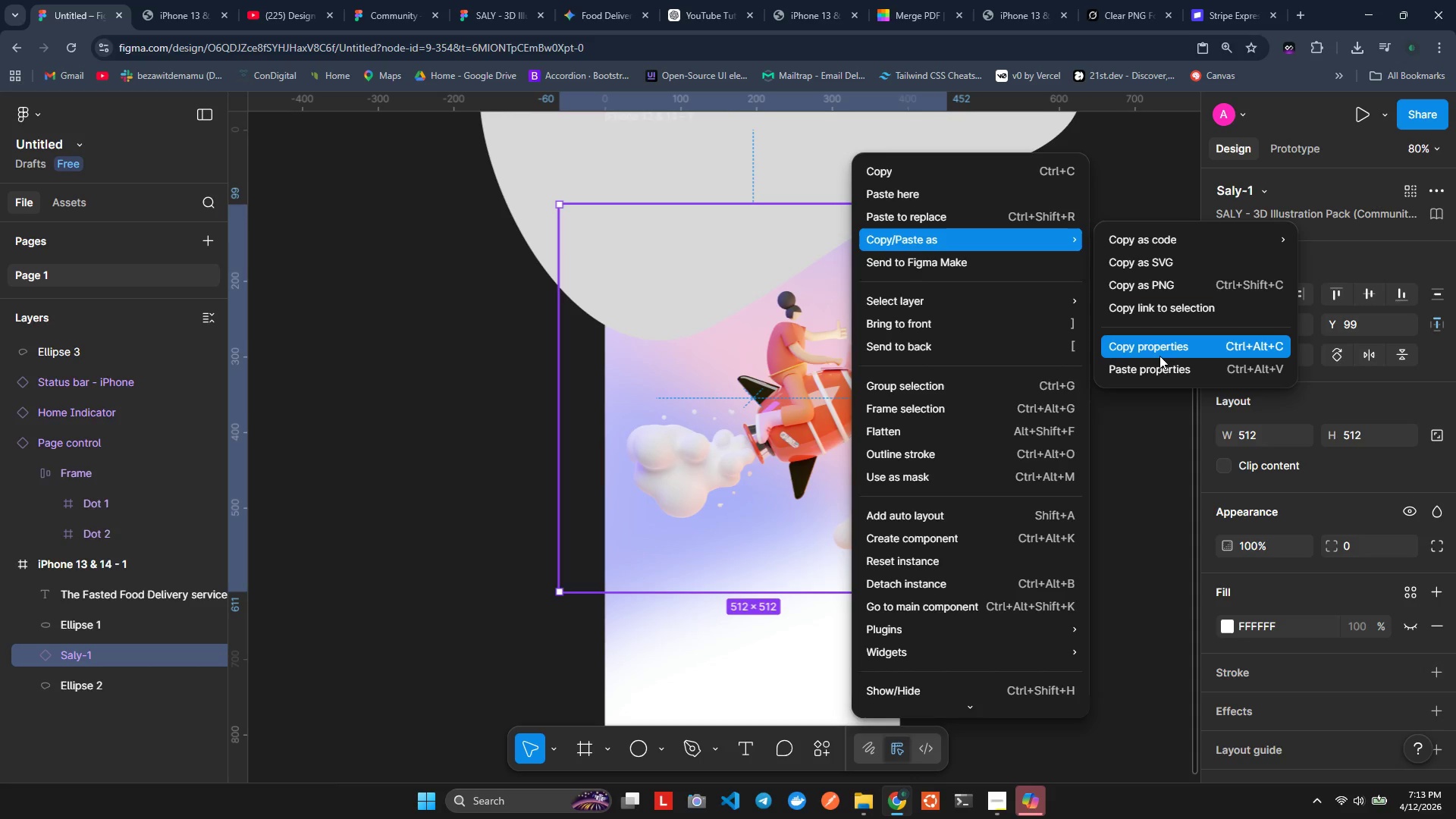 
left_click([1157, 351])
 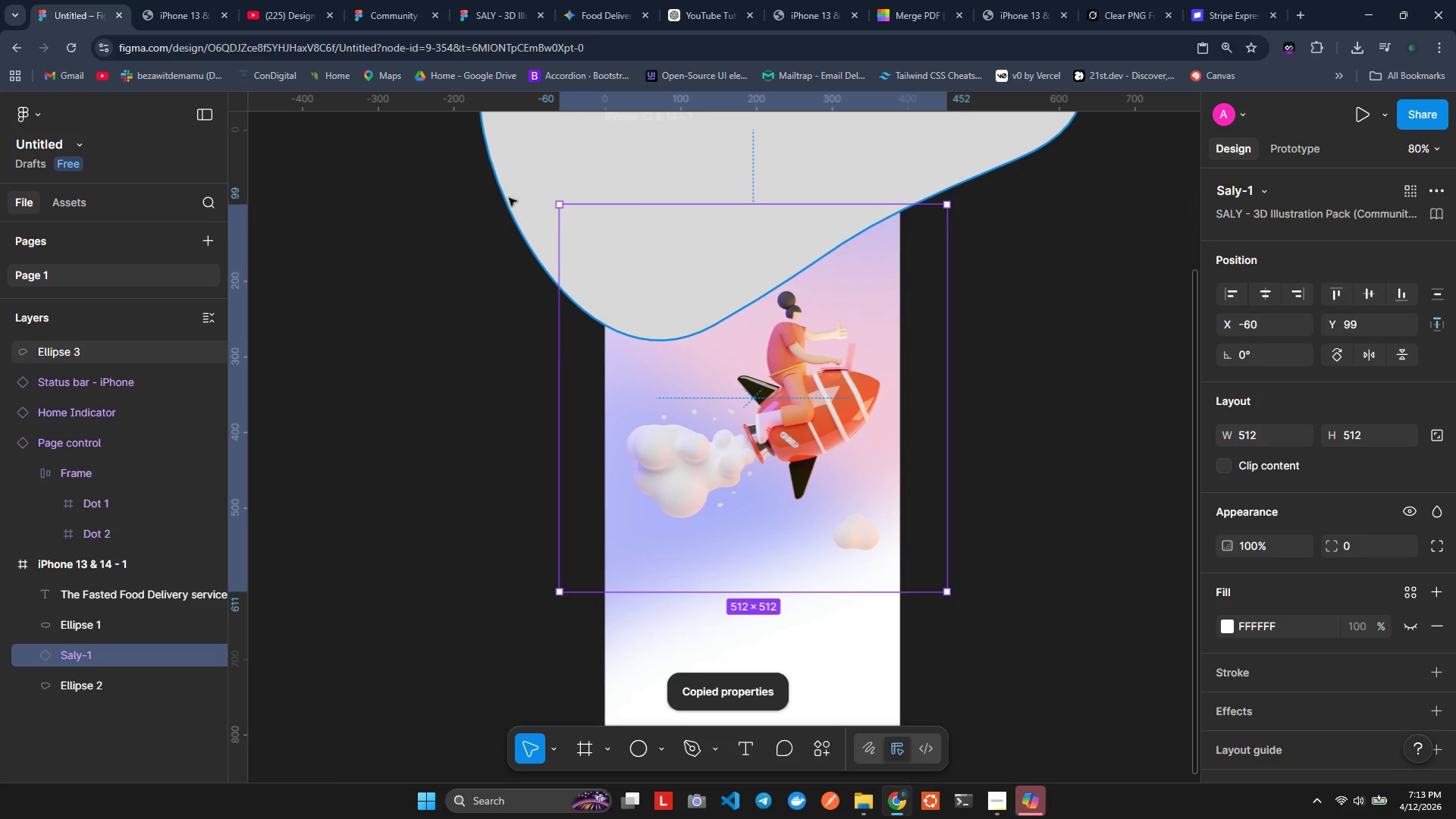 
left_click([525, 171])
 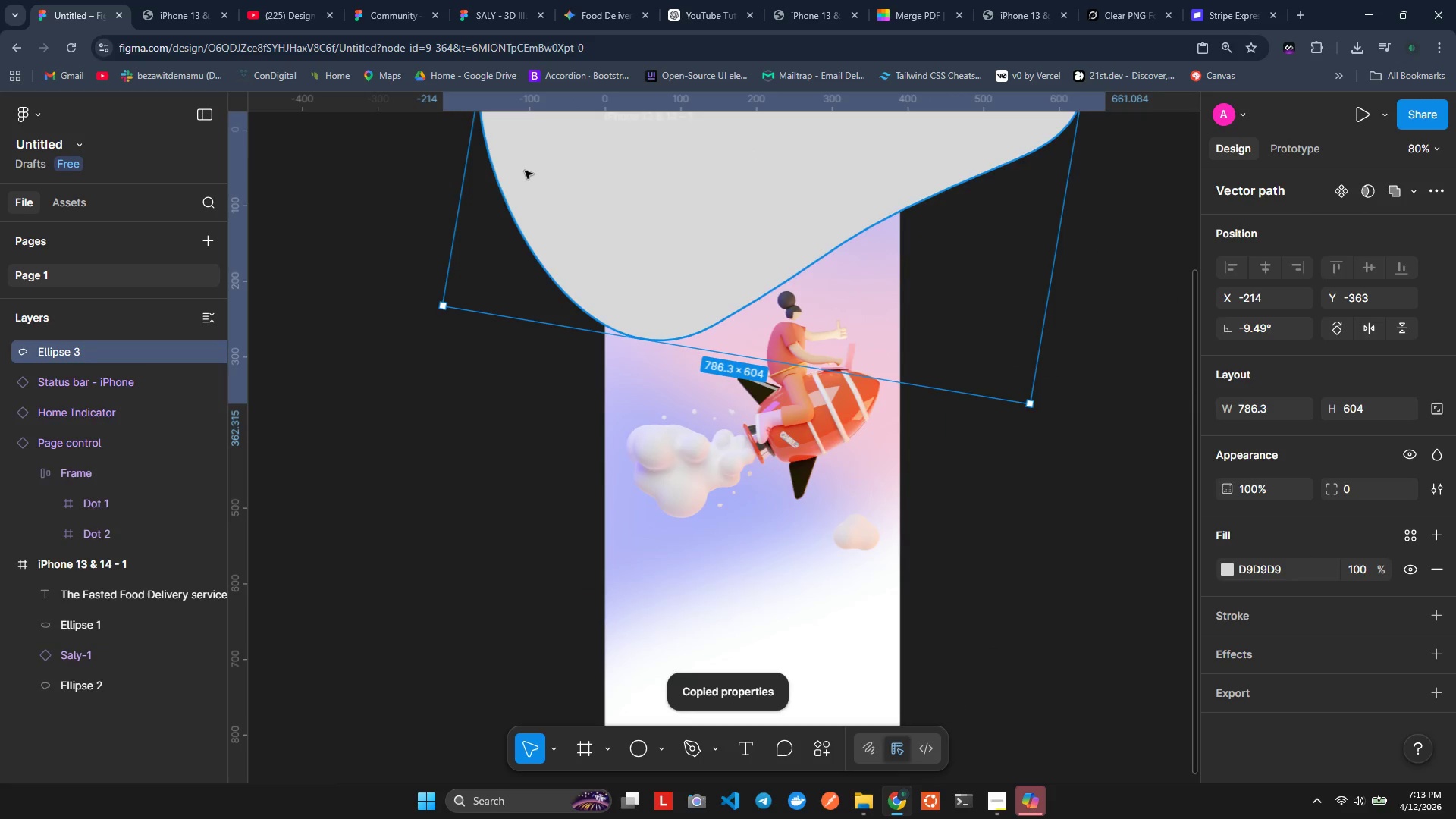 
scroll: coordinate [525, 171], scroll_direction: up, amount: 2.0
 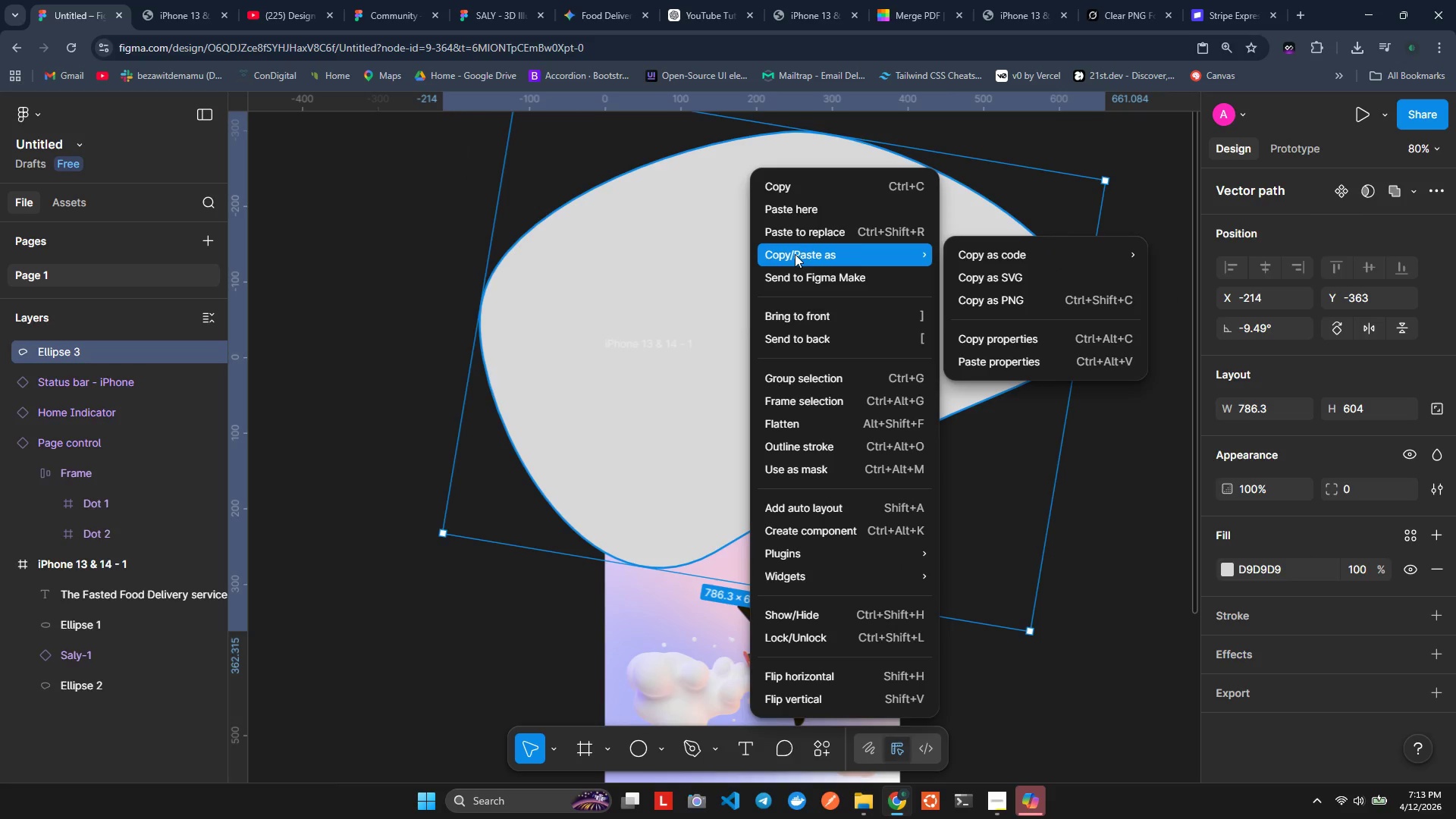 
left_click([1009, 356])
 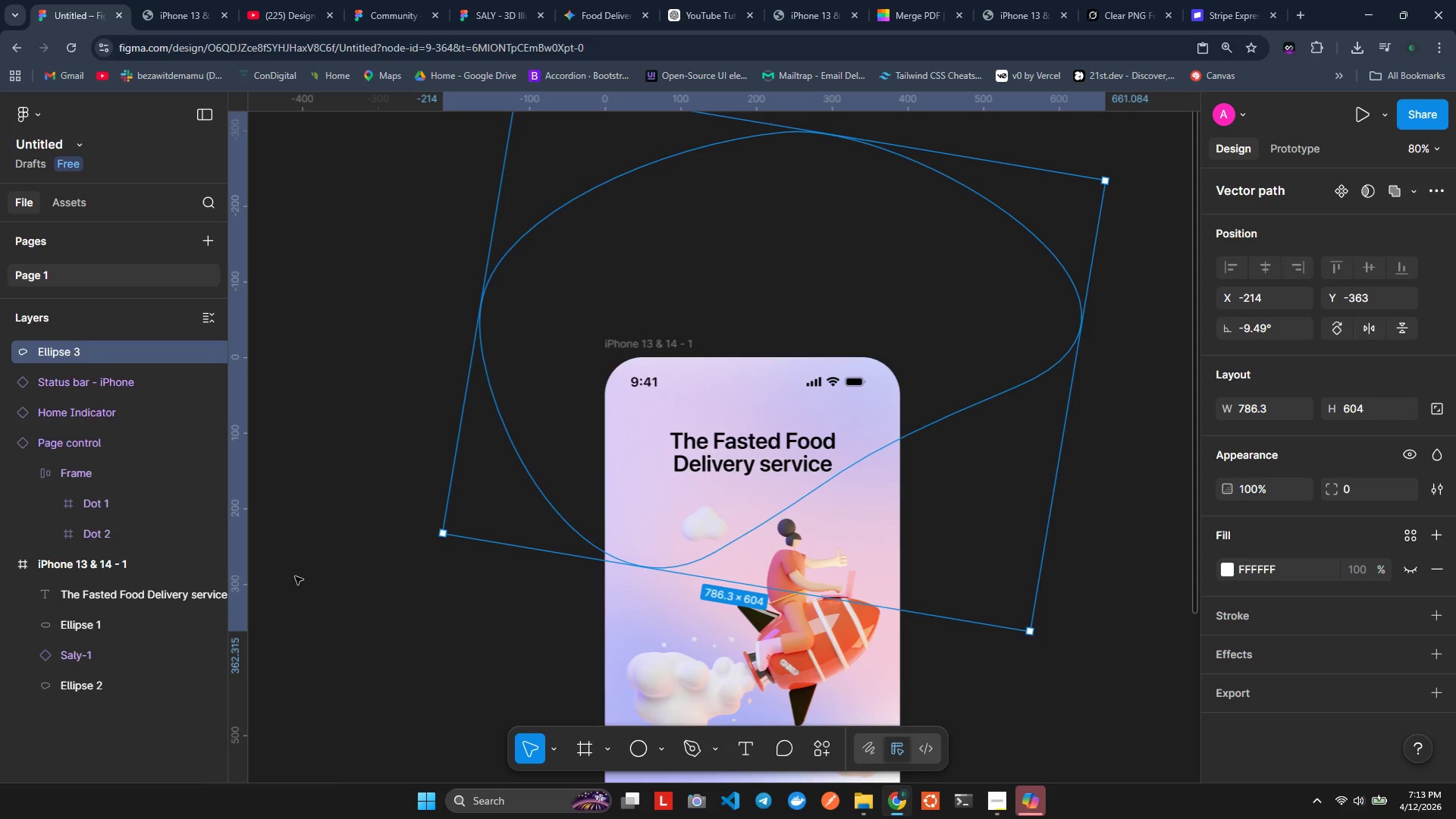 
left_click_drag(start_coordinate=[69, 355], to_coordinate=[96, 621])
 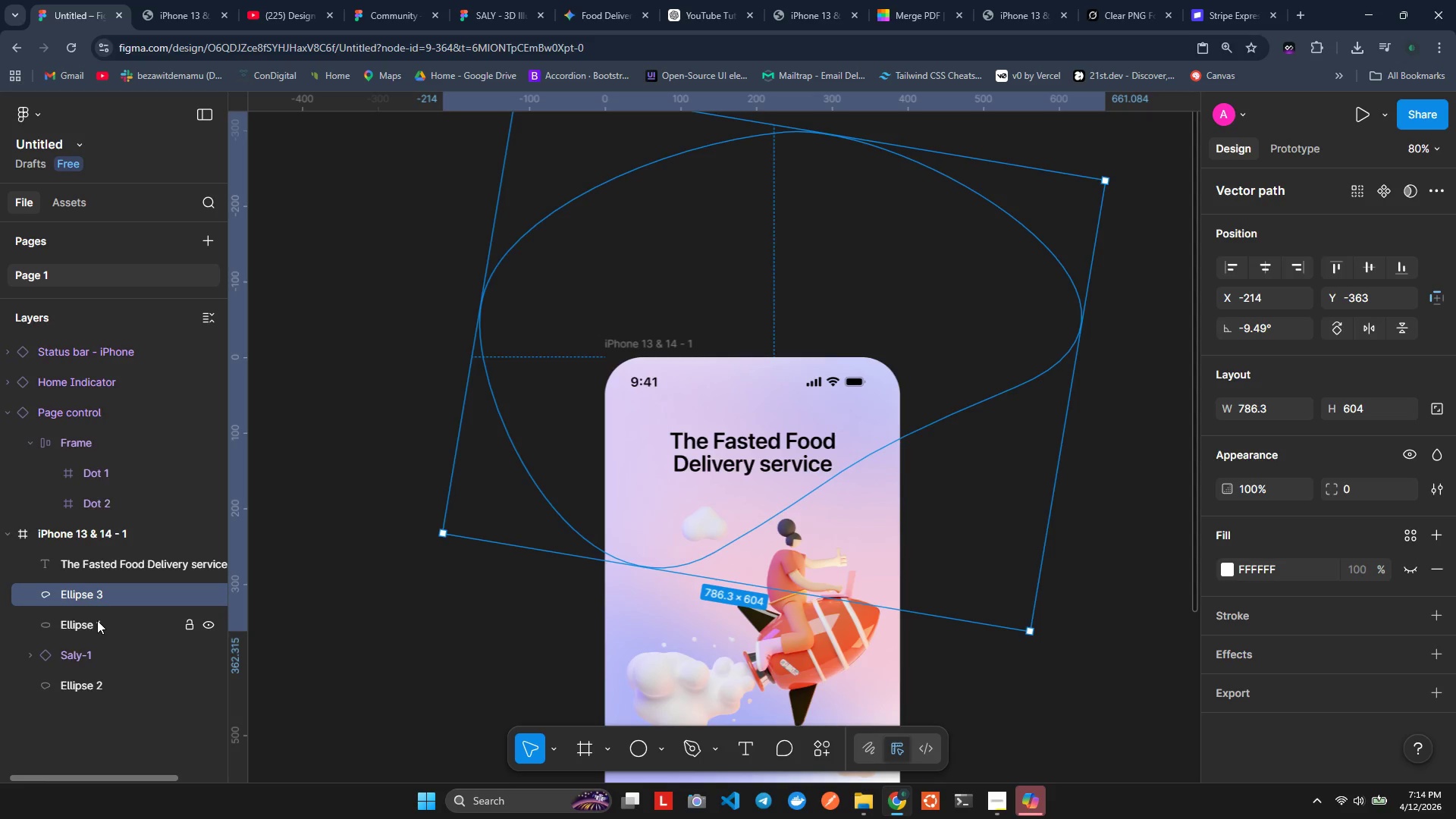 
wait(18.8)
 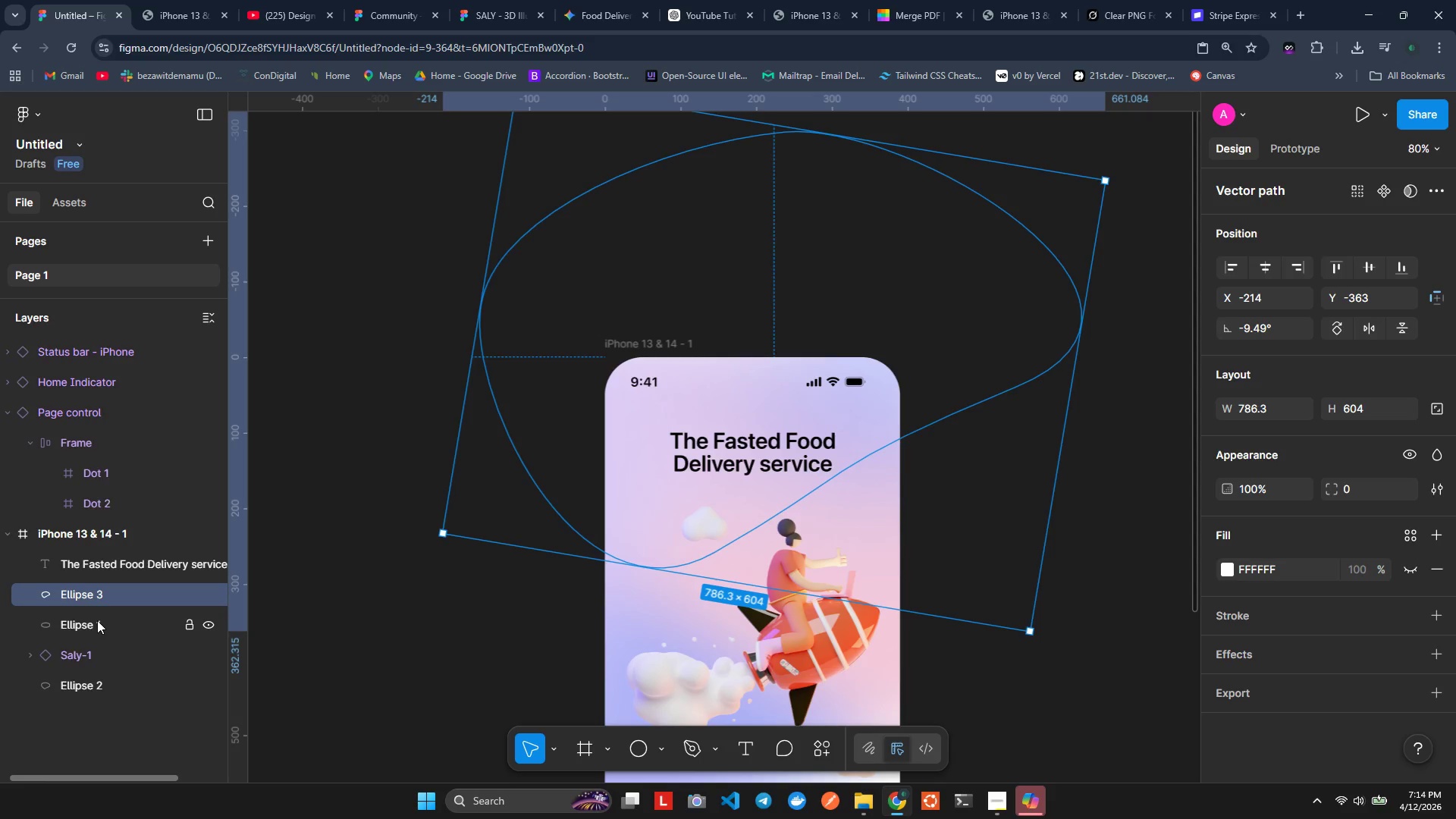 
left_click([631, 509])
 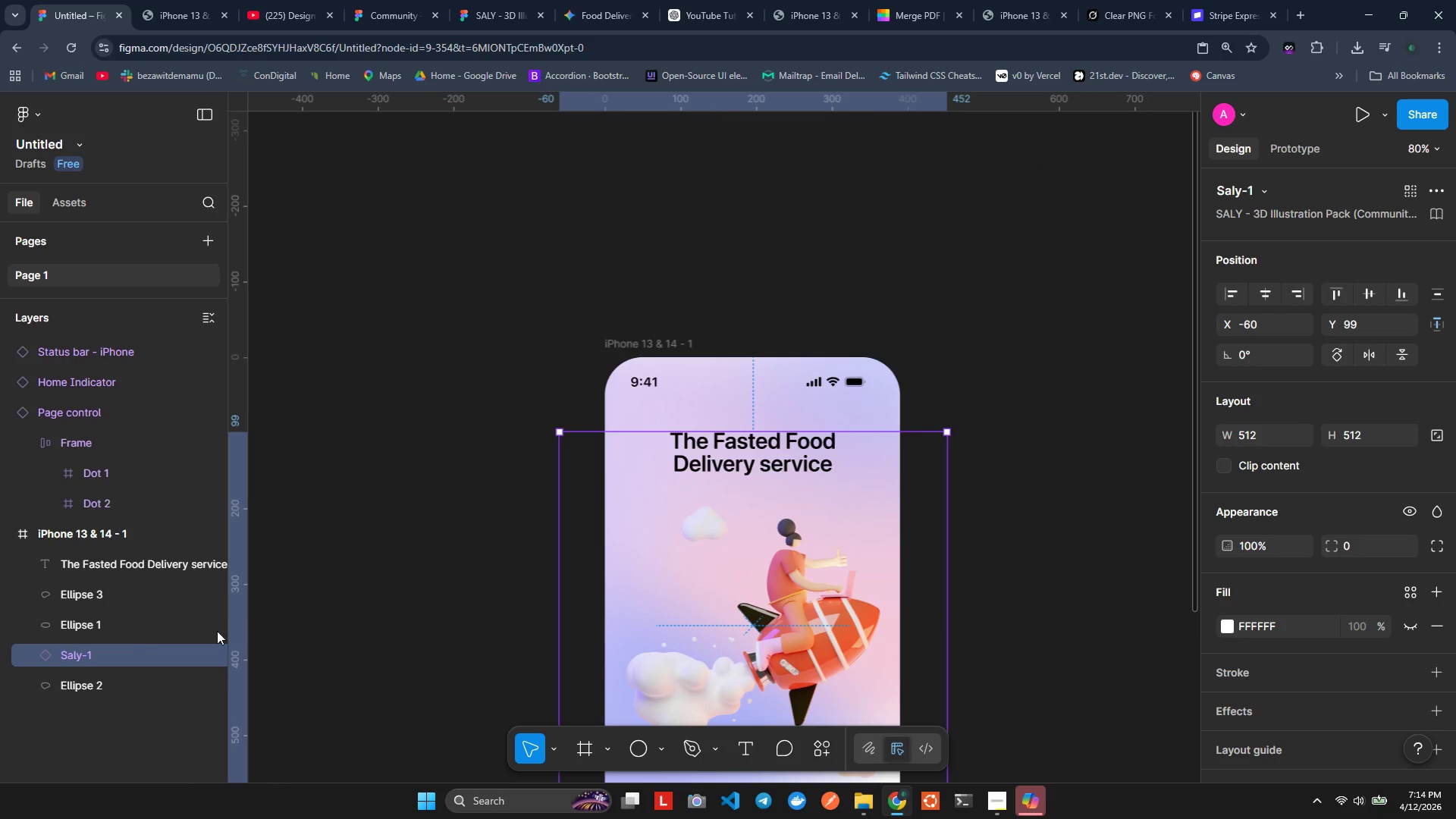 
left_click([77, 603])
 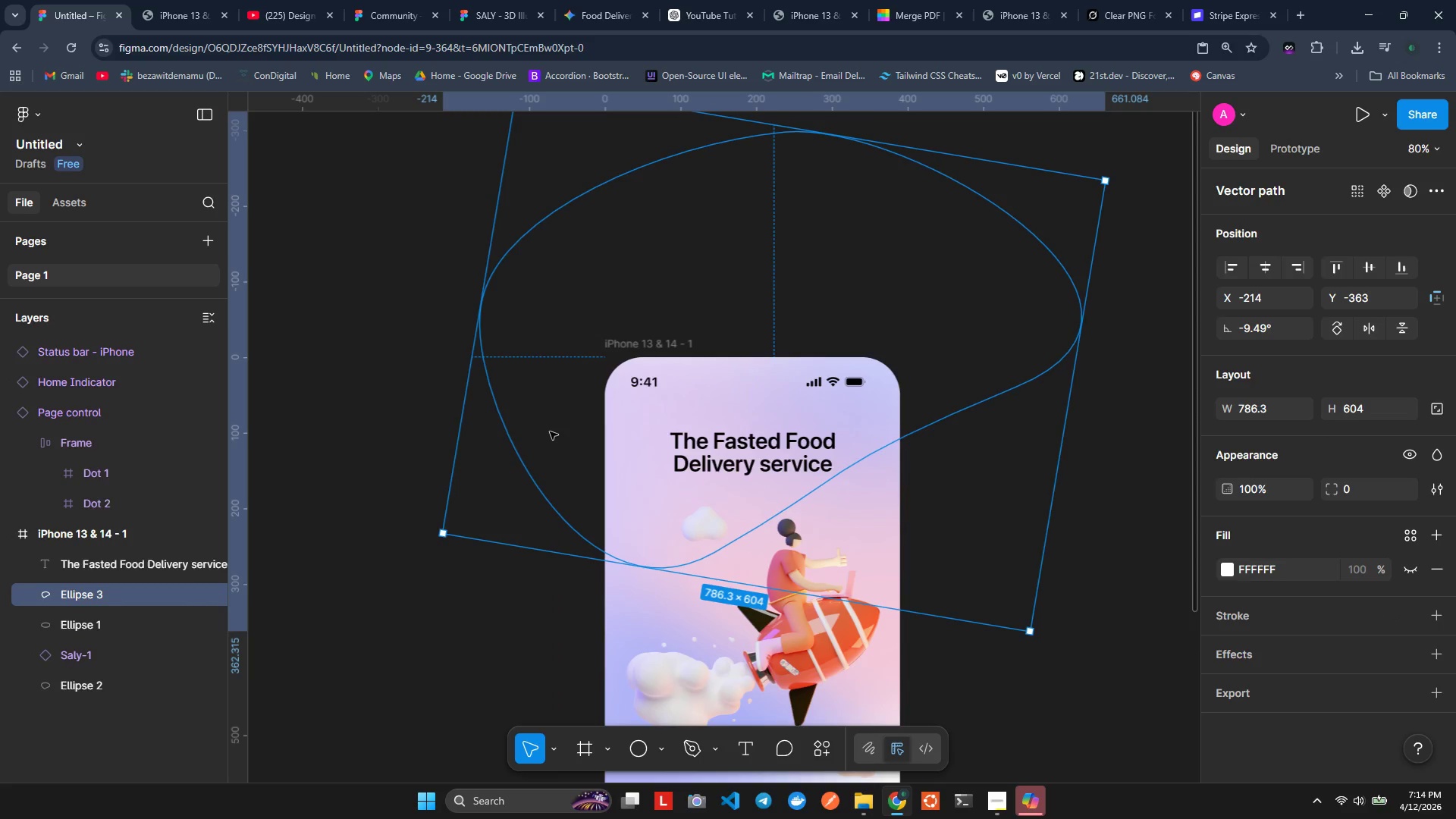 
key(BracketRight)
 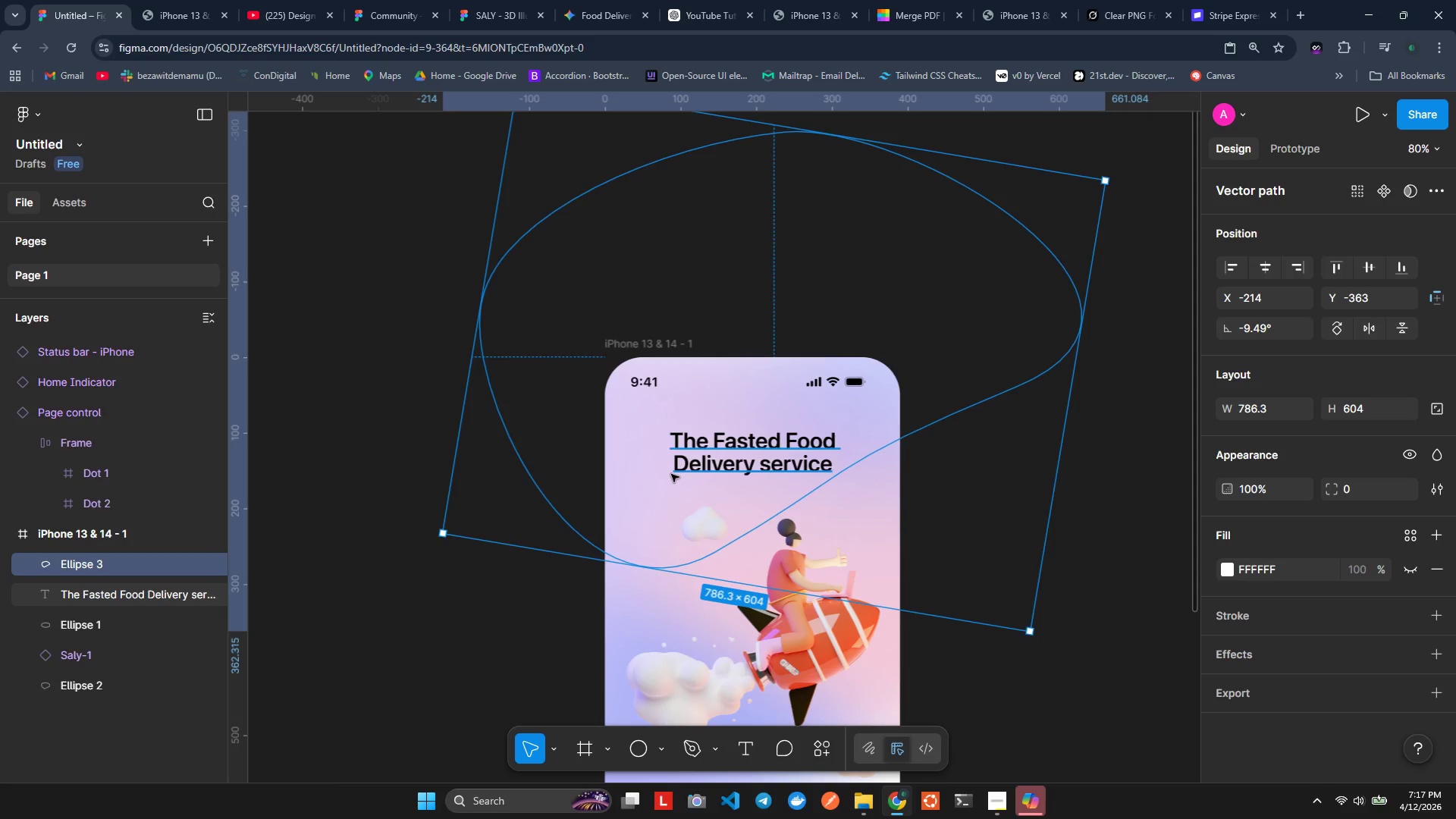 
wait(174.17)
 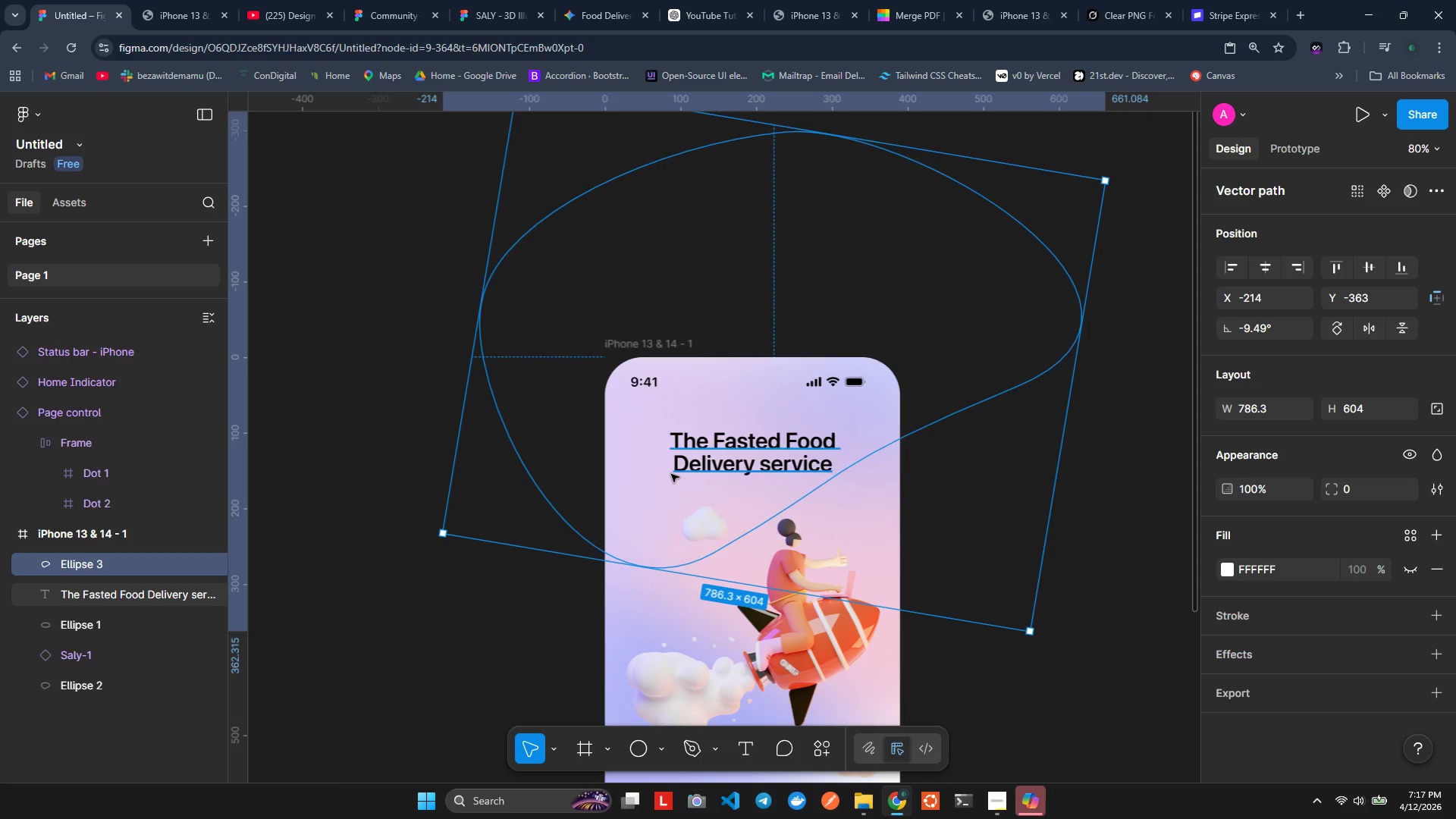 
key(Control+ControlLeft)
 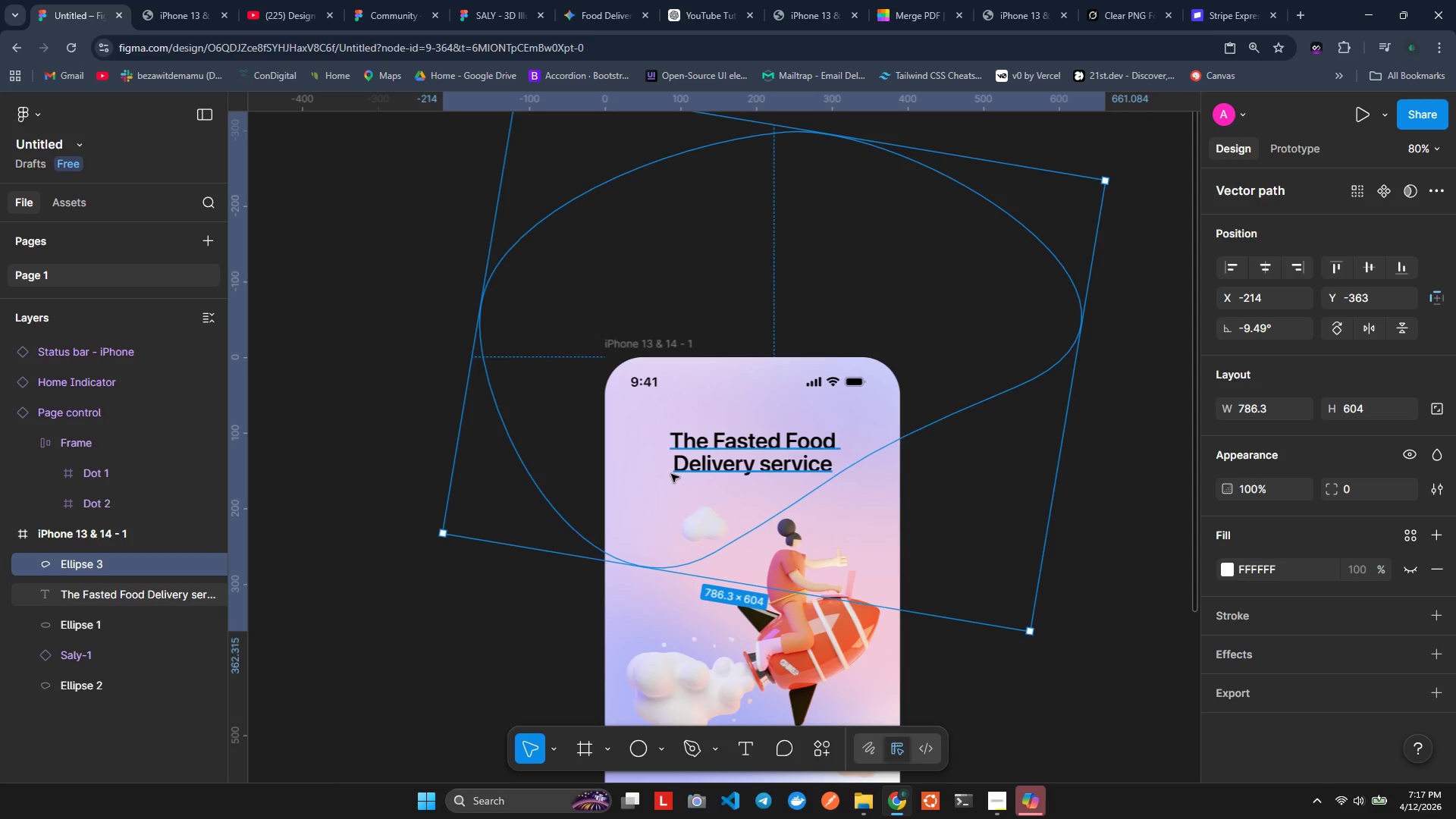 
key(Control+ControlLeft)
 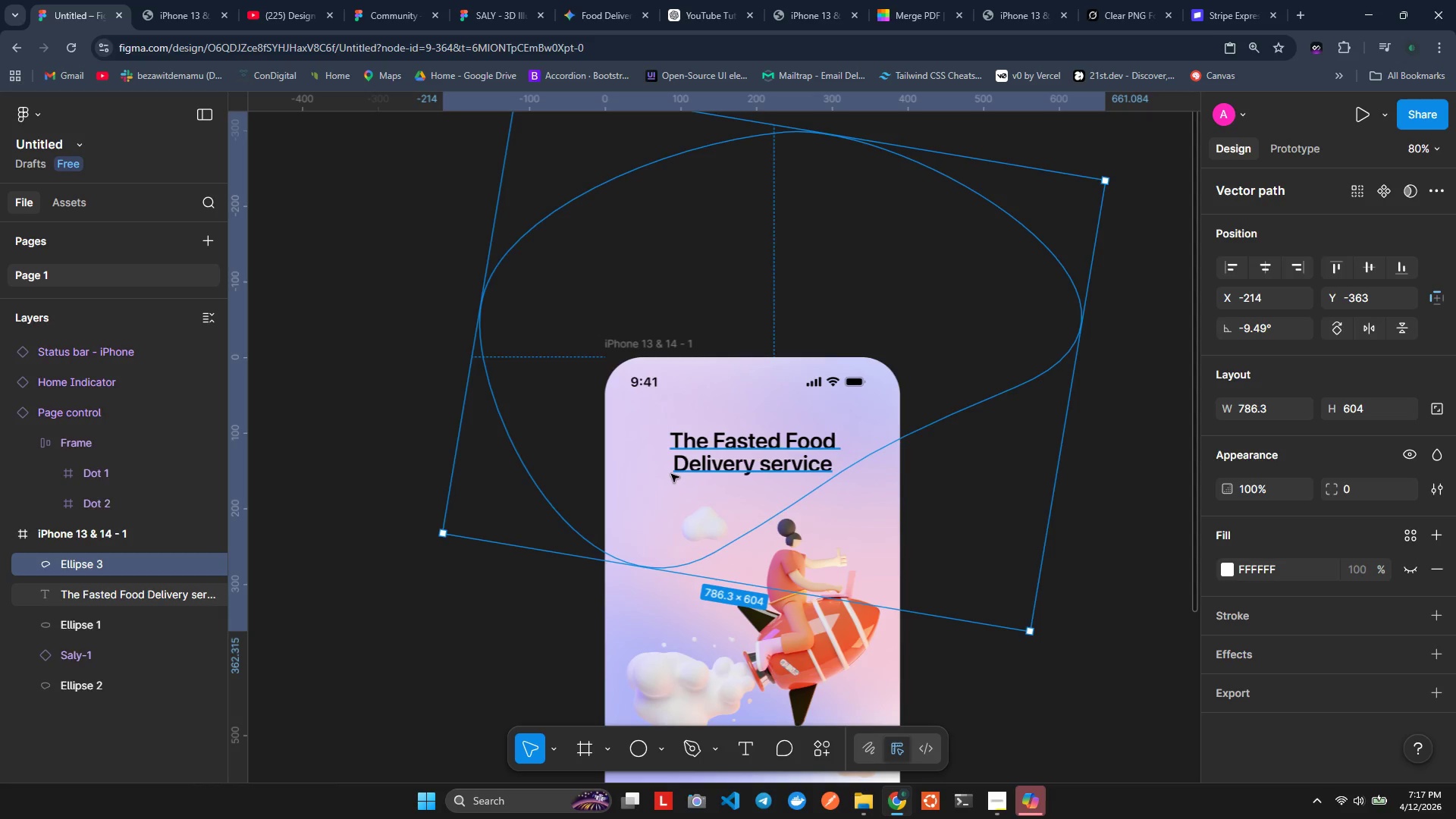 
key(Control+ControlLeft)
 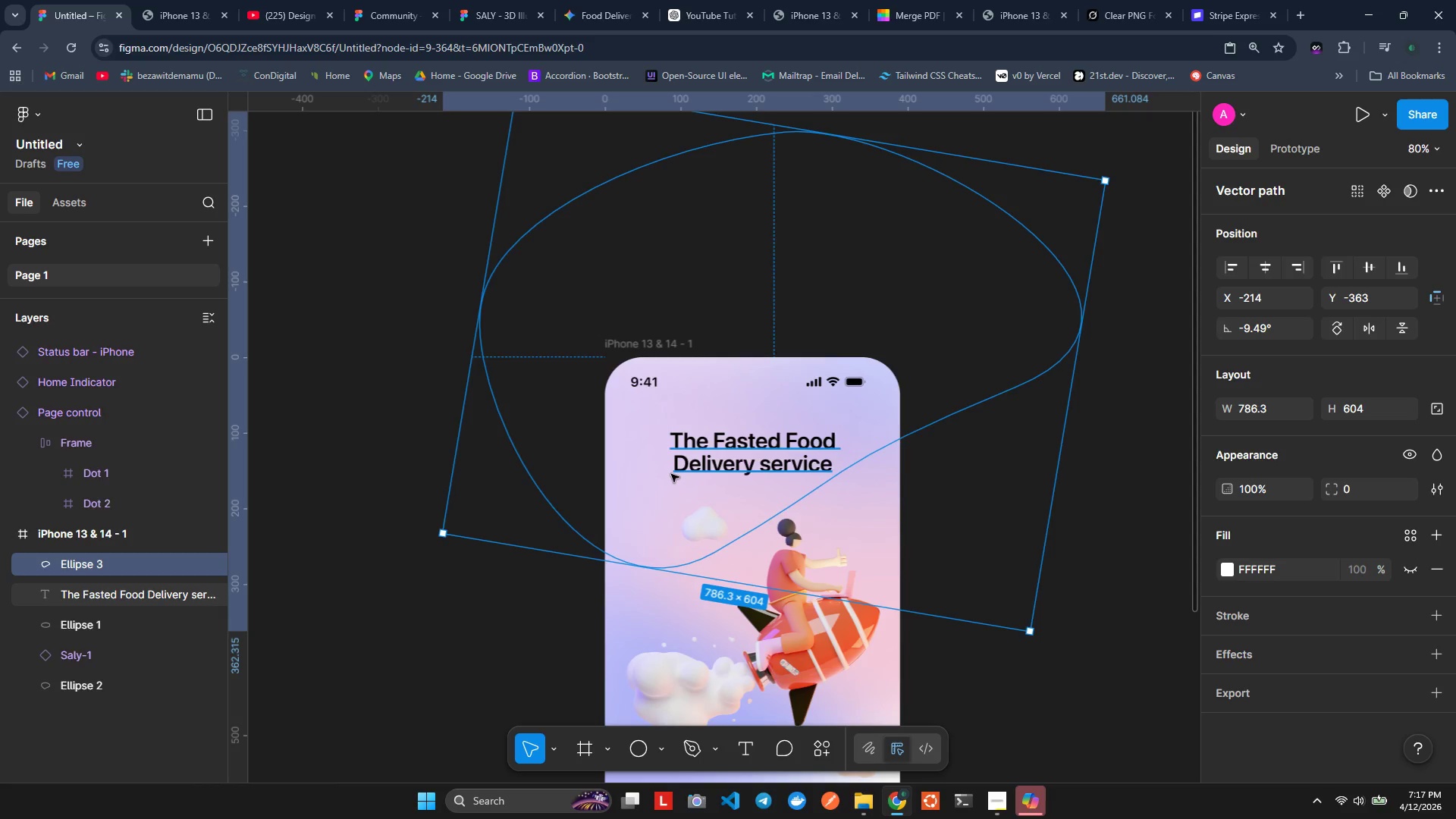 
key(Control+ControlLeft)
 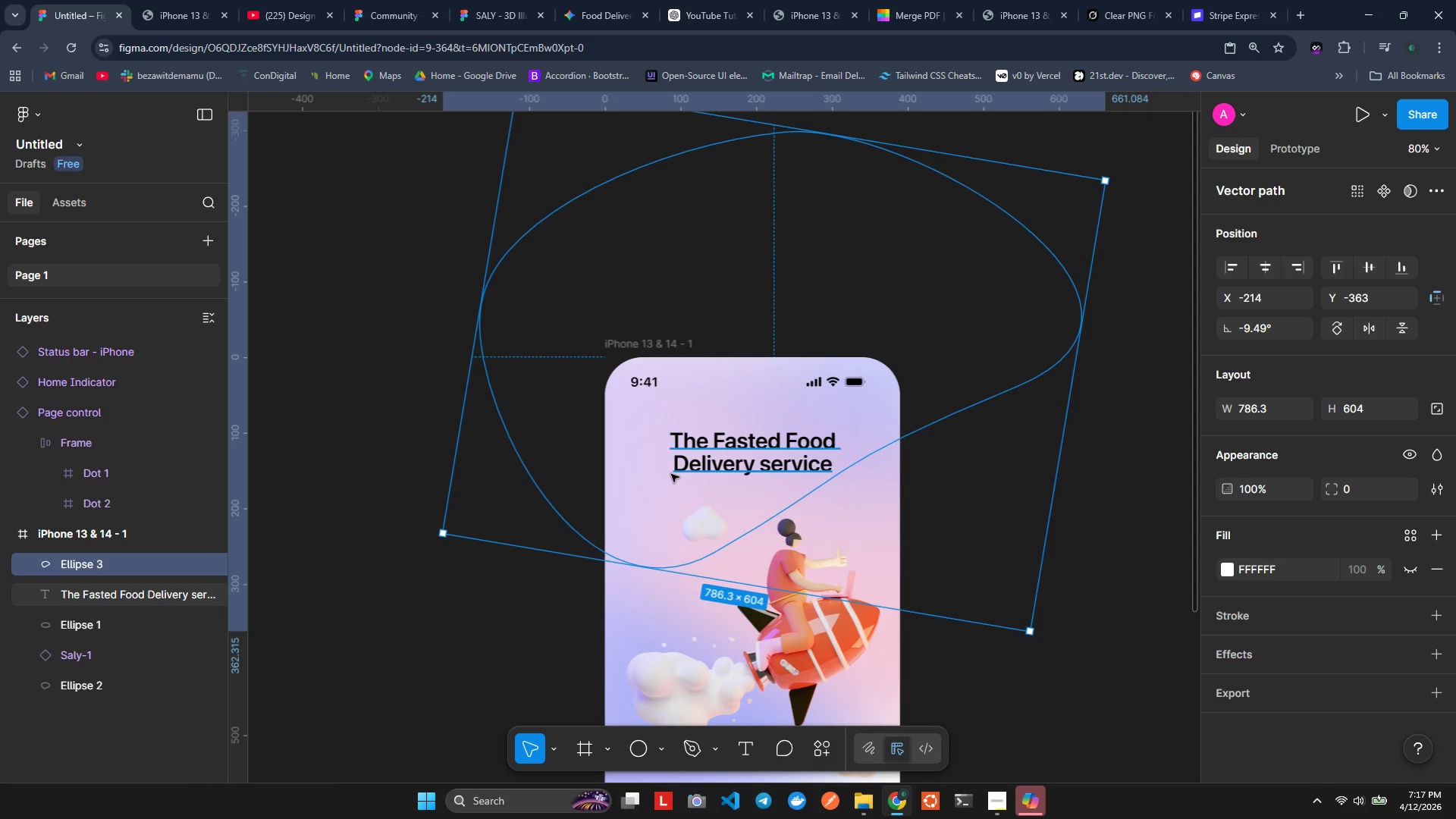 
key(Control+ControlLeft)
 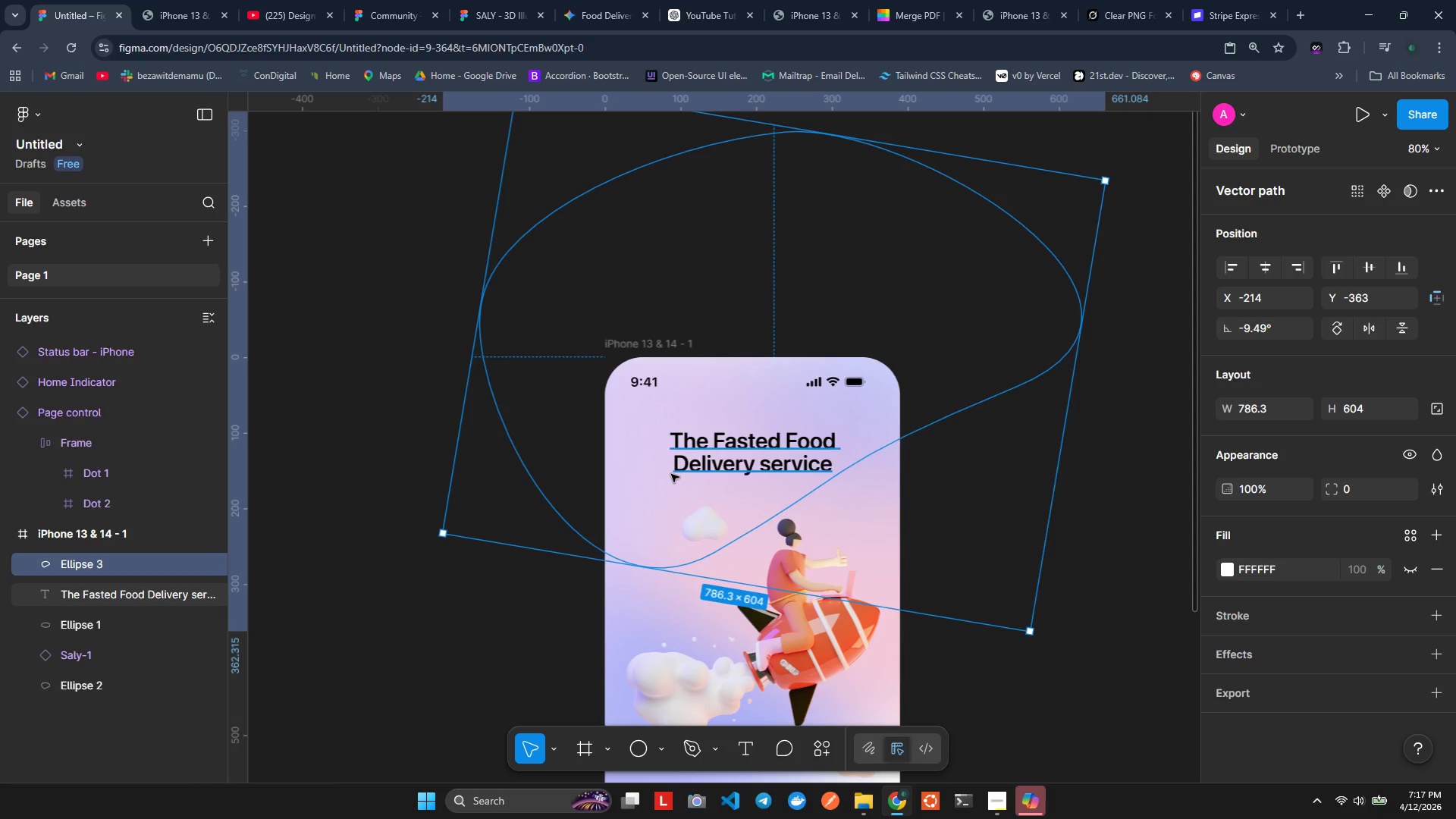 
key(Control+ControlLeft)
 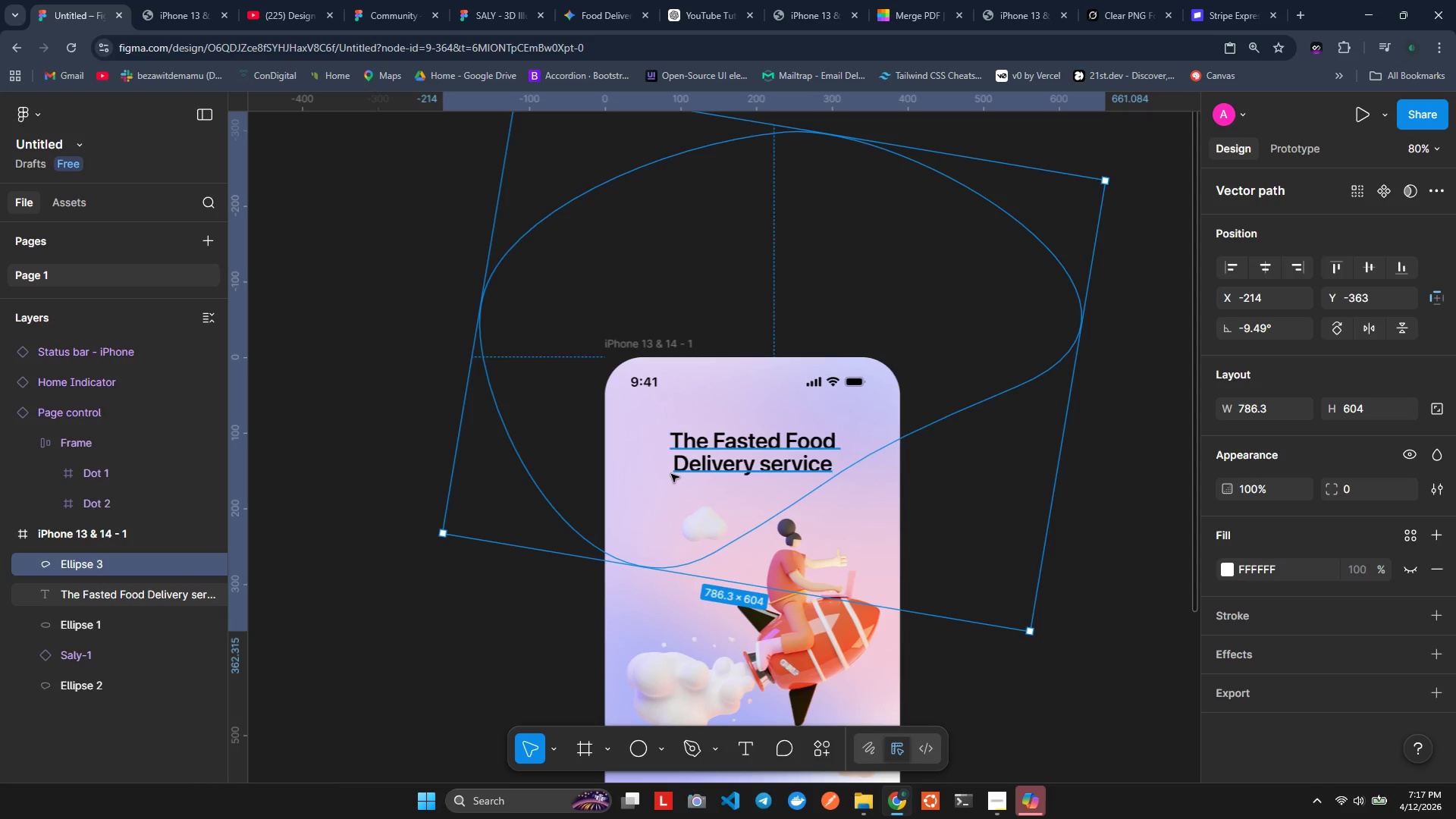 
key(Control+ControlLeft)
 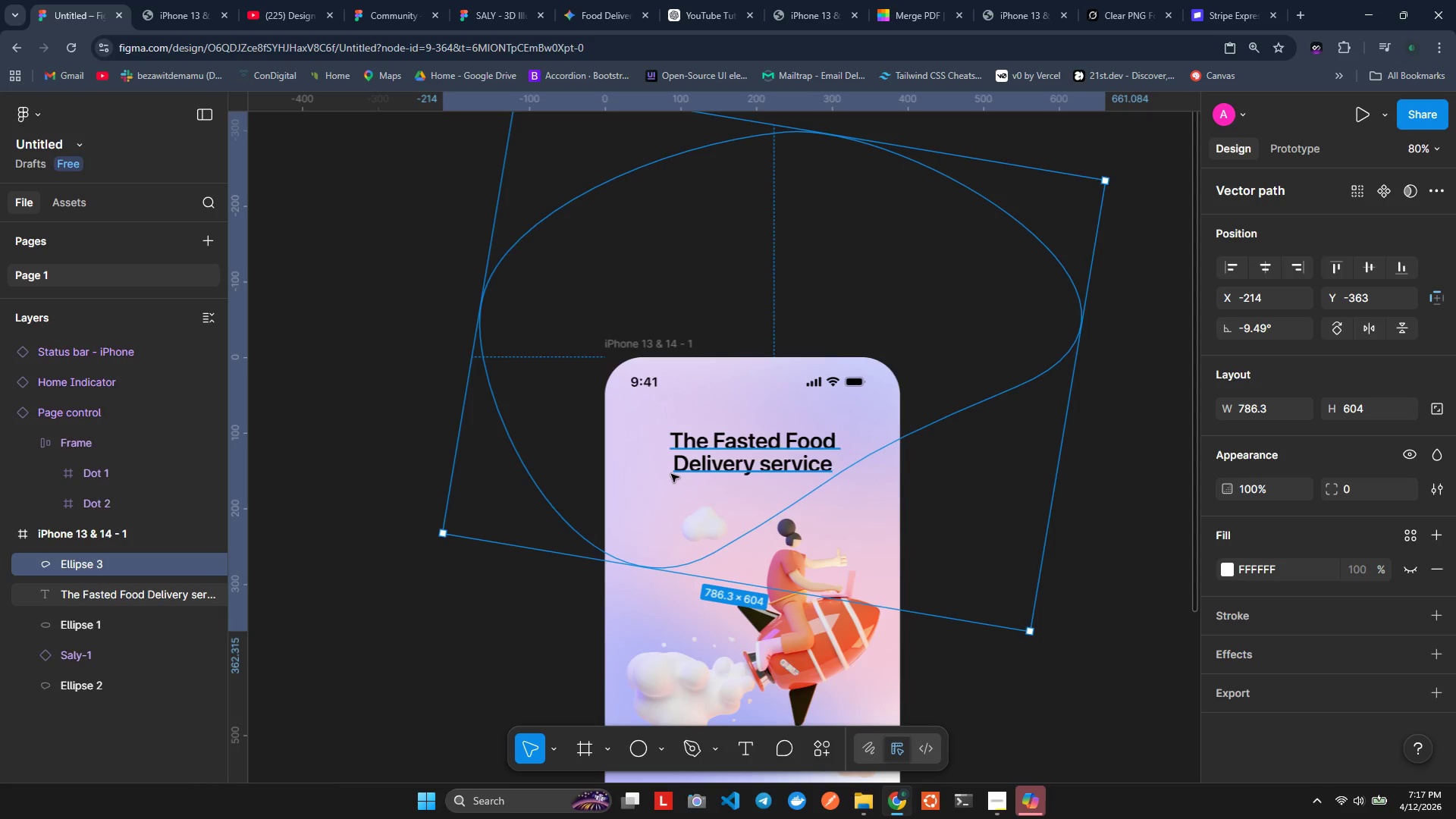 
key(Control+ControlLeft)
 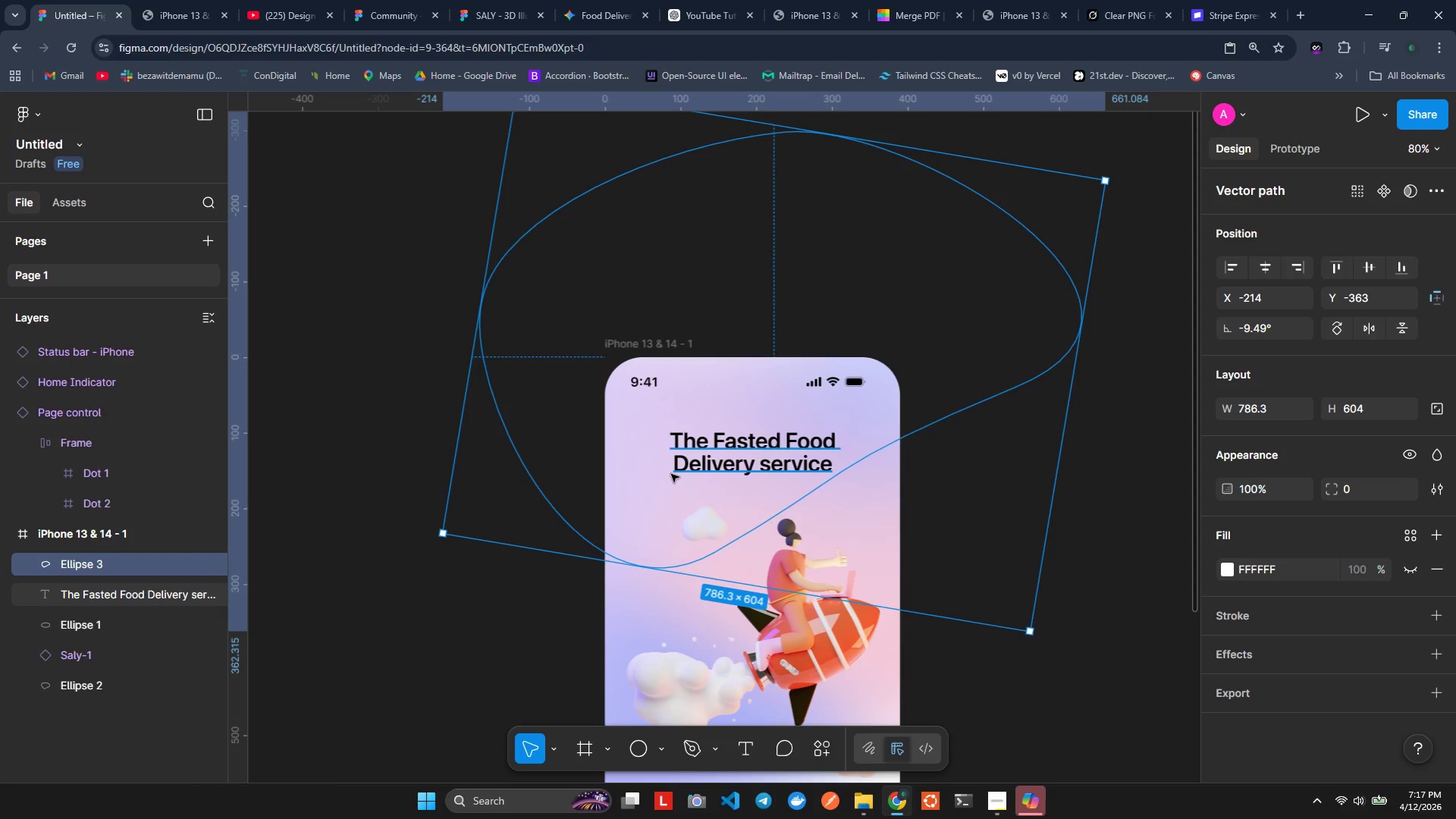 
key(Control+ControlLeft)
 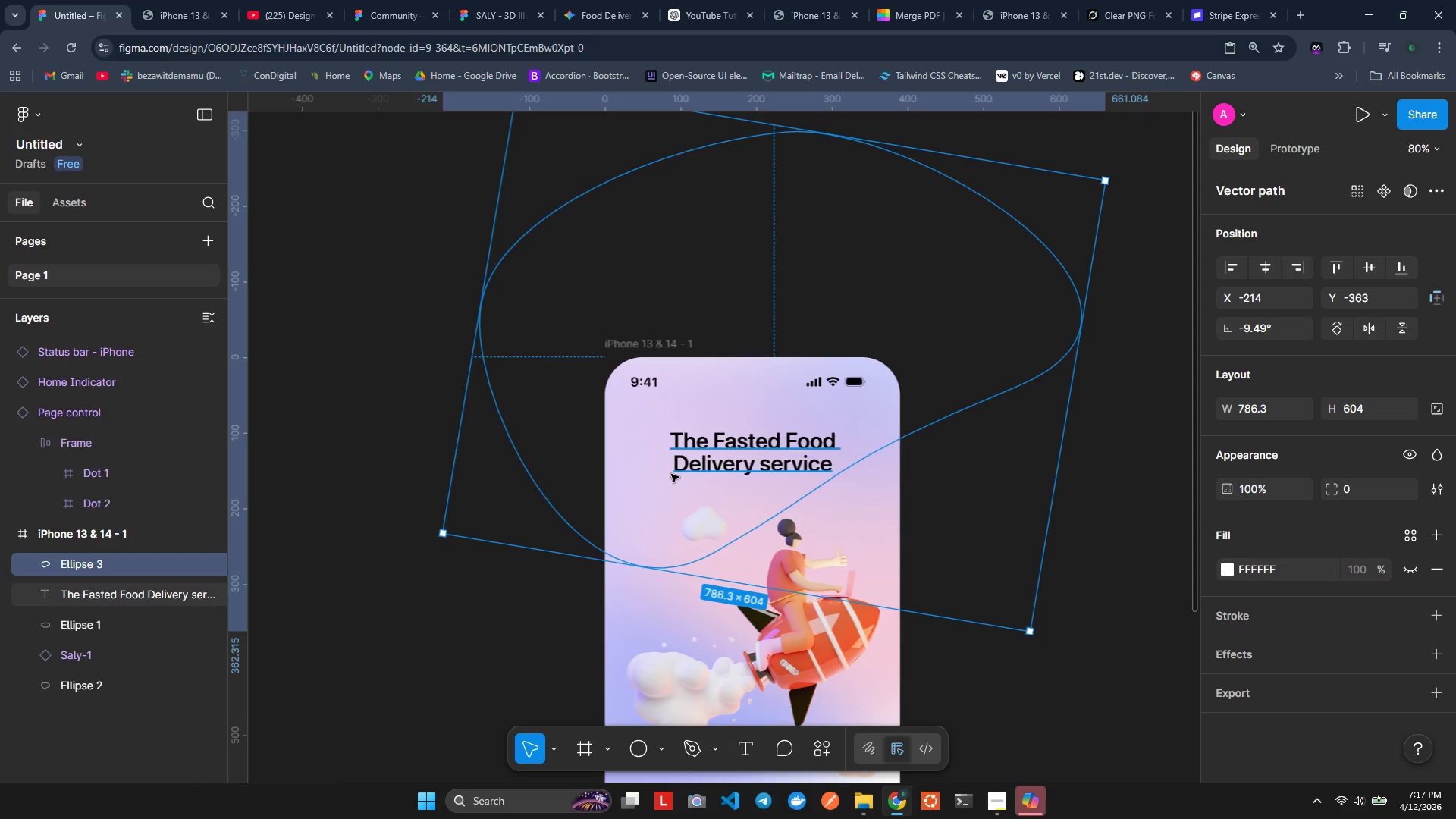 
key(Control+ControlLeft)
 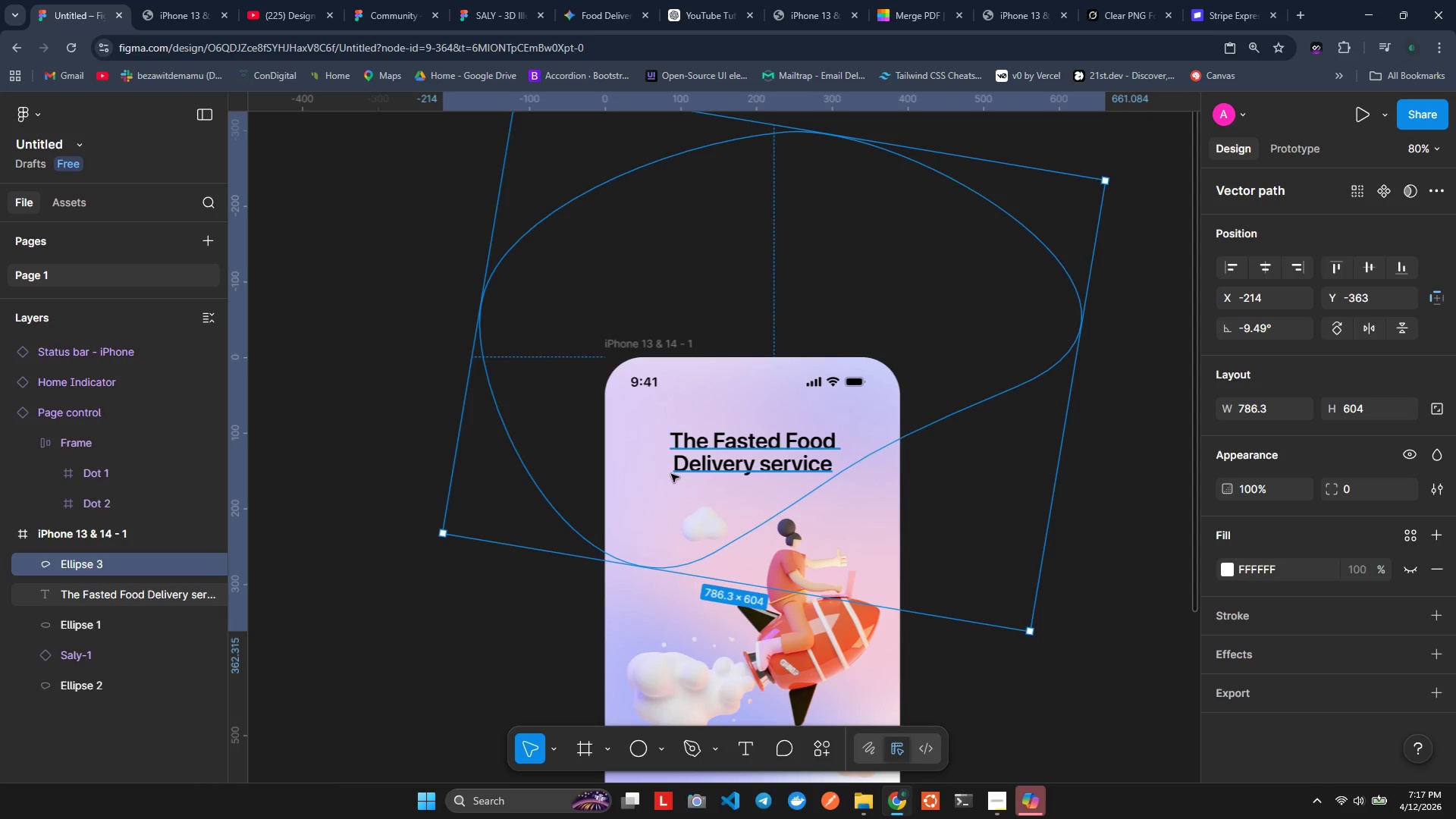 
key(Control+ControlLeft)
 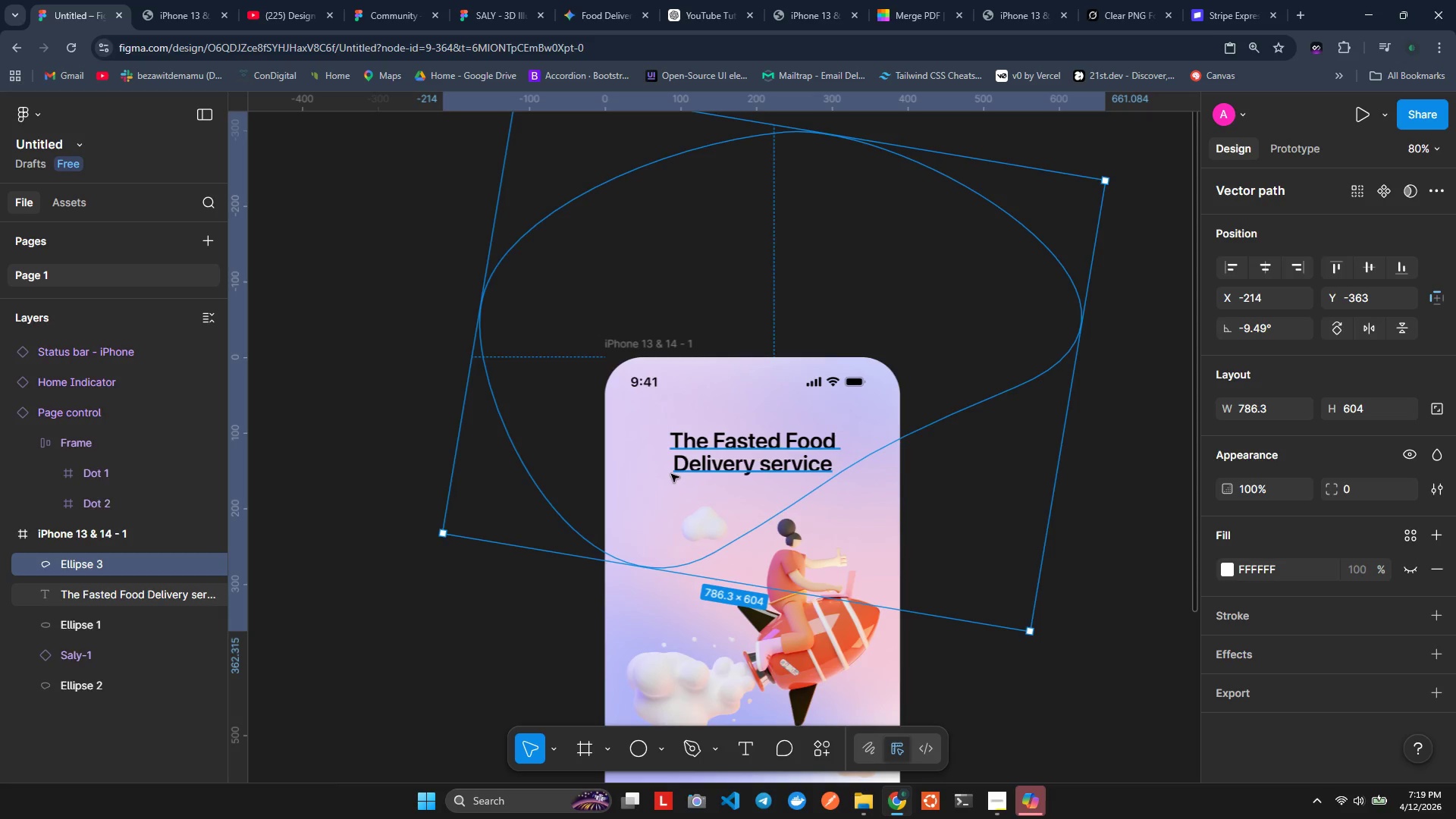 
wait(171.2)
 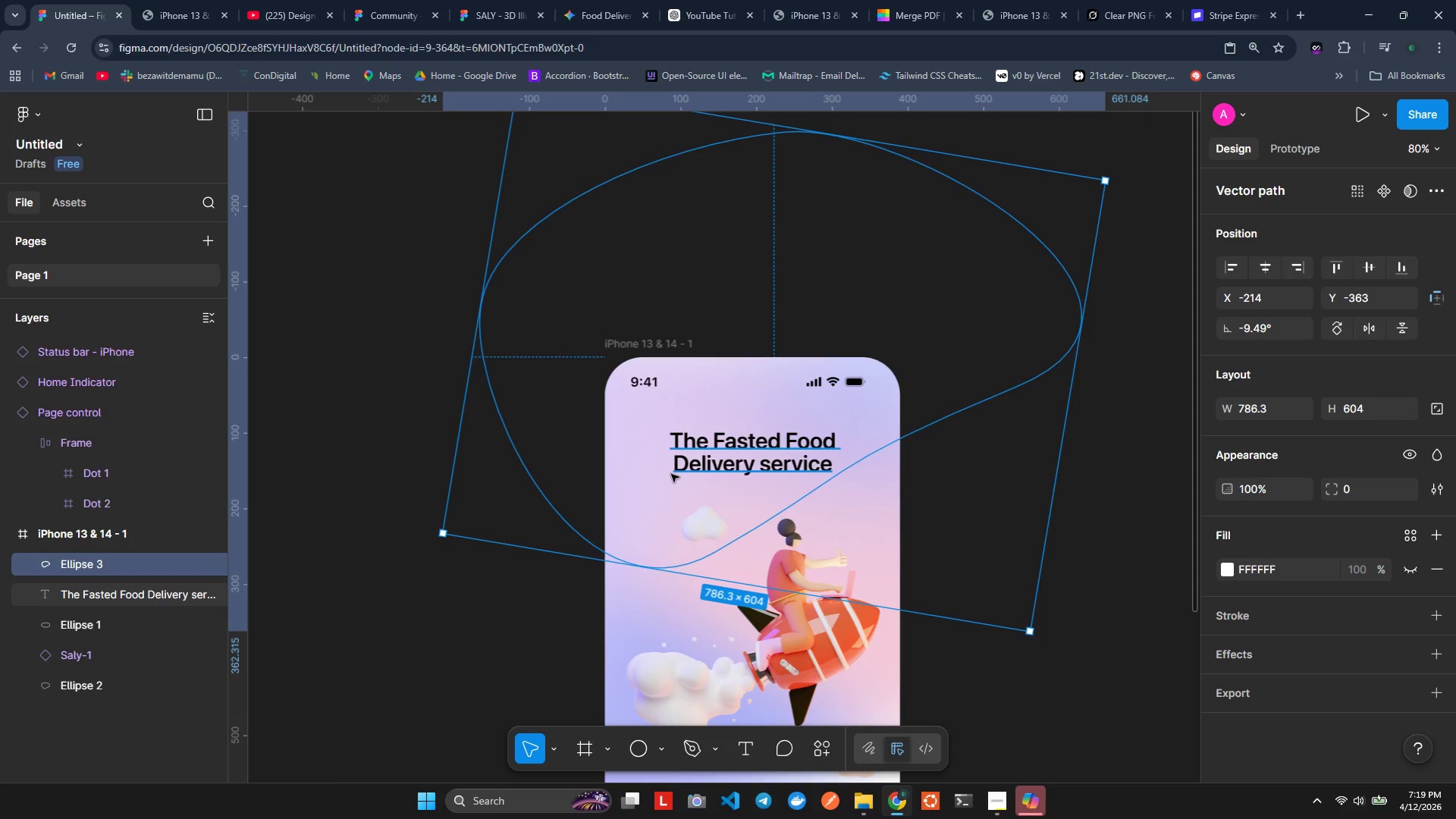 
key(Control+ControlLeft)
 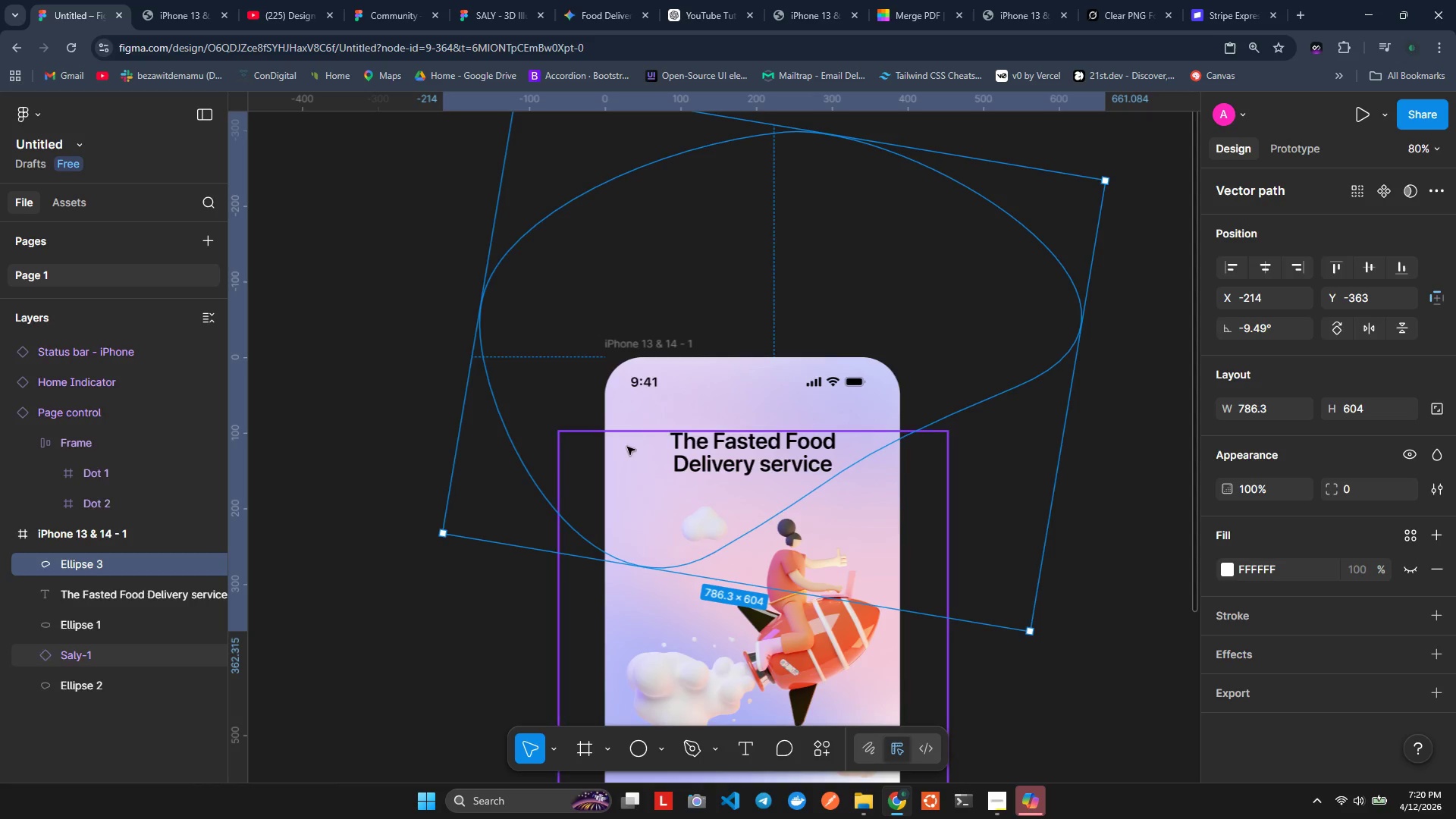 
key(Control+ControlLeft)
 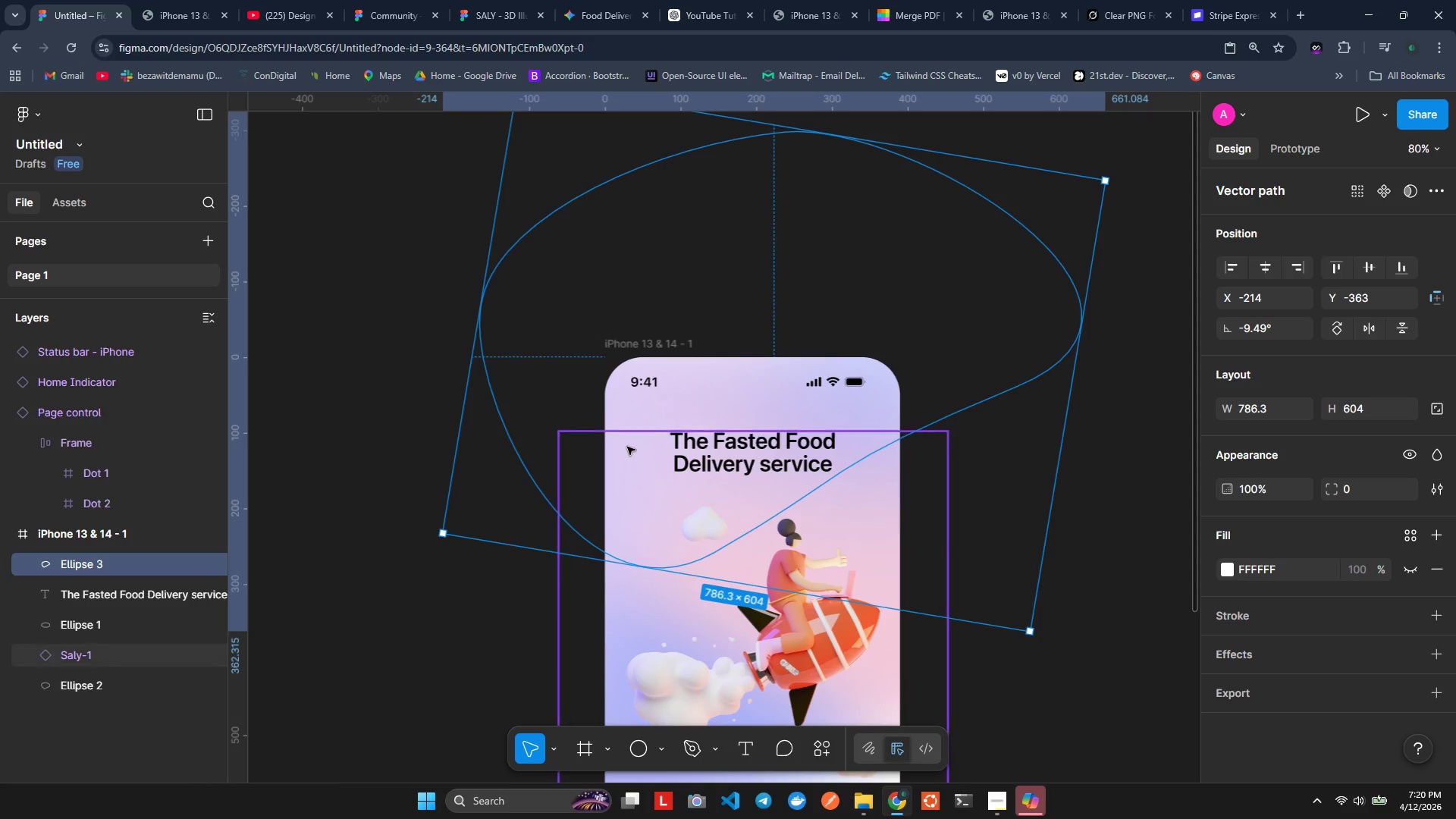 
key(Control+ControlLeft)
 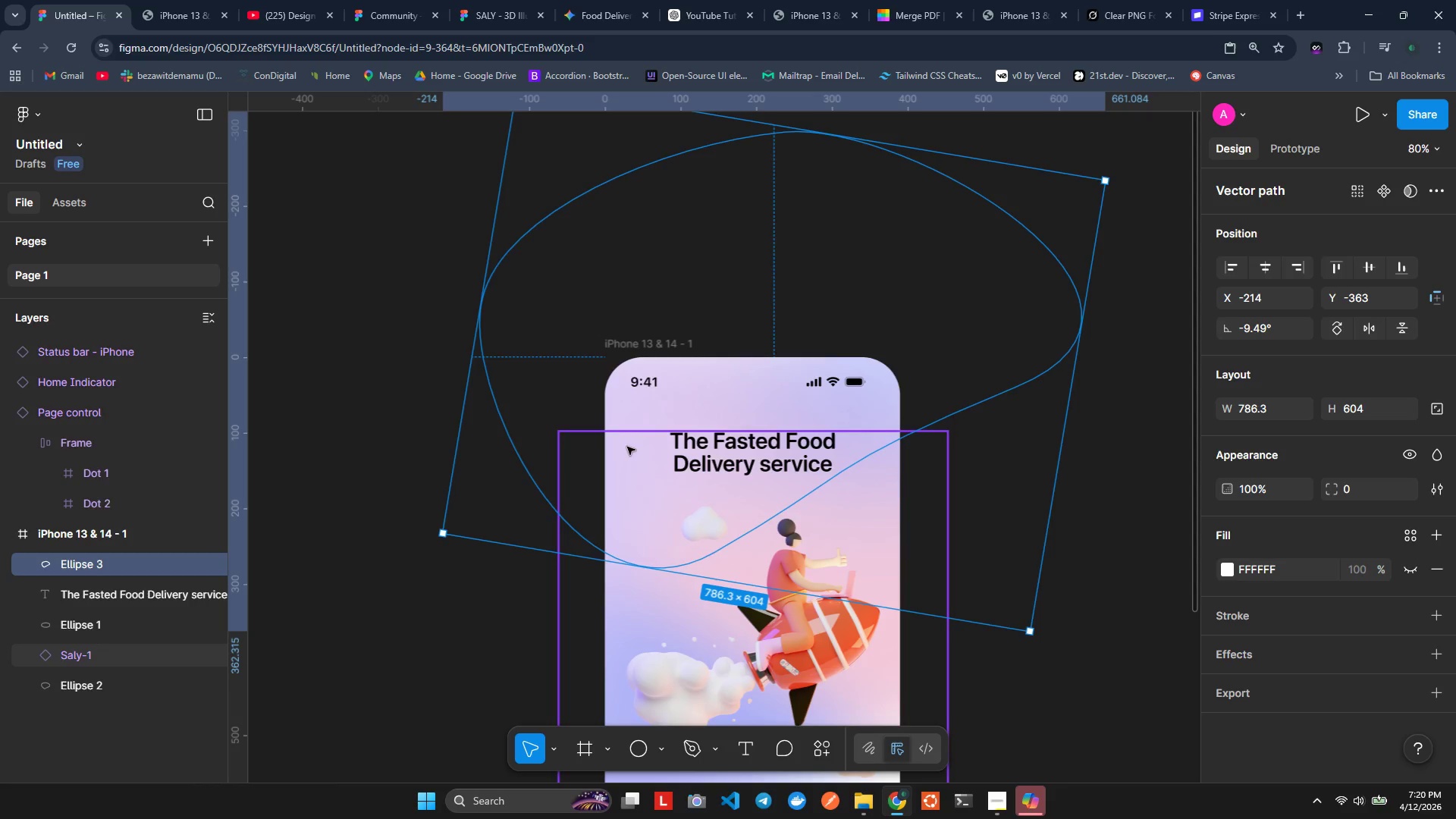 
key(Control+ControlLeft)
 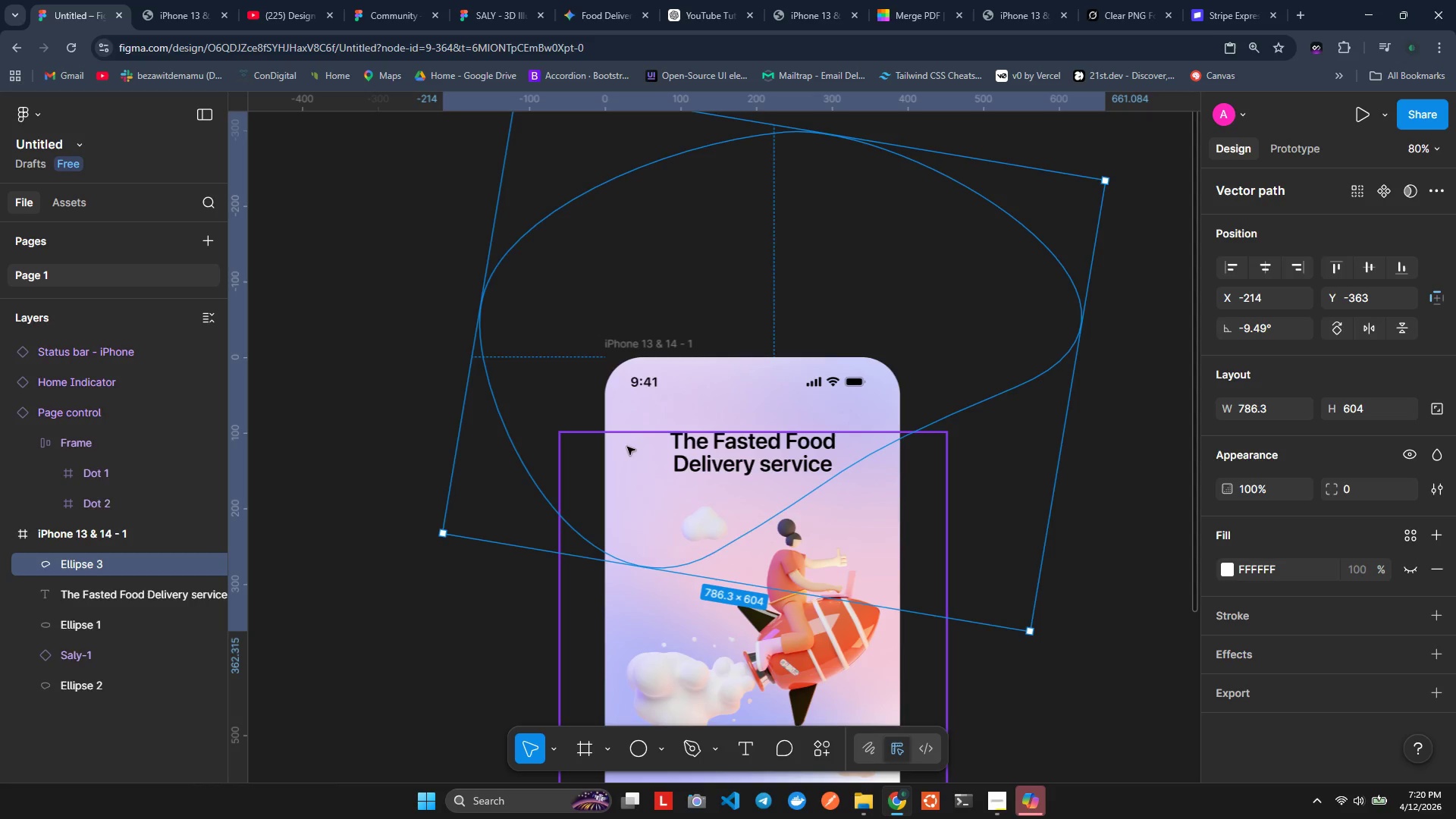 
key(Control+ControlLeft)
 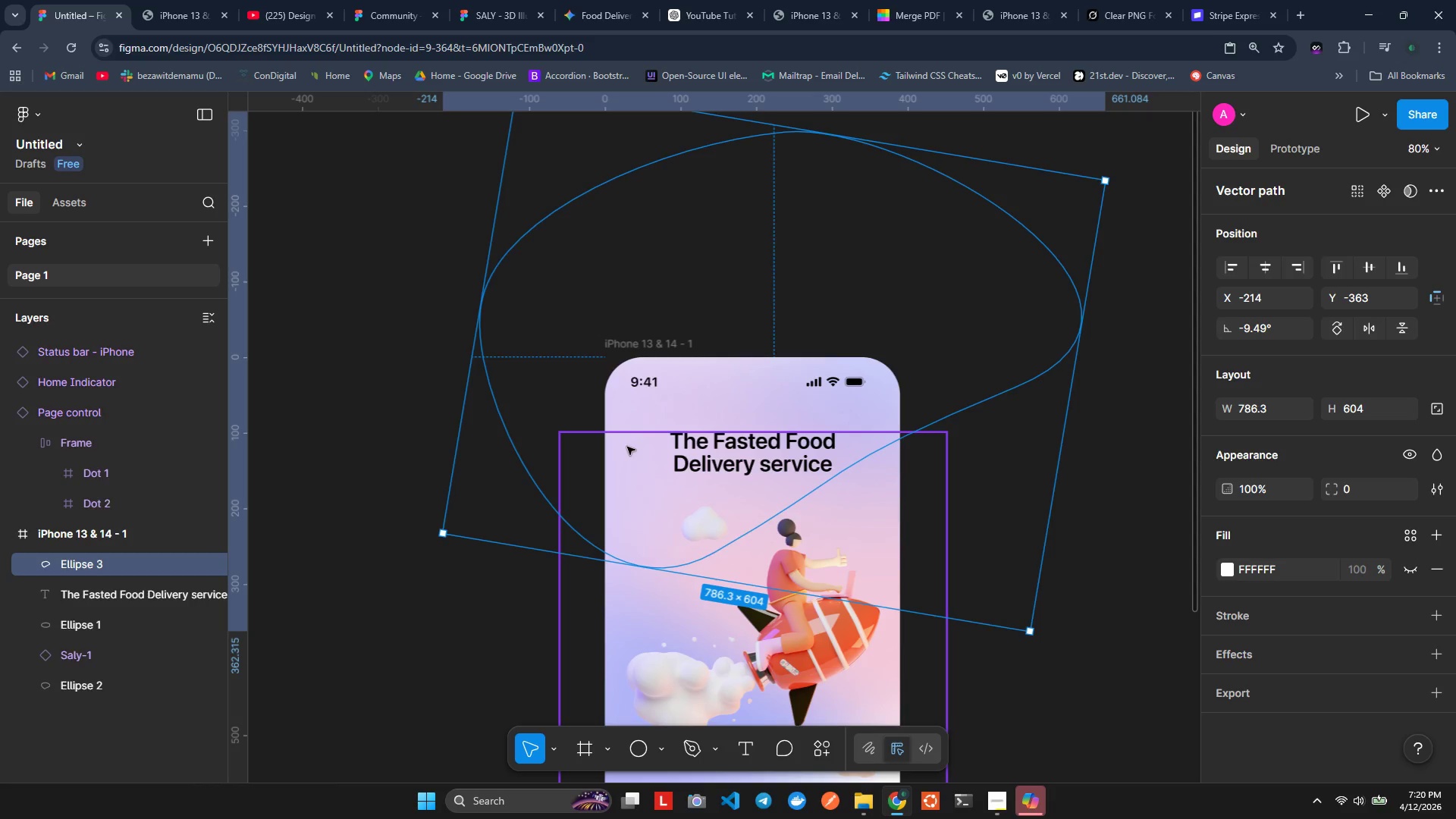 
key(Control+ControlLeft)
 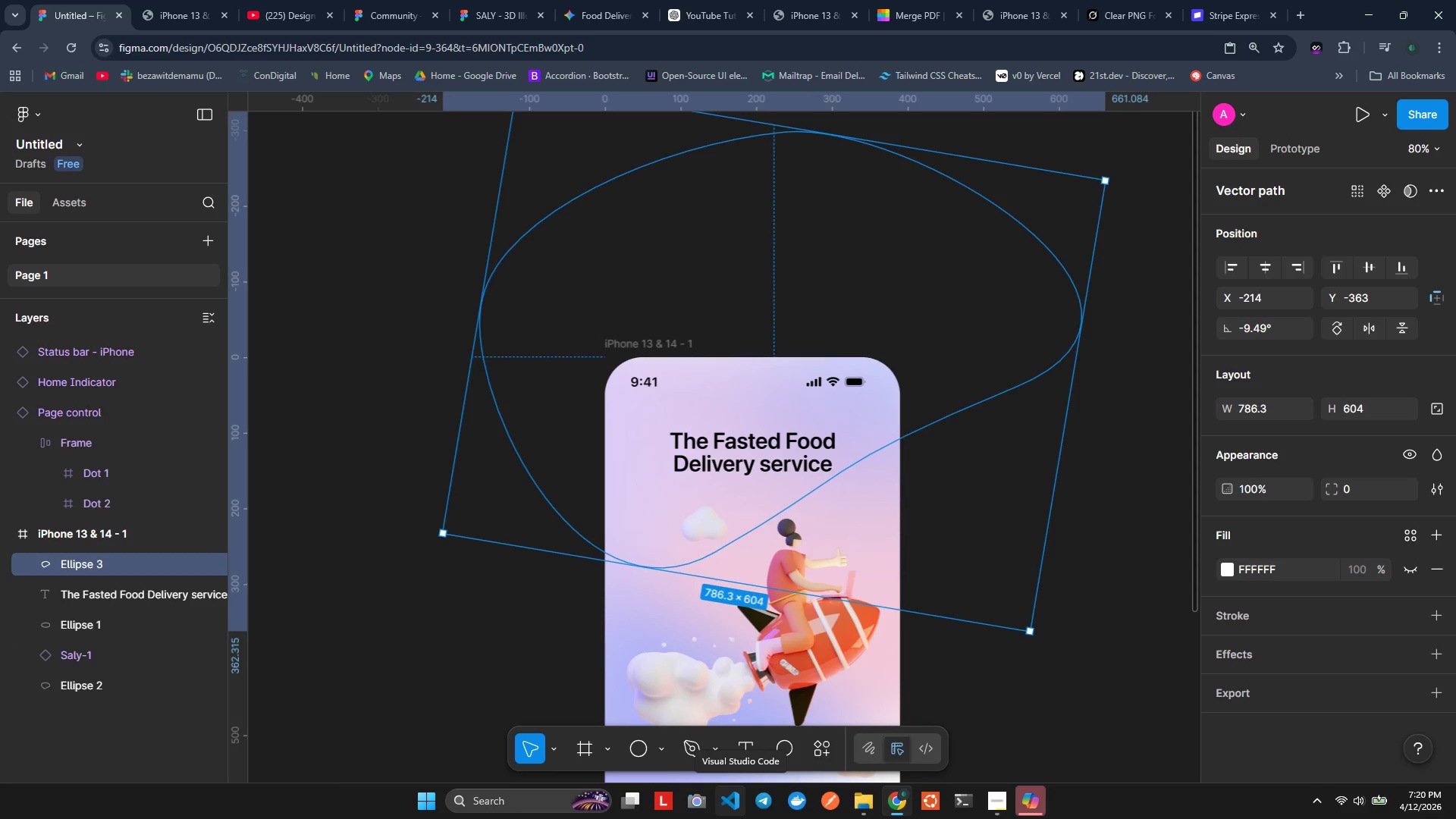 
wait(21.7)
 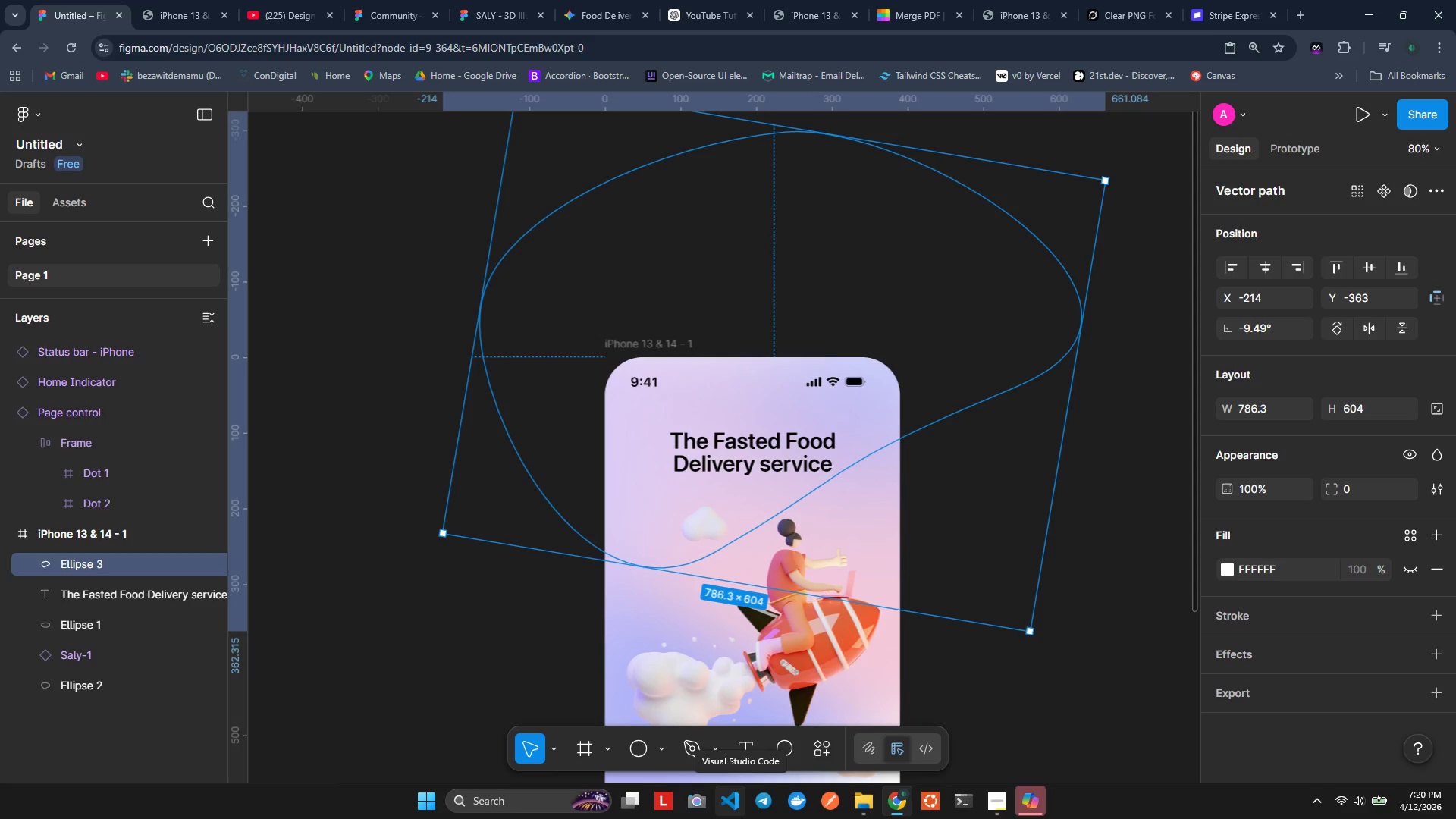 
left_click([1033, 462])
 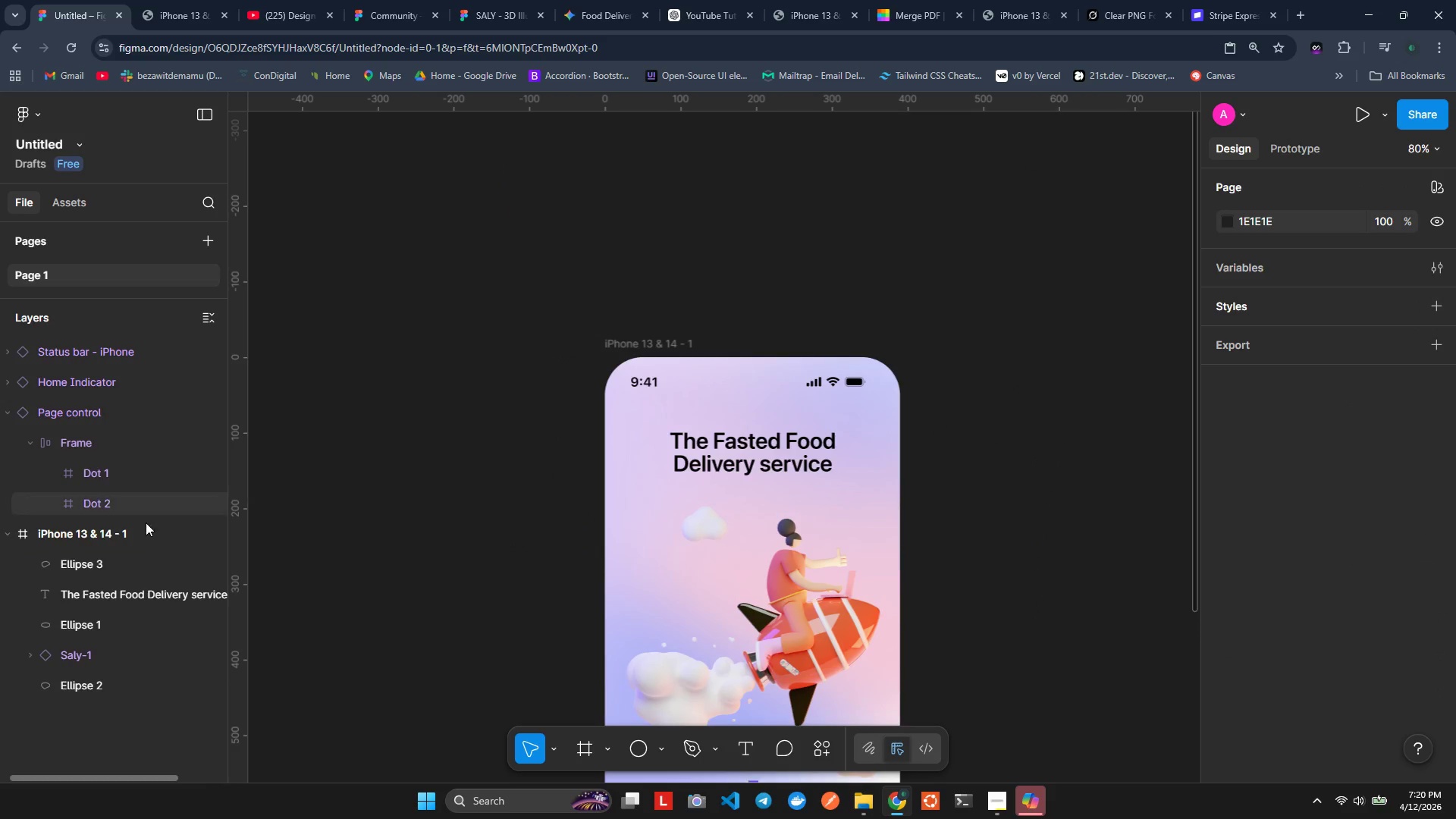 
left_click([71, 570])
 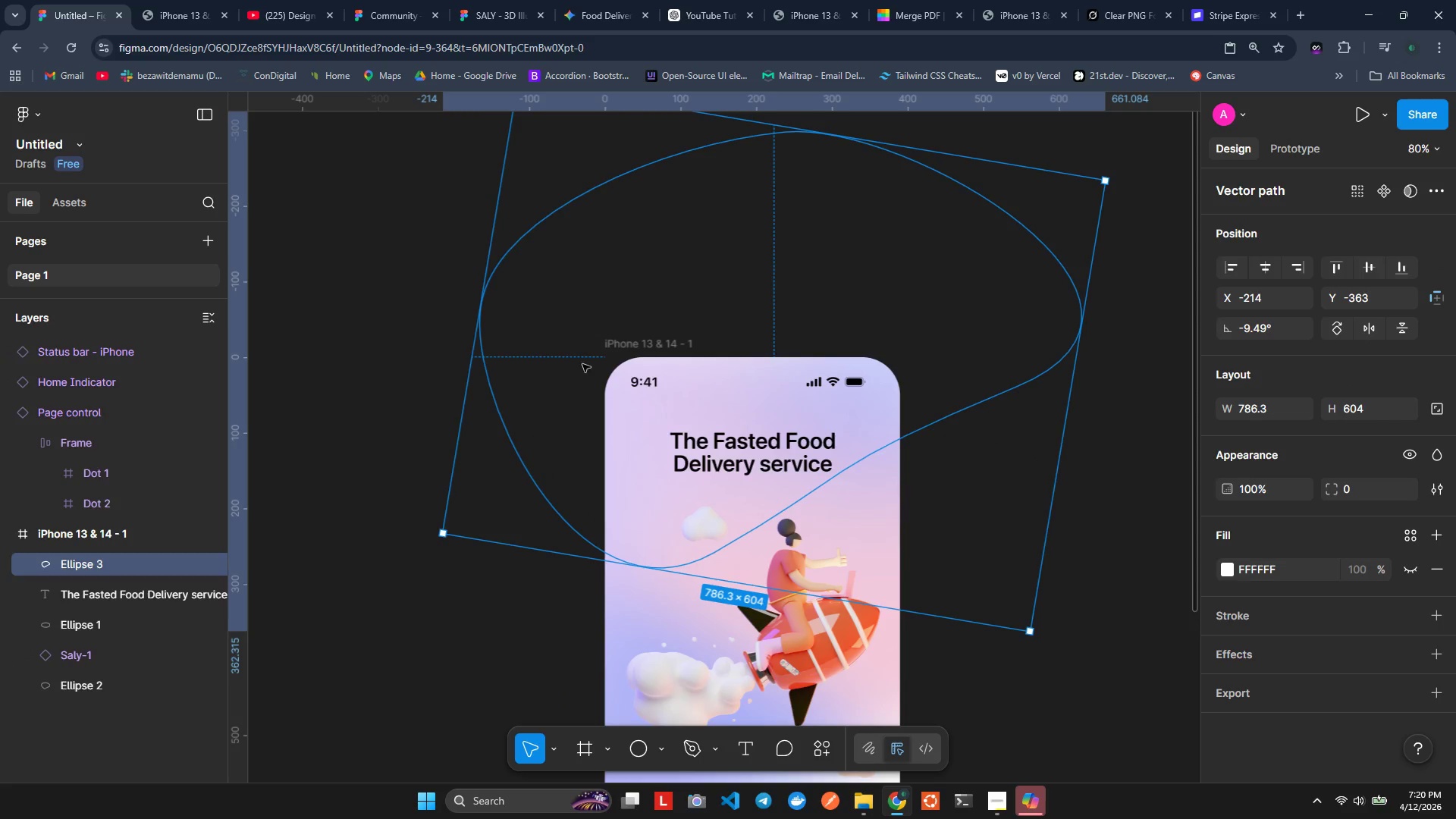 
left_click_drag(start_coordinate=[573, 309], to_coordinate=[601, 391])
 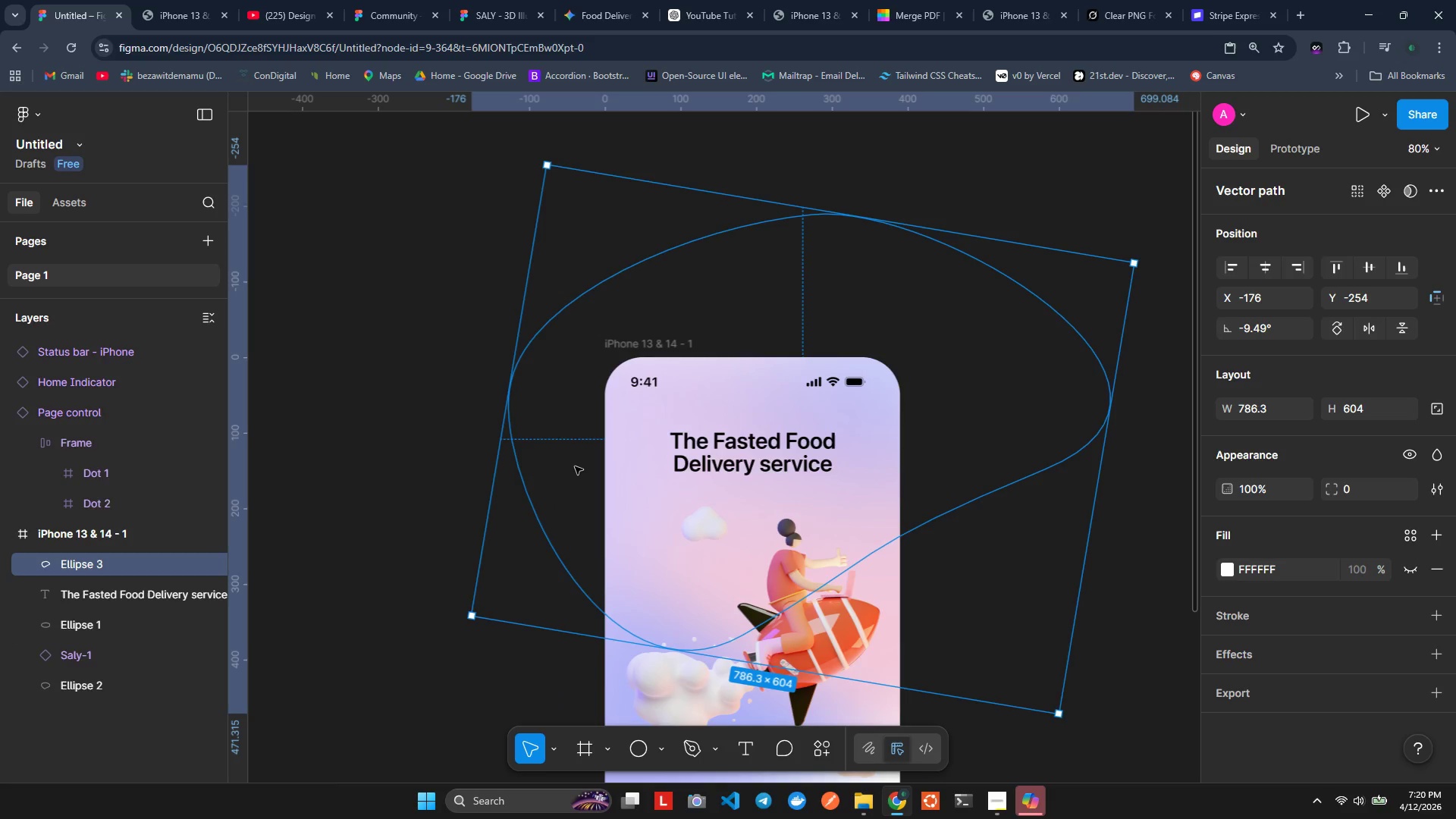 
key(BracketRight)
 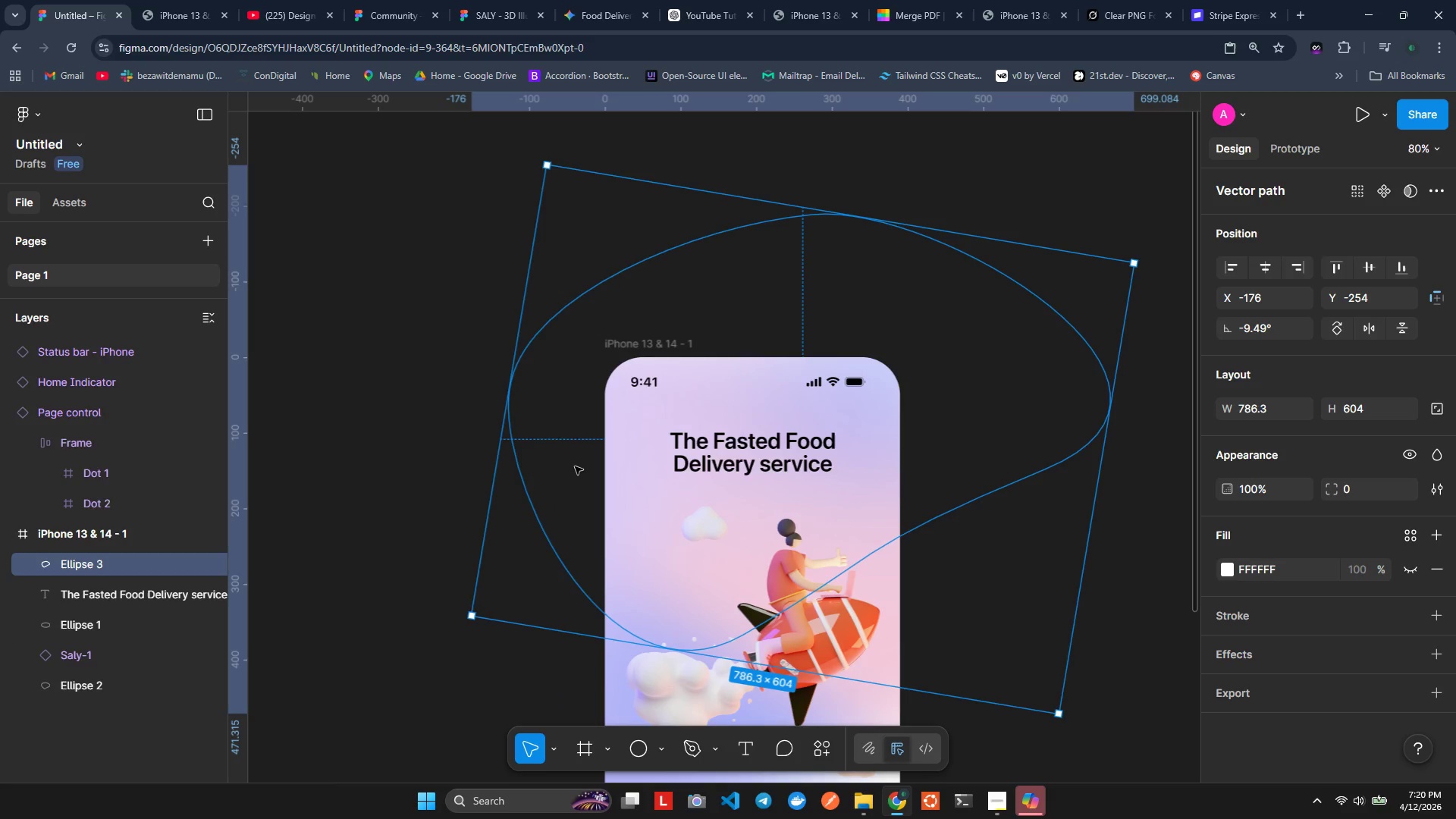 
key(BracketRight)
 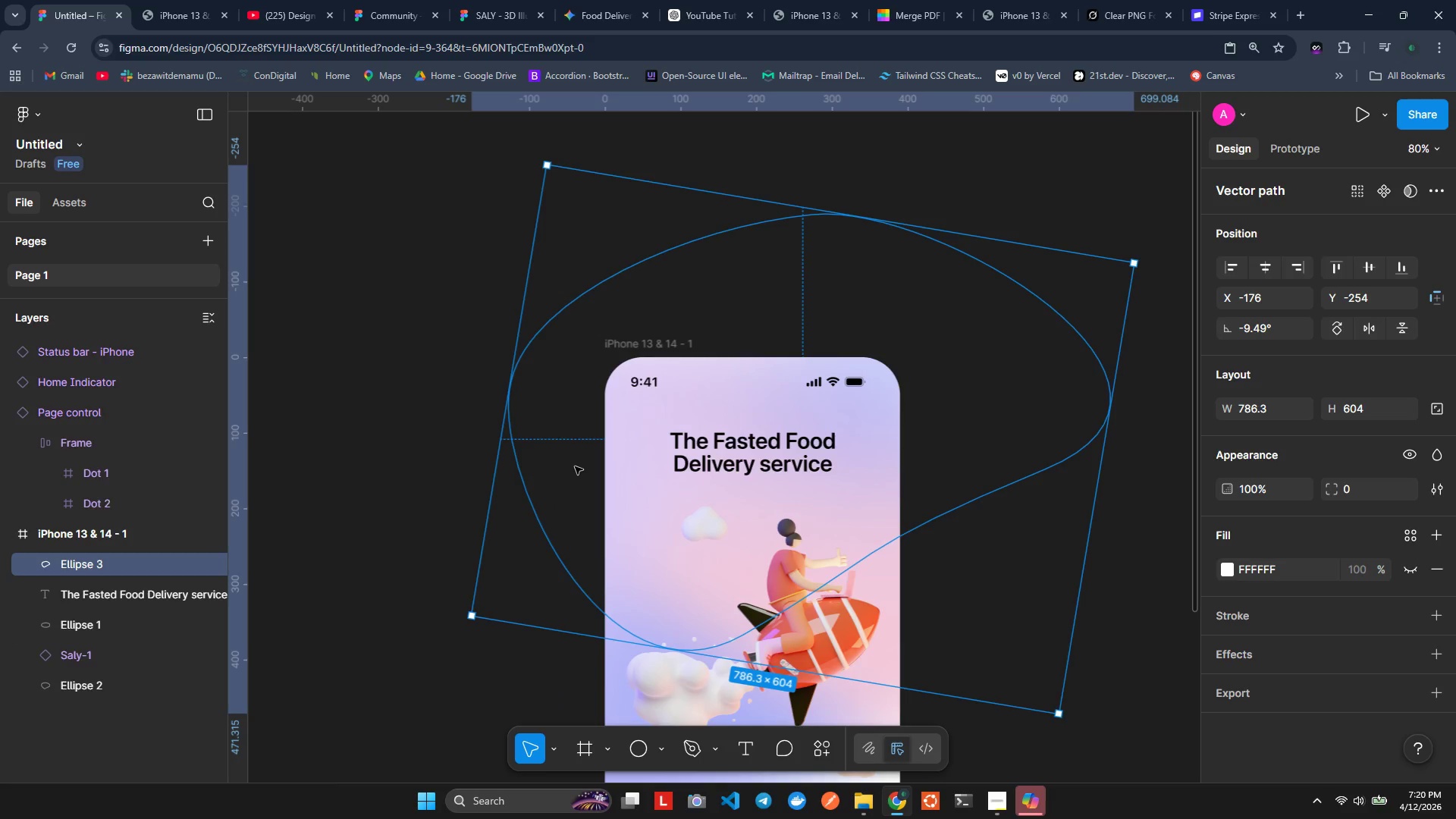 
key(BracketRight)
 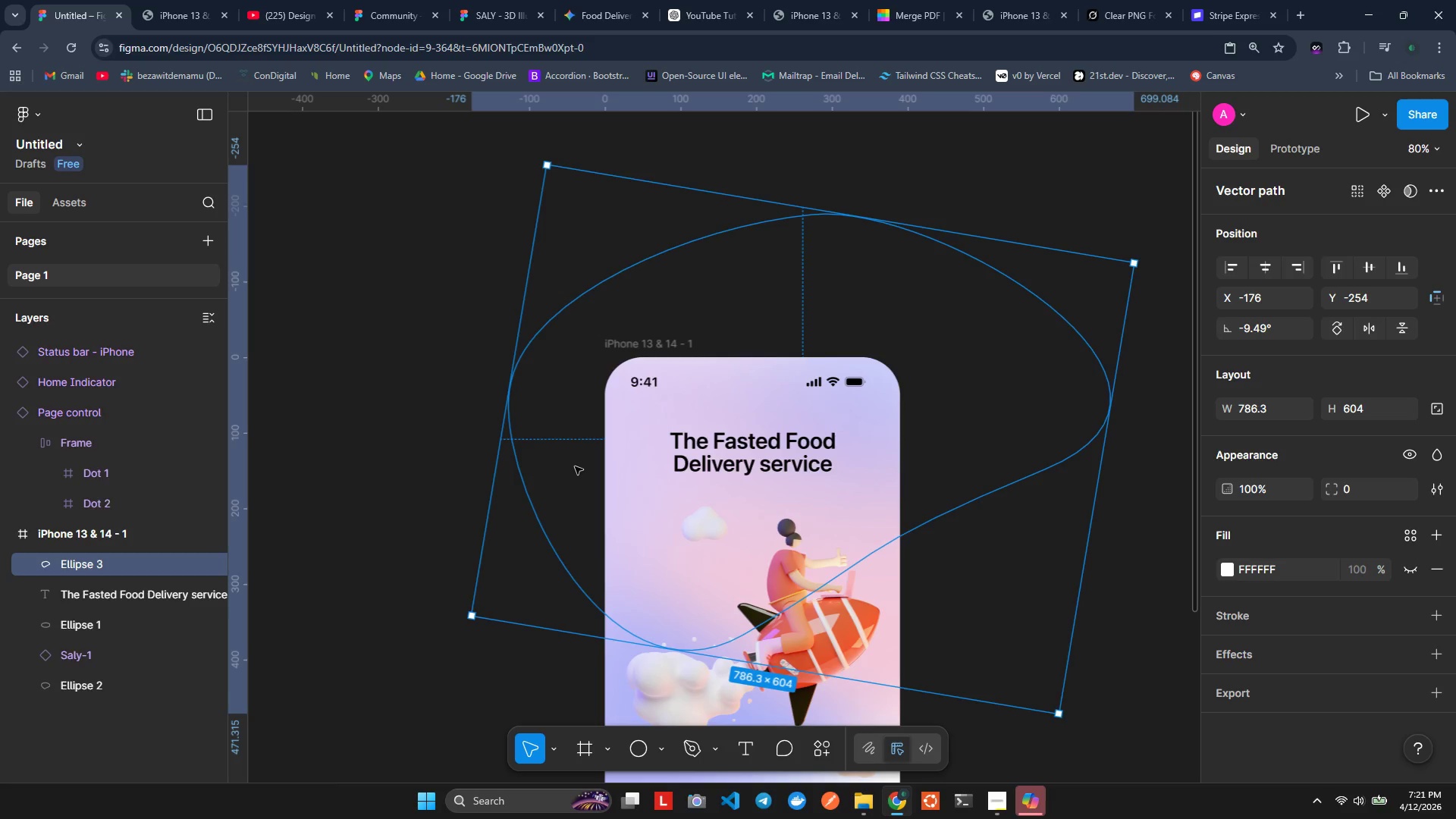 
wait(51.55)
 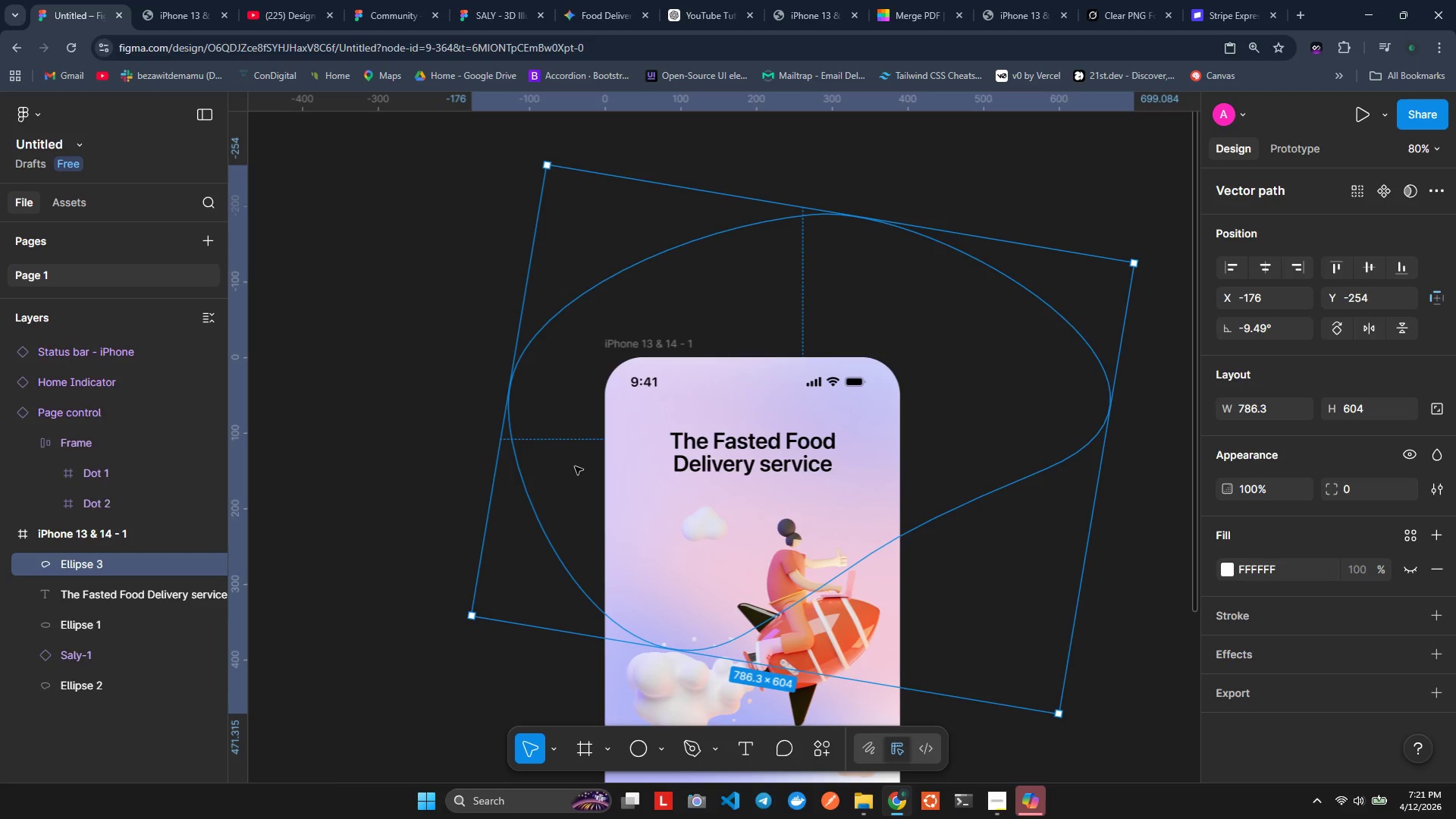 
left_click([769, 801])
 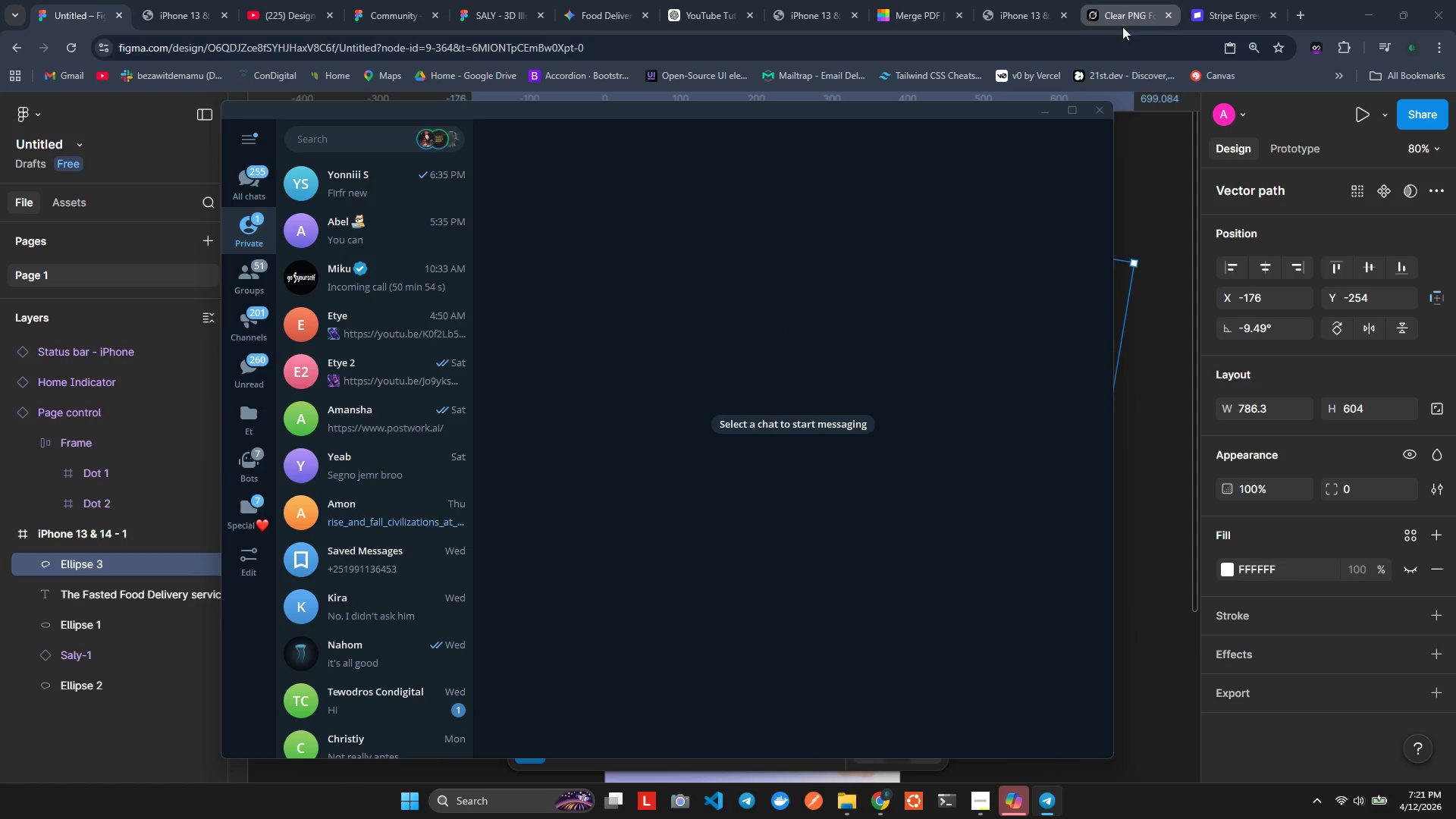 
left_click([1096, 115])
 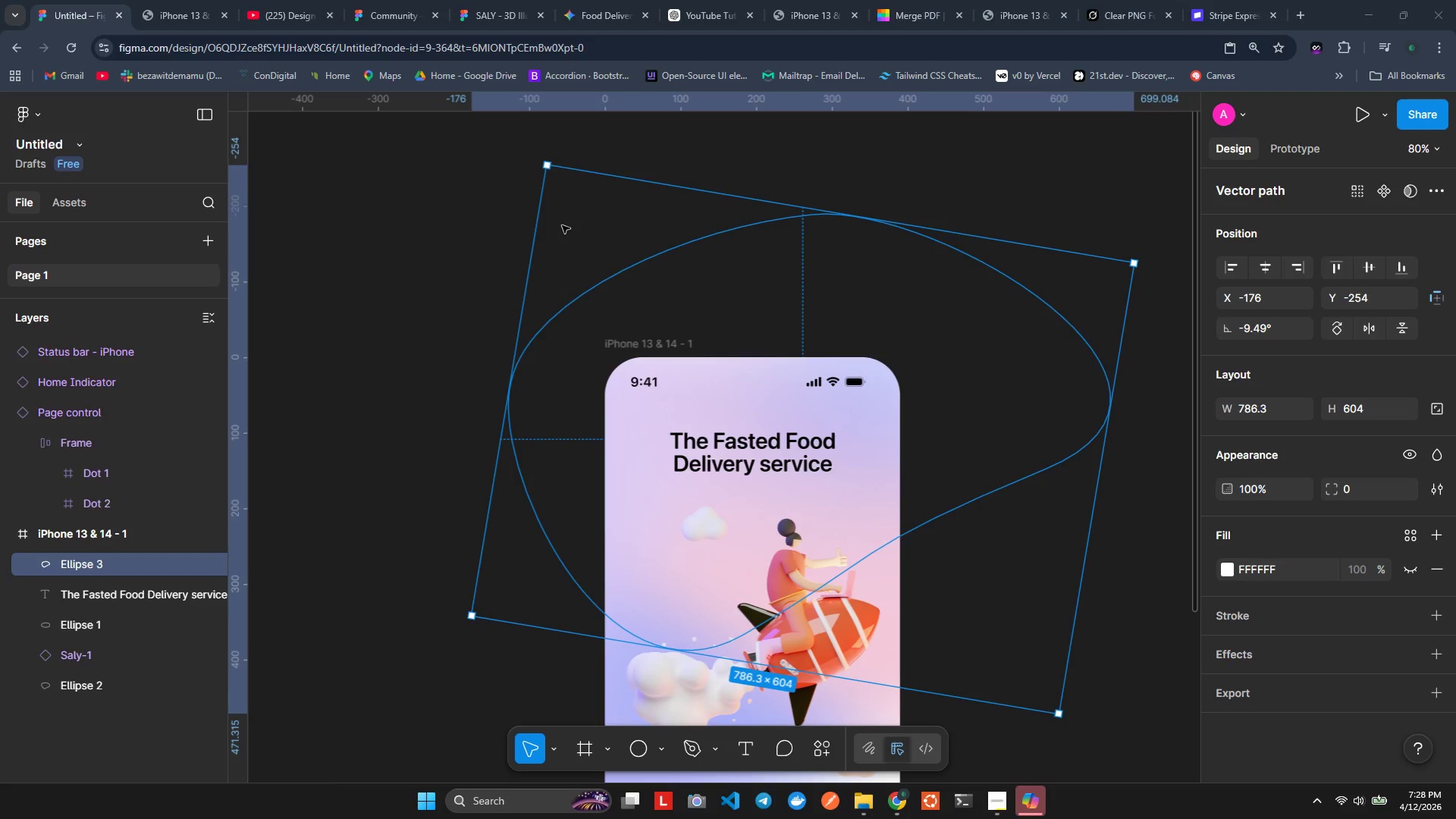 
wait(449.28)
 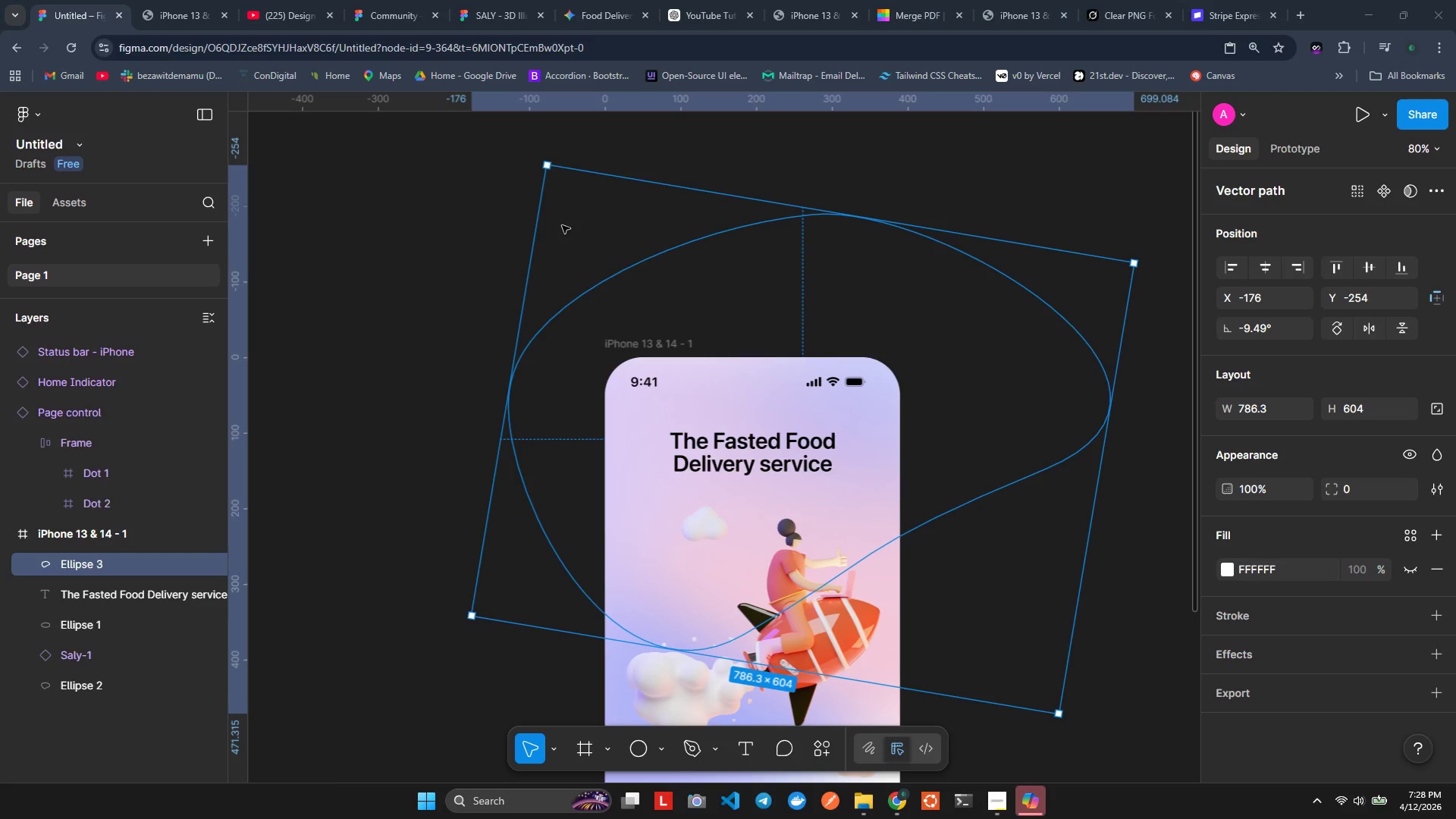 
left_click_drag(start_coordinate=[537, 384], to_coordinate=[522, 396])
 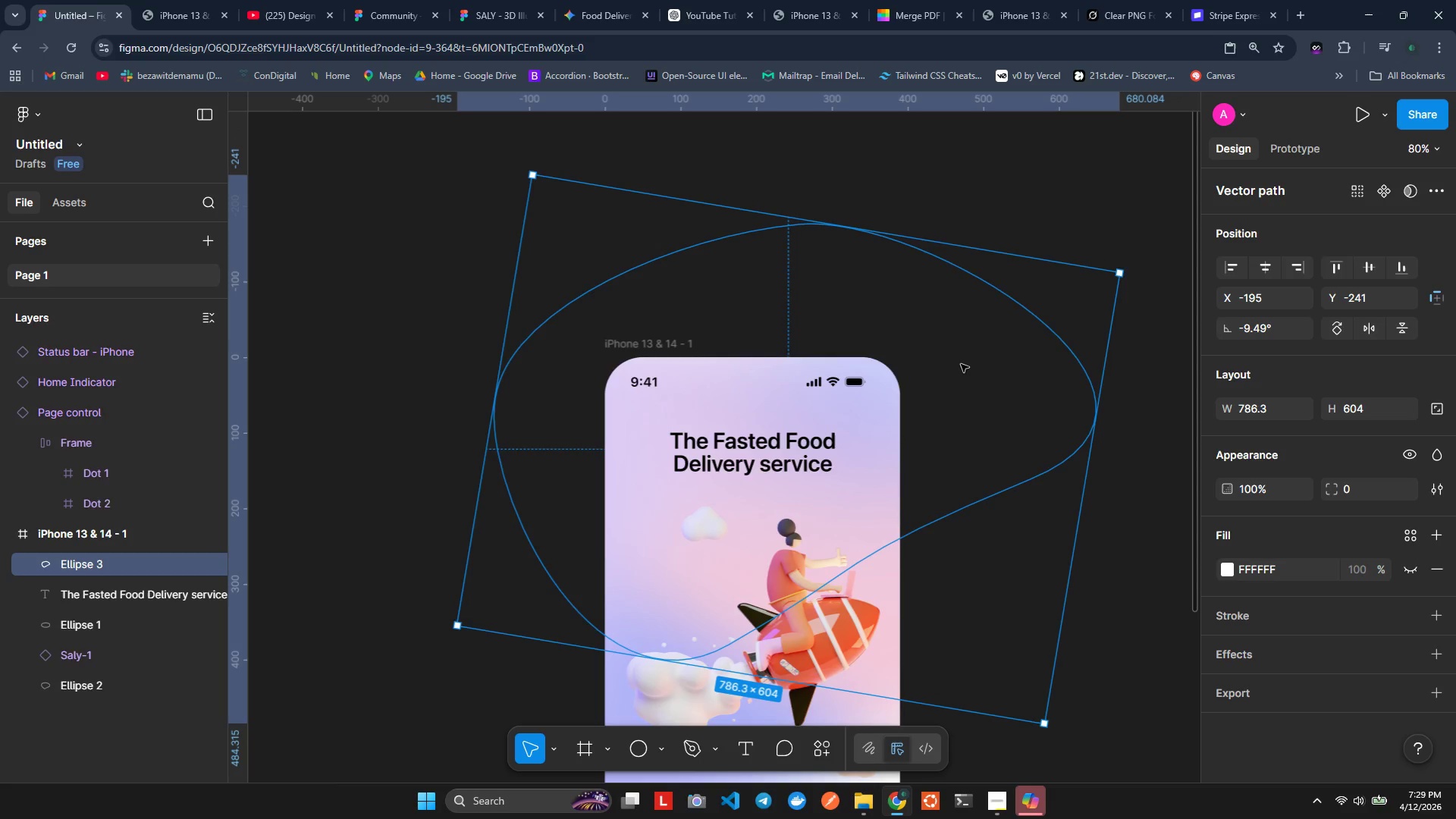 
left_click_drag(start_coordinate=[961, 364], to_coordinate=[937, 339])
 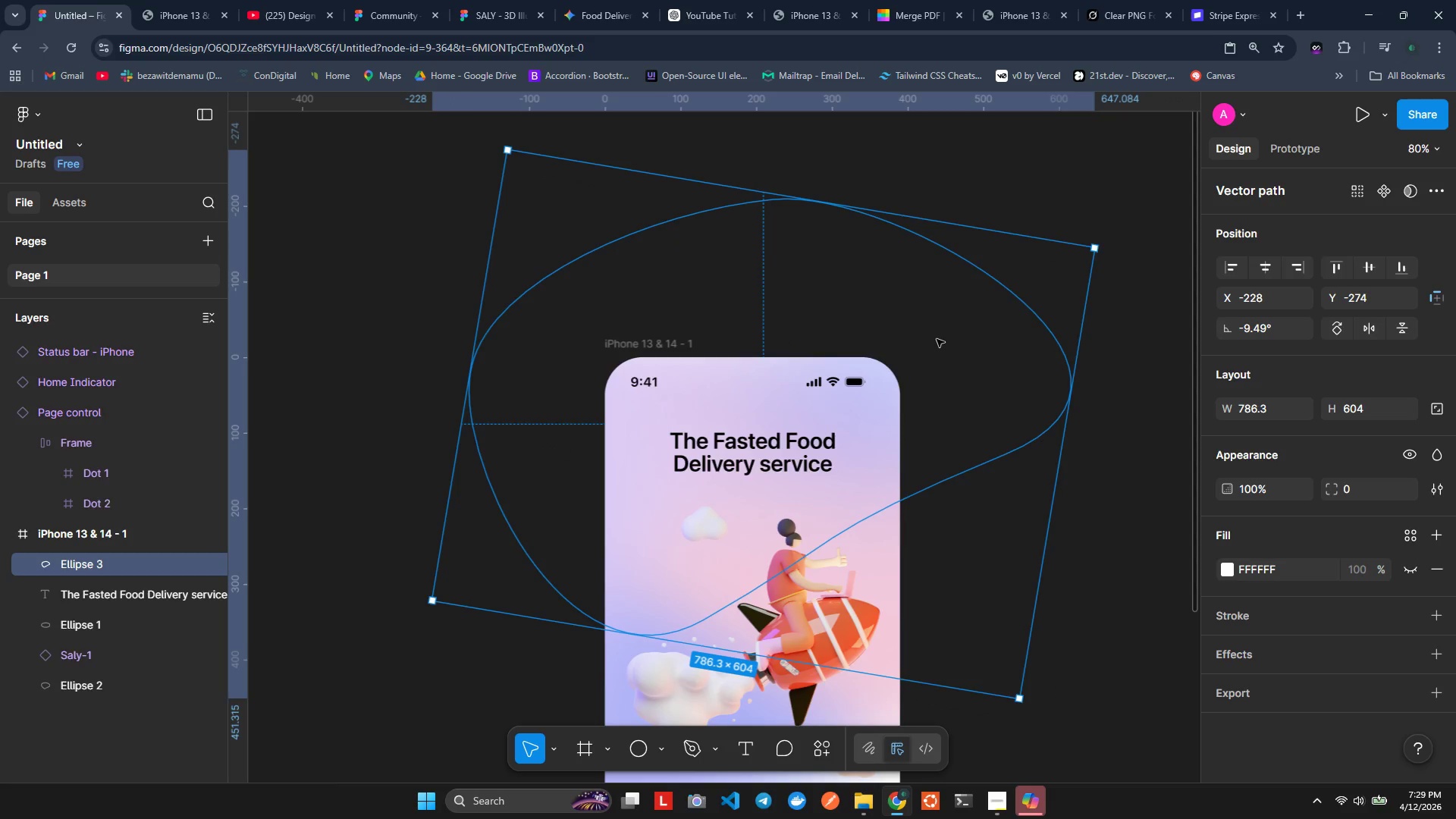 
left_click_drag(start_coordinate=[937, 339], to_coordinate=[928, 348])
 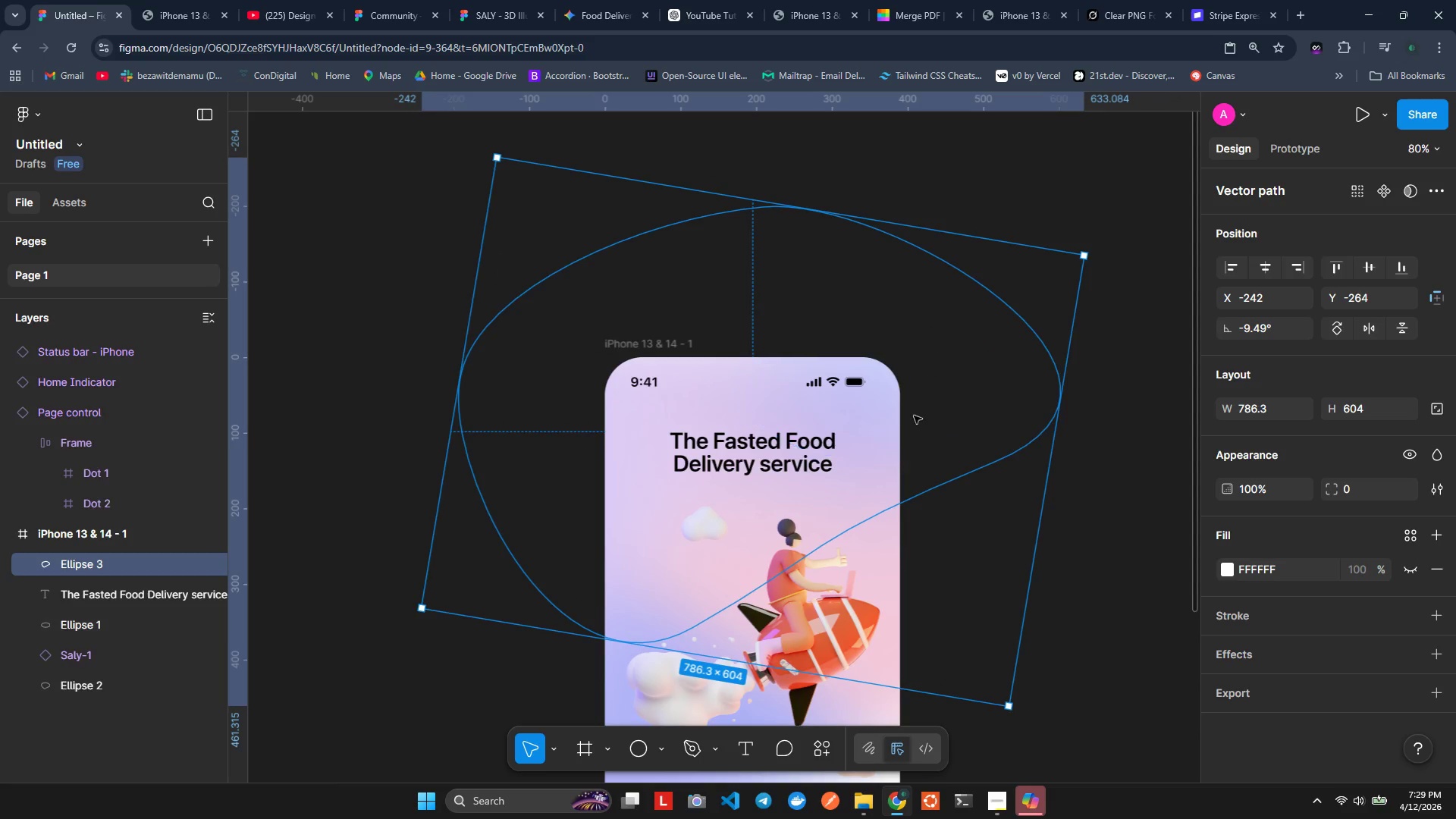 
right_click([947, 437])
 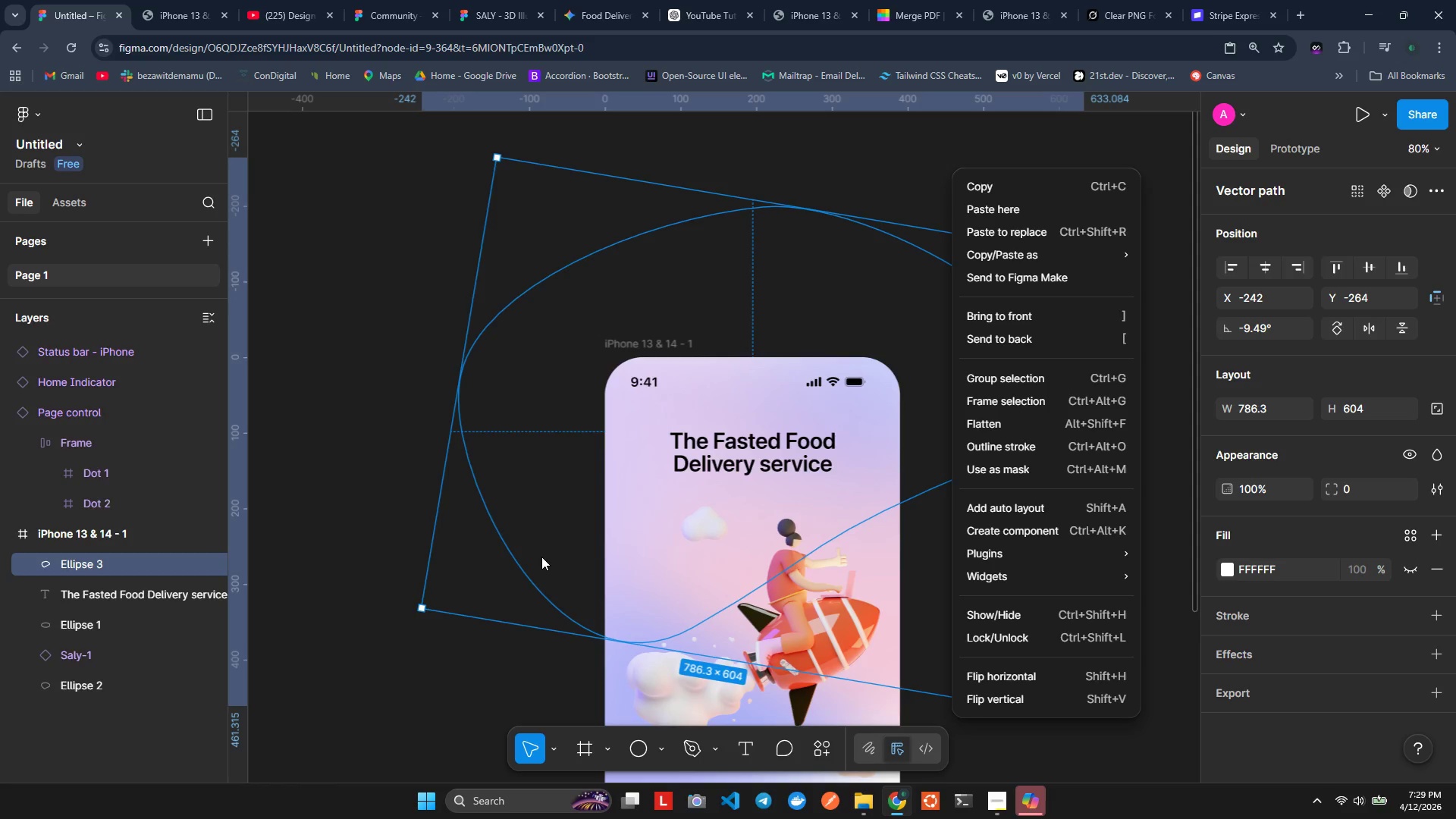 
right_click([550, 557])
 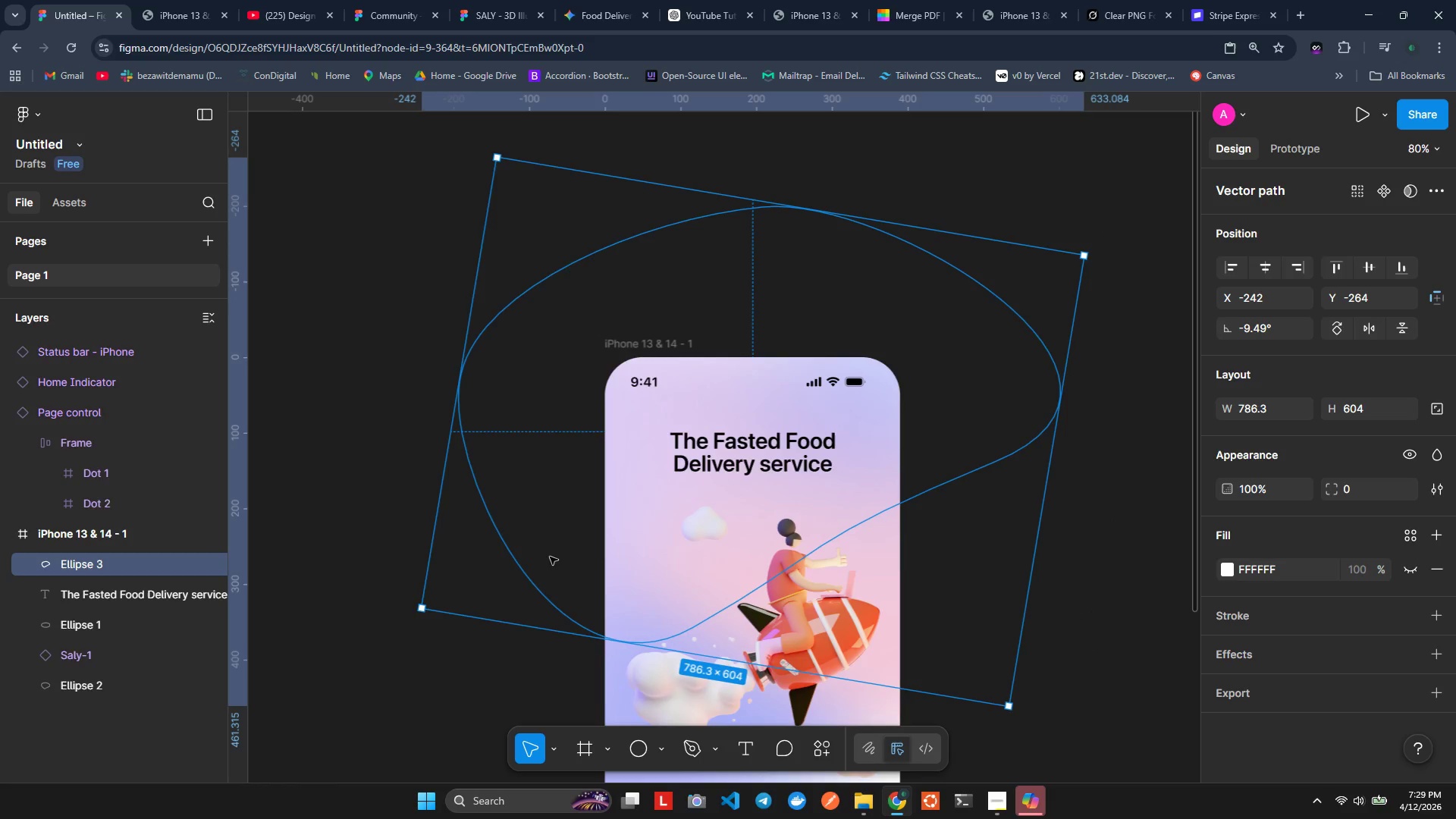 
right_click([550, 557])
 